 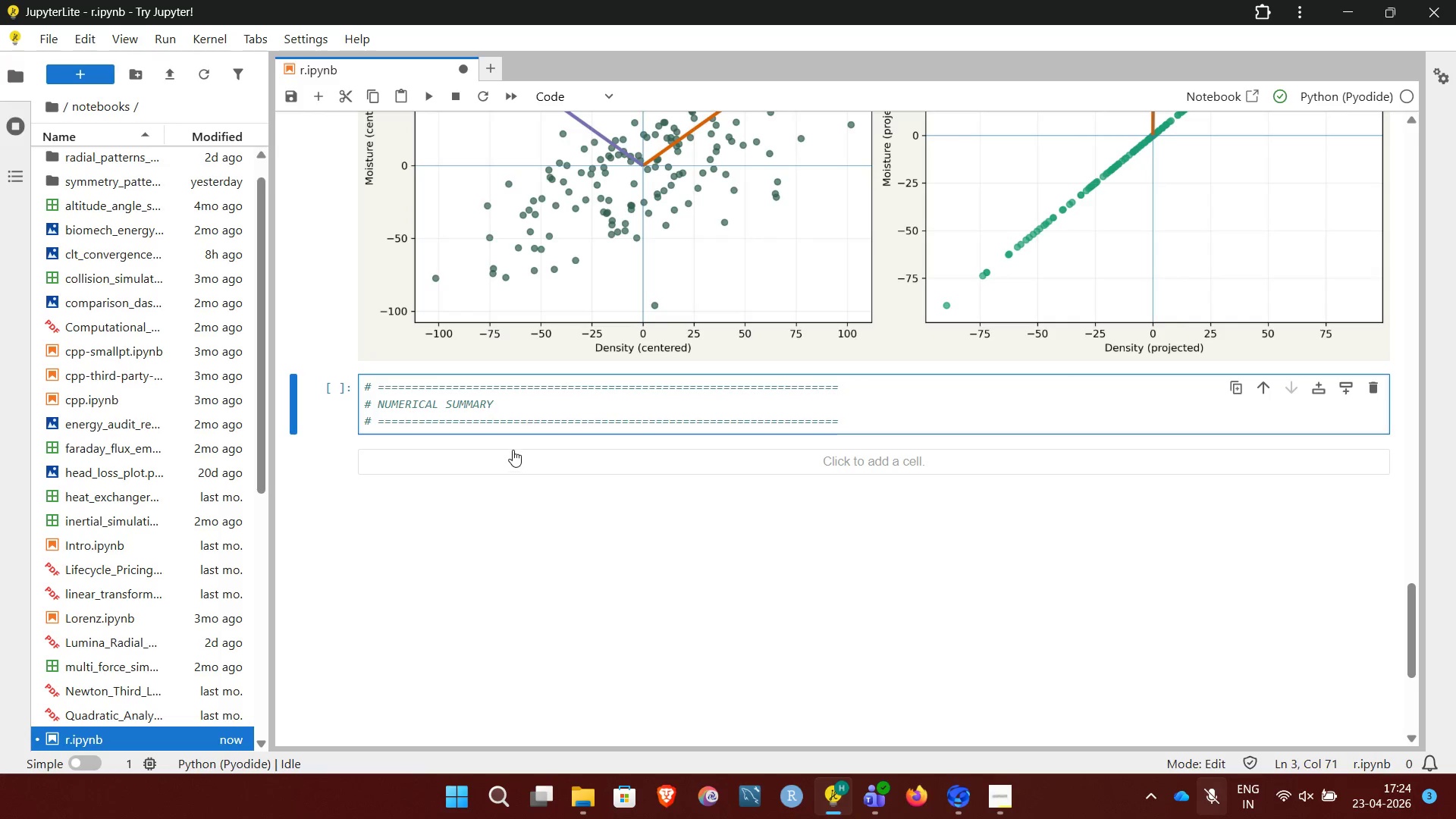 
left_click([871, 427])
 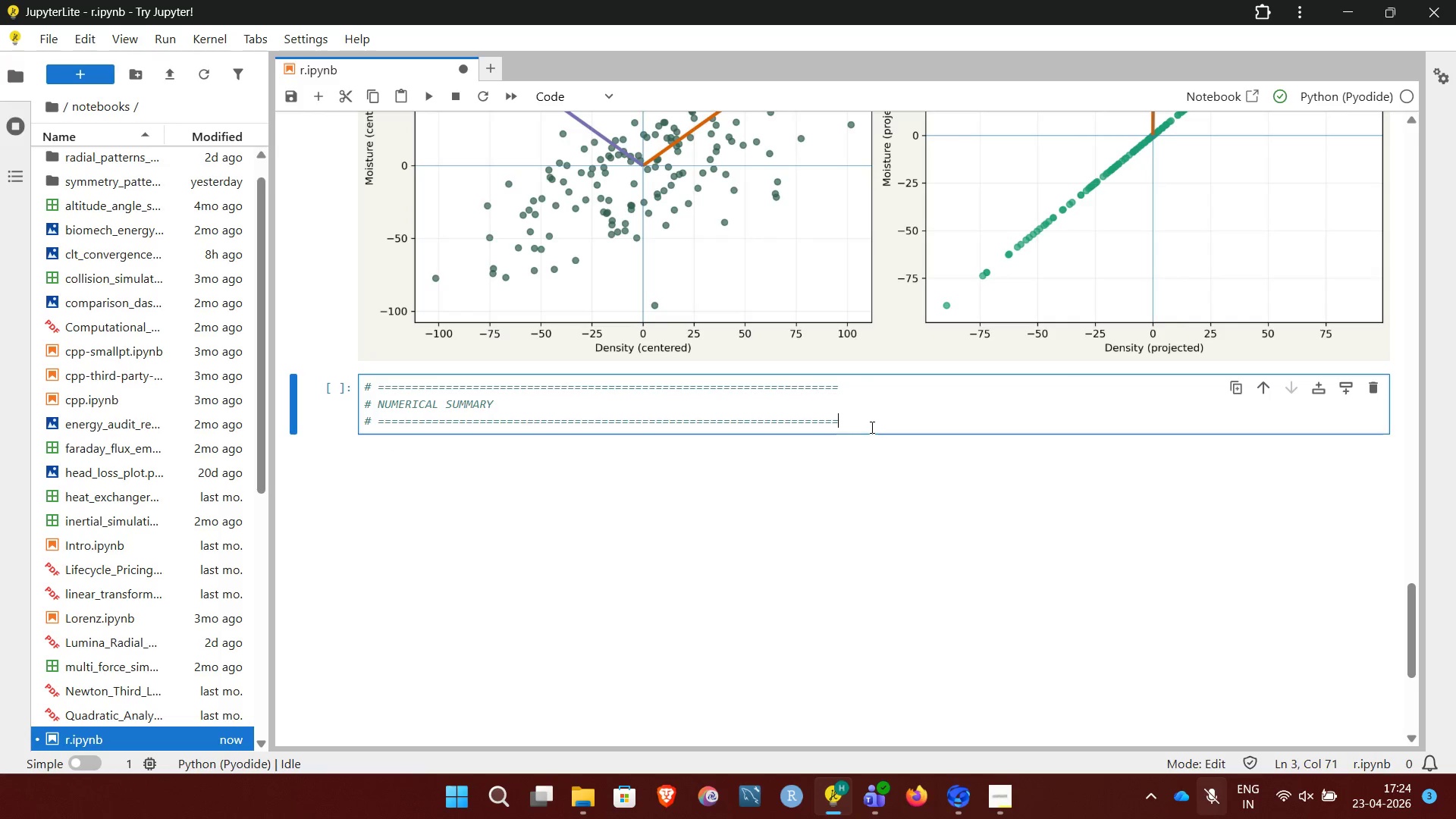 
key(Enter)
 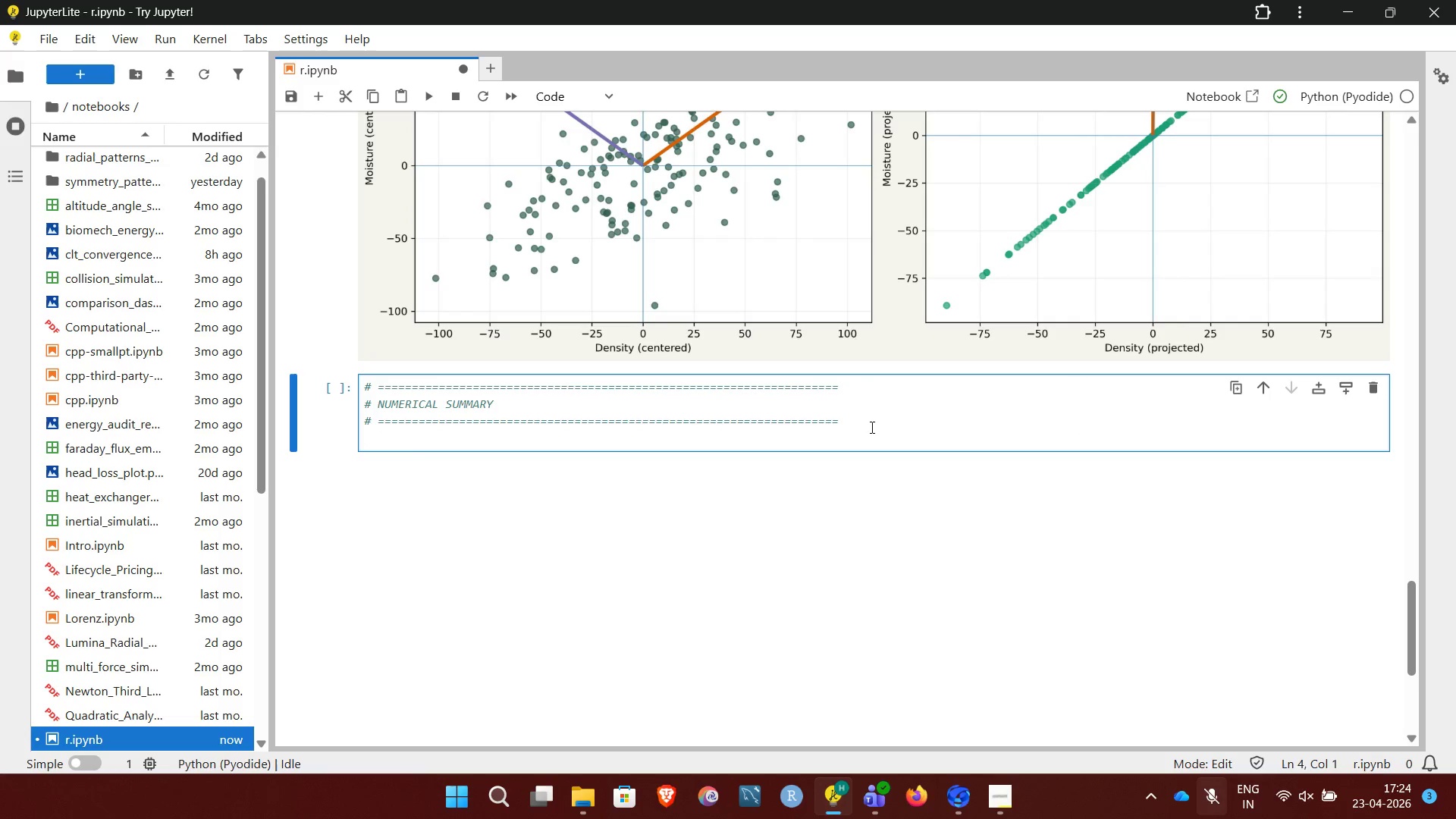 
key(Enter)
 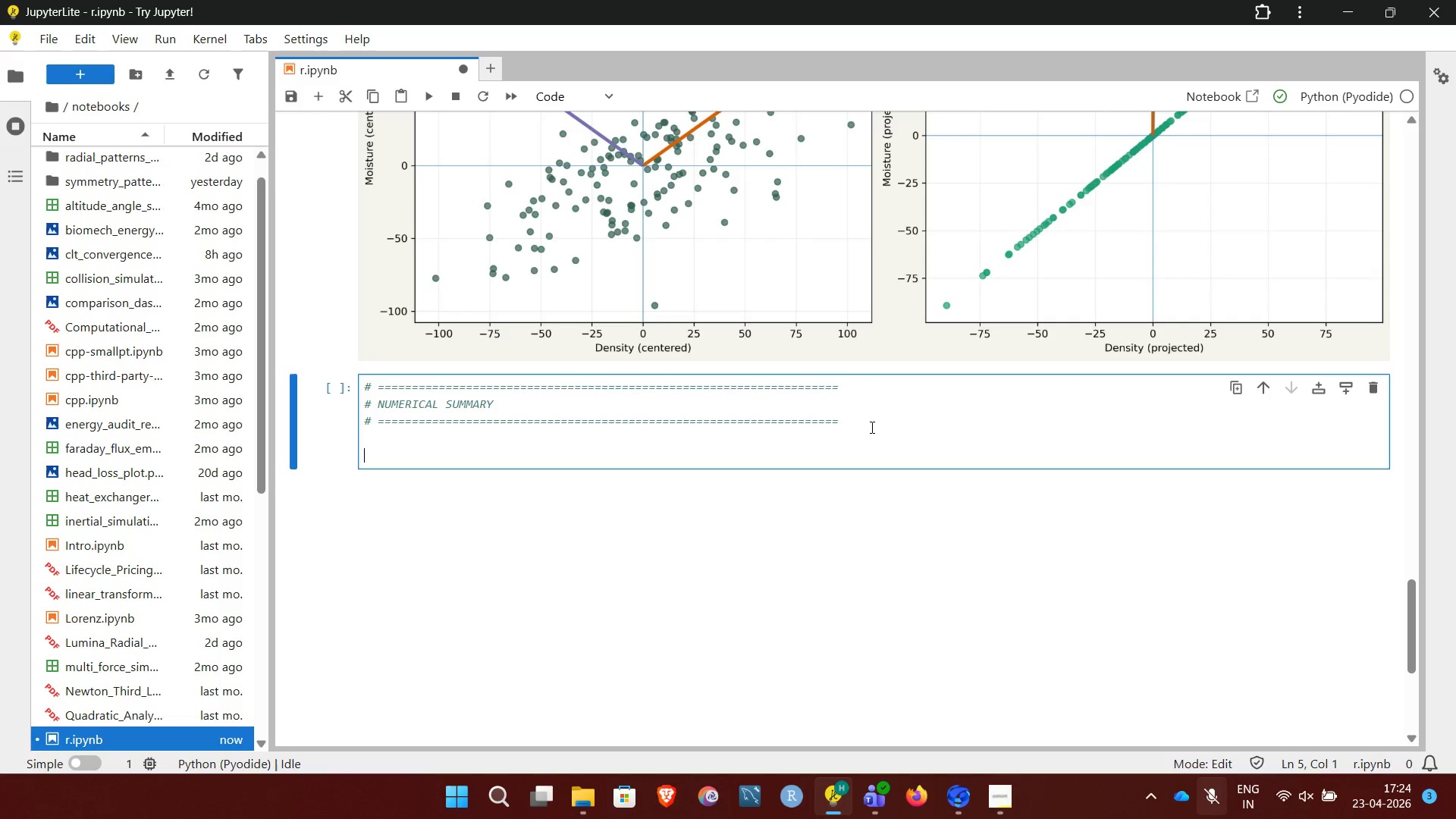 
type(print("\n)
 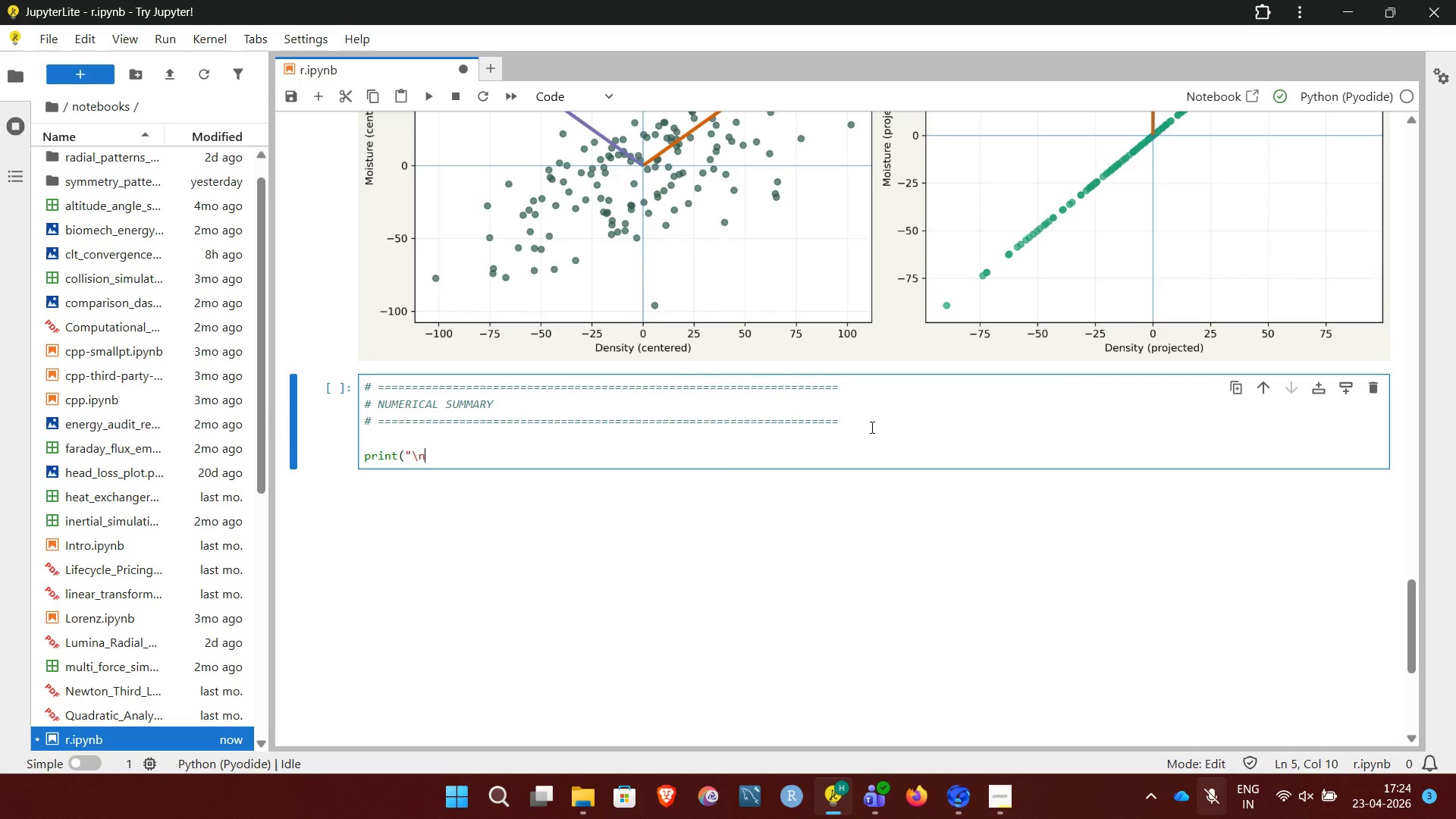 
hold_key(key=Equal, duration=1.25)
 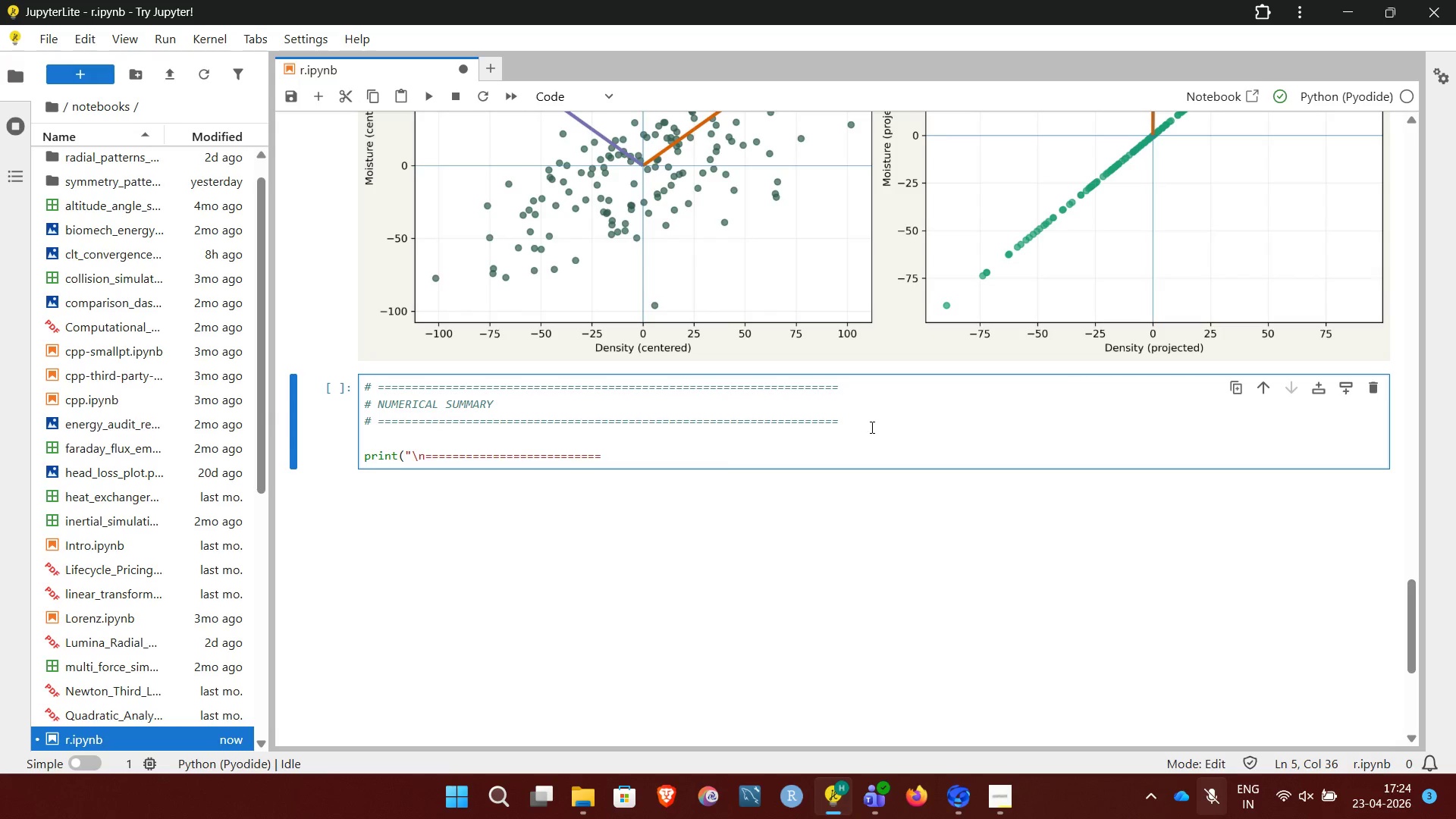 
type(PCA SUMMARY )
 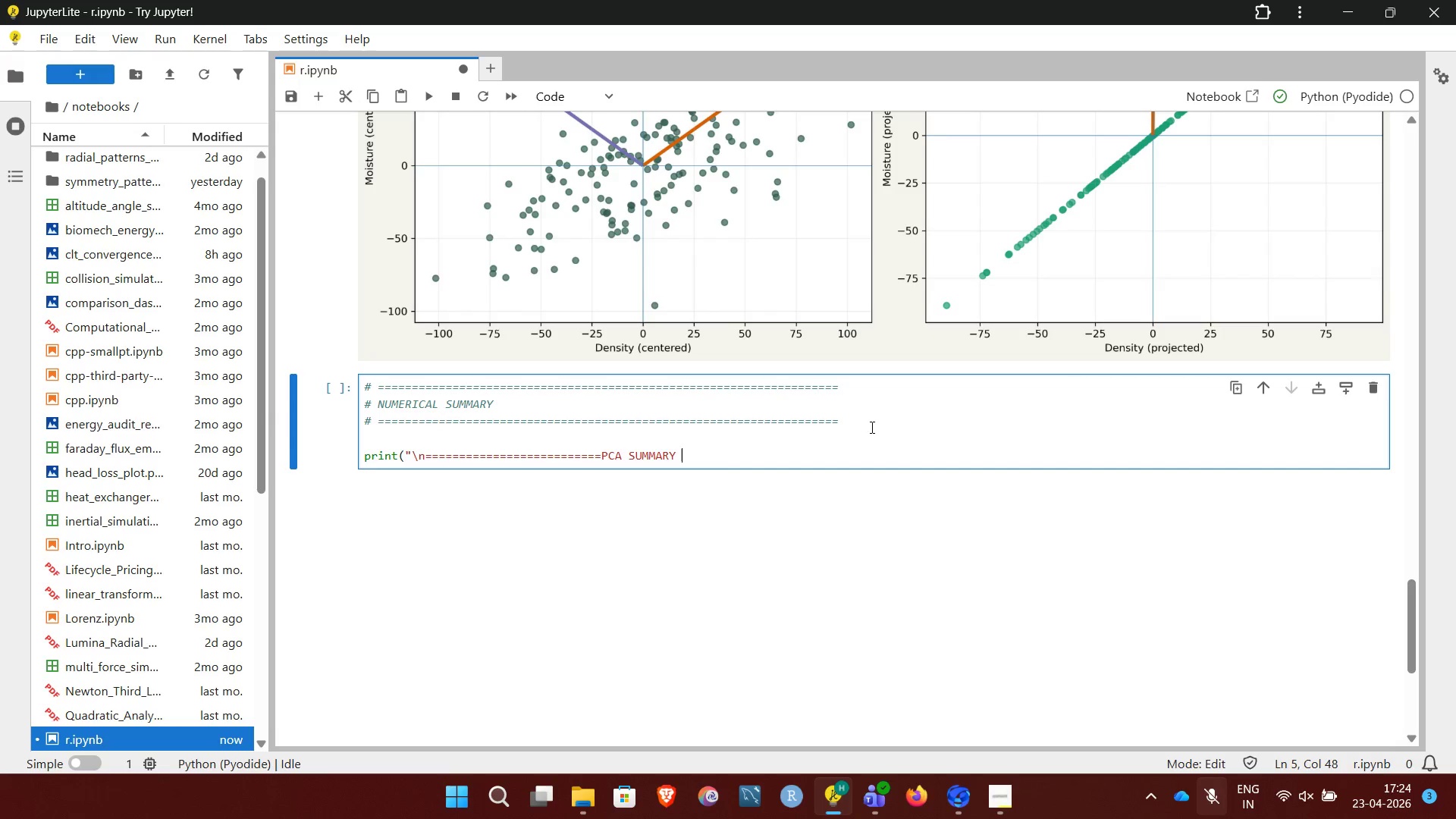 
hold_key(key=Equal, duration=1.2)
 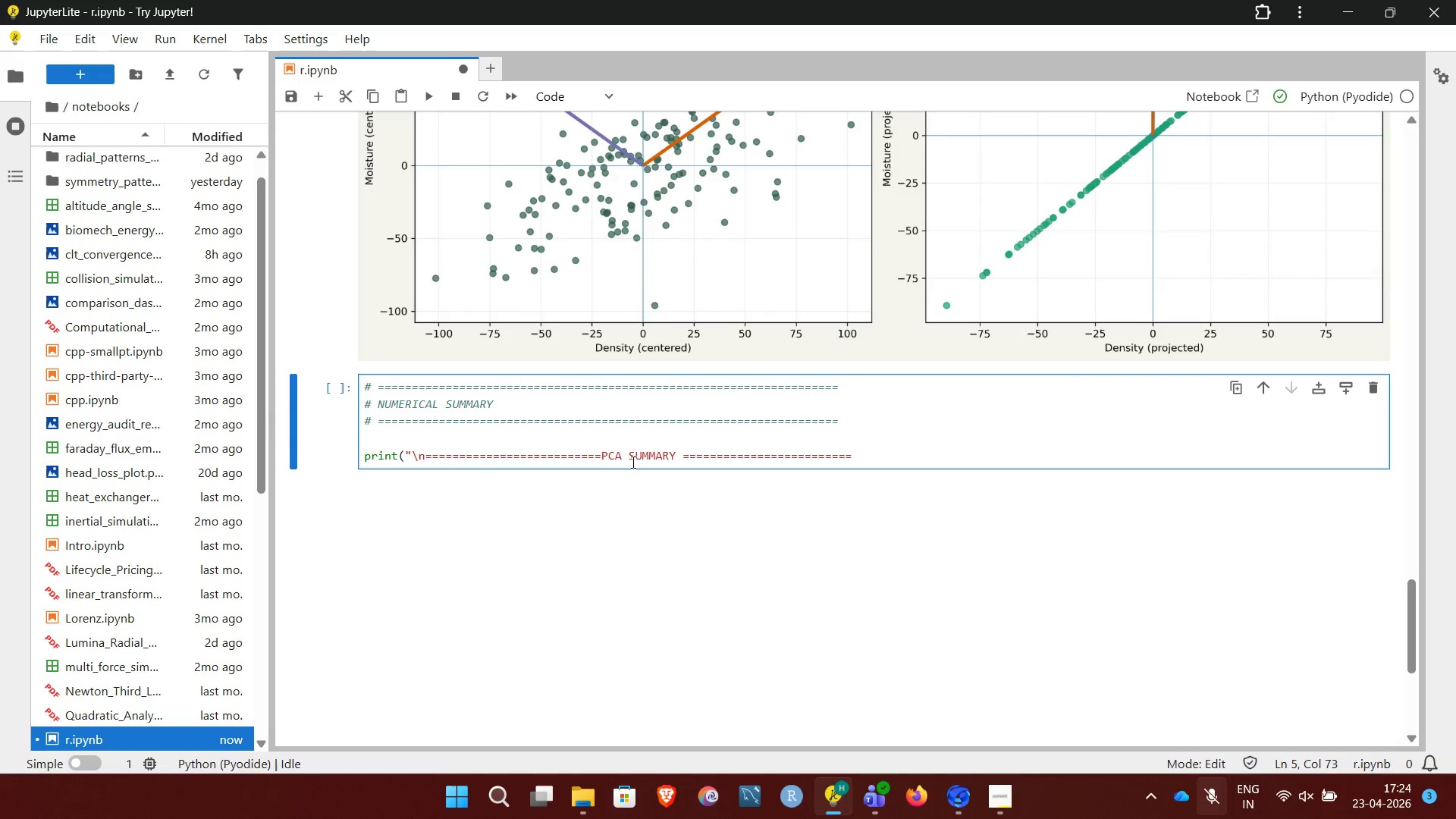 
left_click([602, 456])
 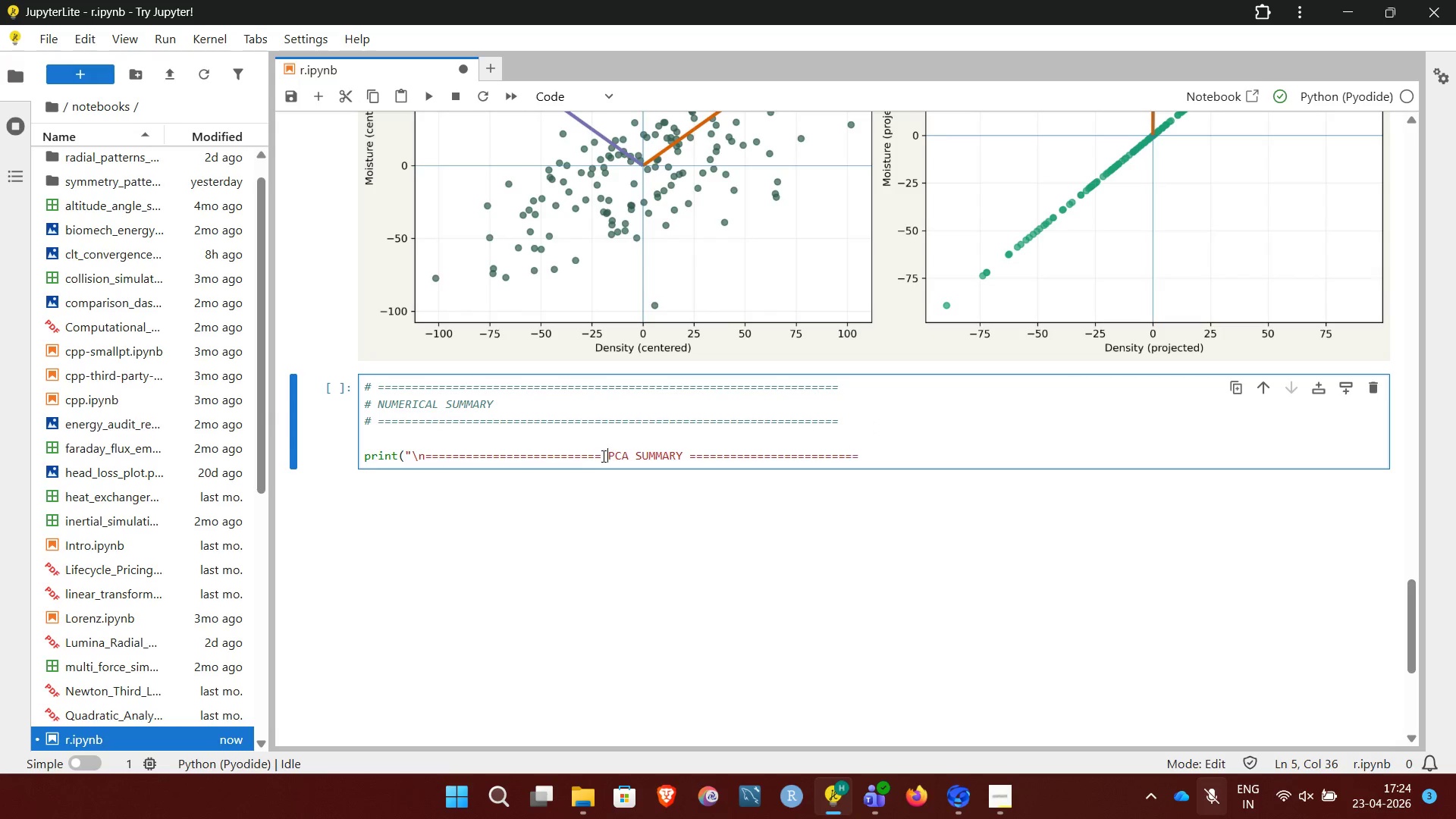 
key(Space)
 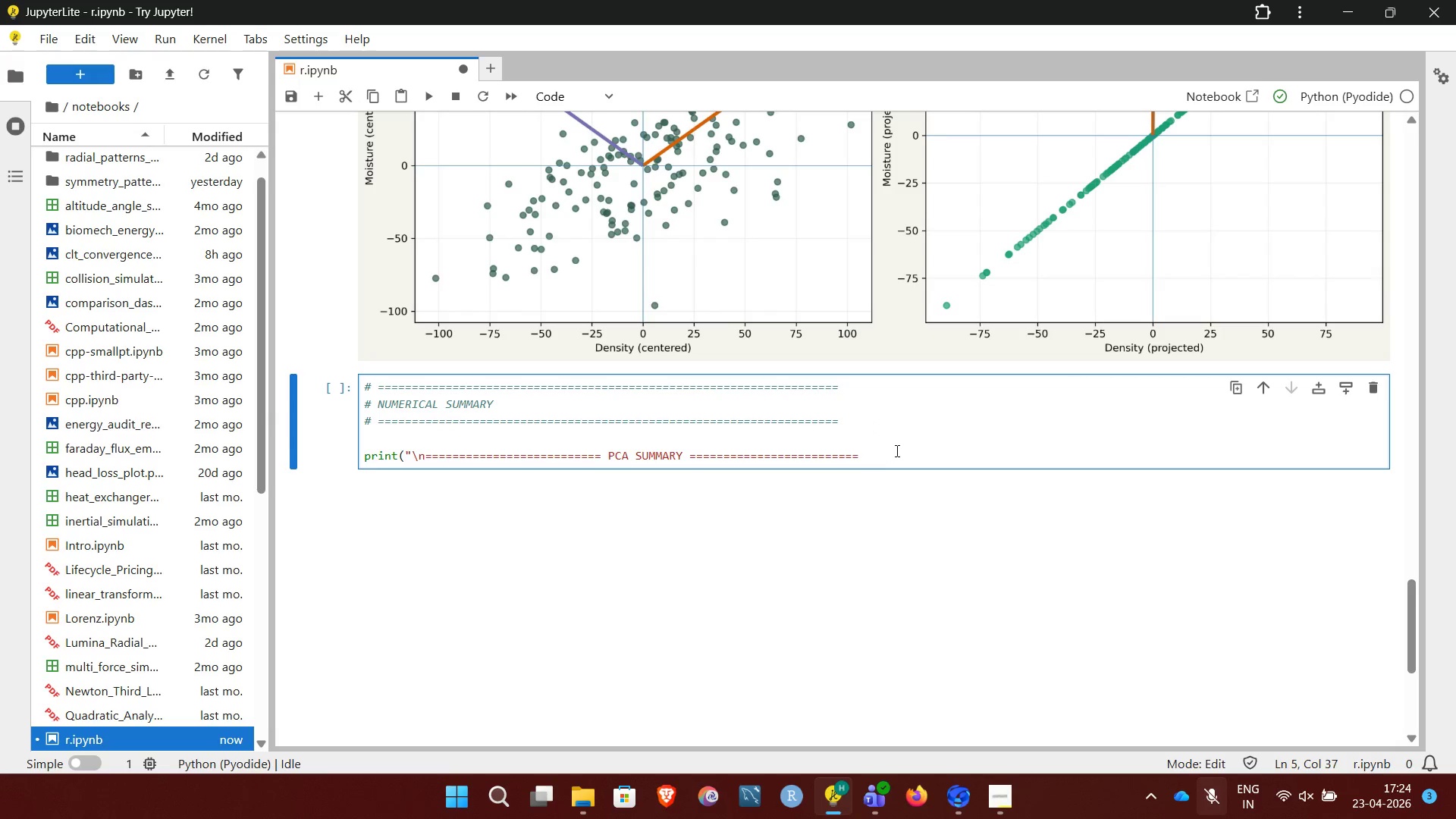 
left_click([899, 450])
 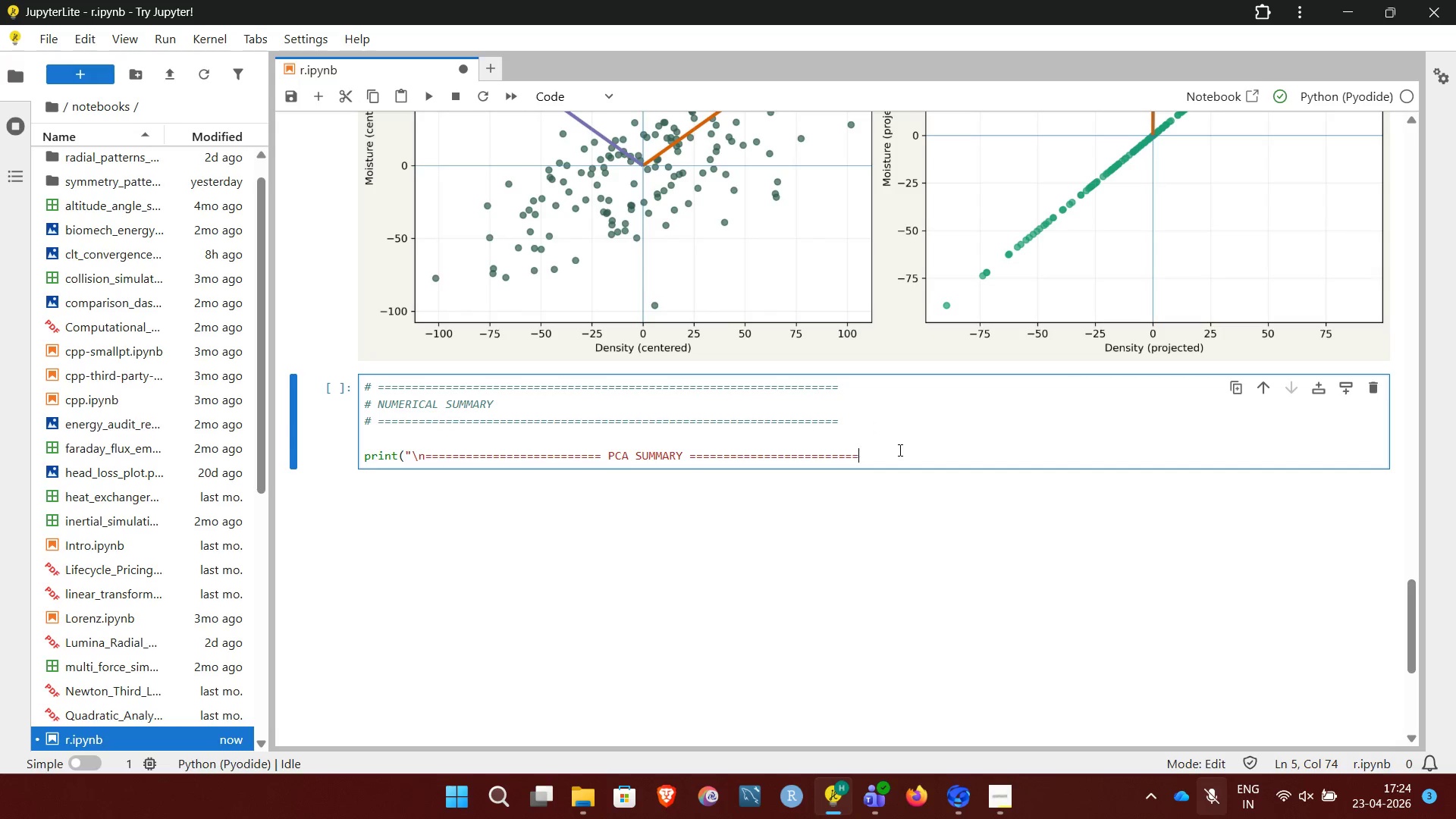 
key(Backslash)
 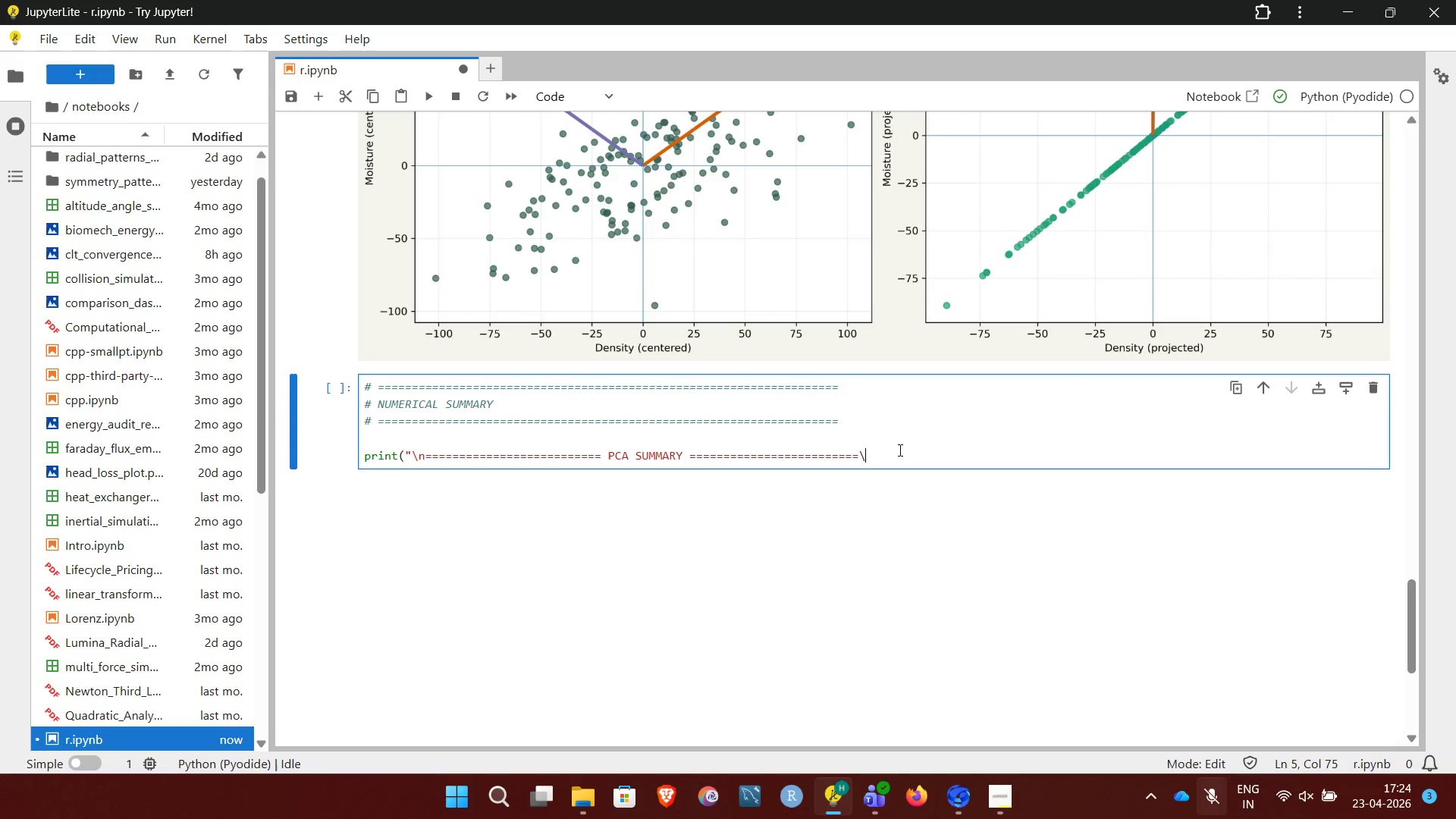 
key(CapsLock)
 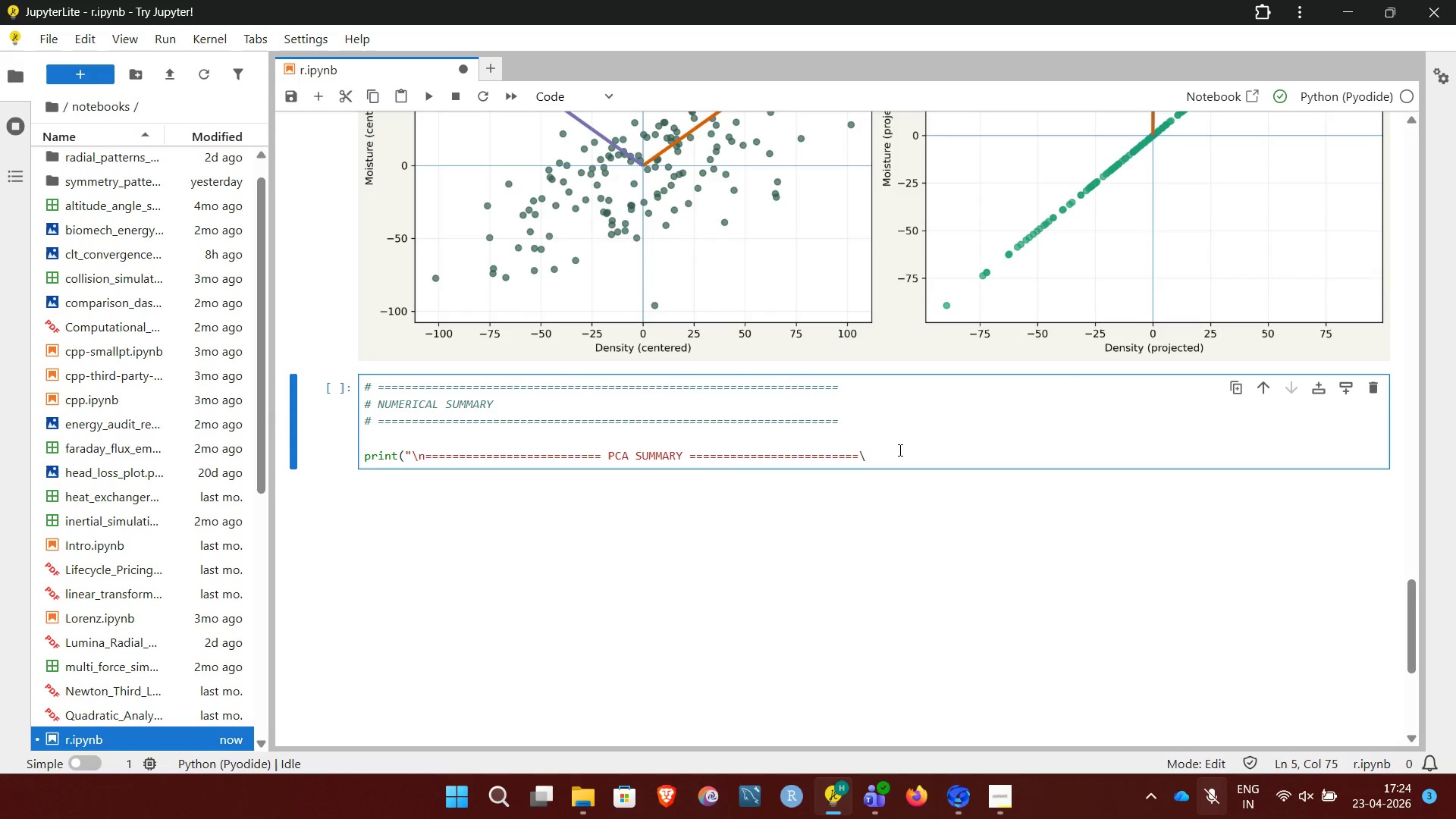 
key(N)
 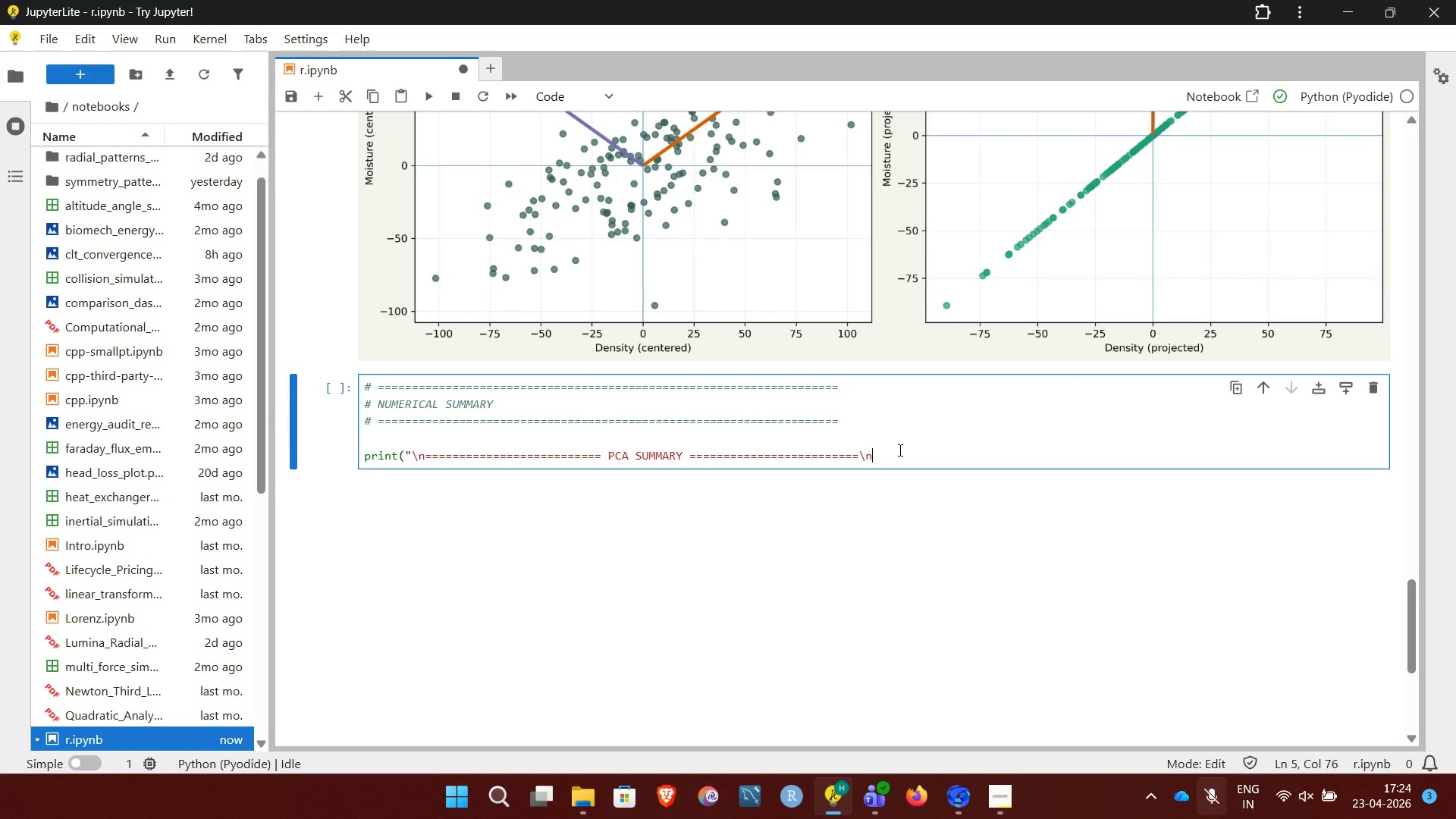 
key(Shift+Quote)
 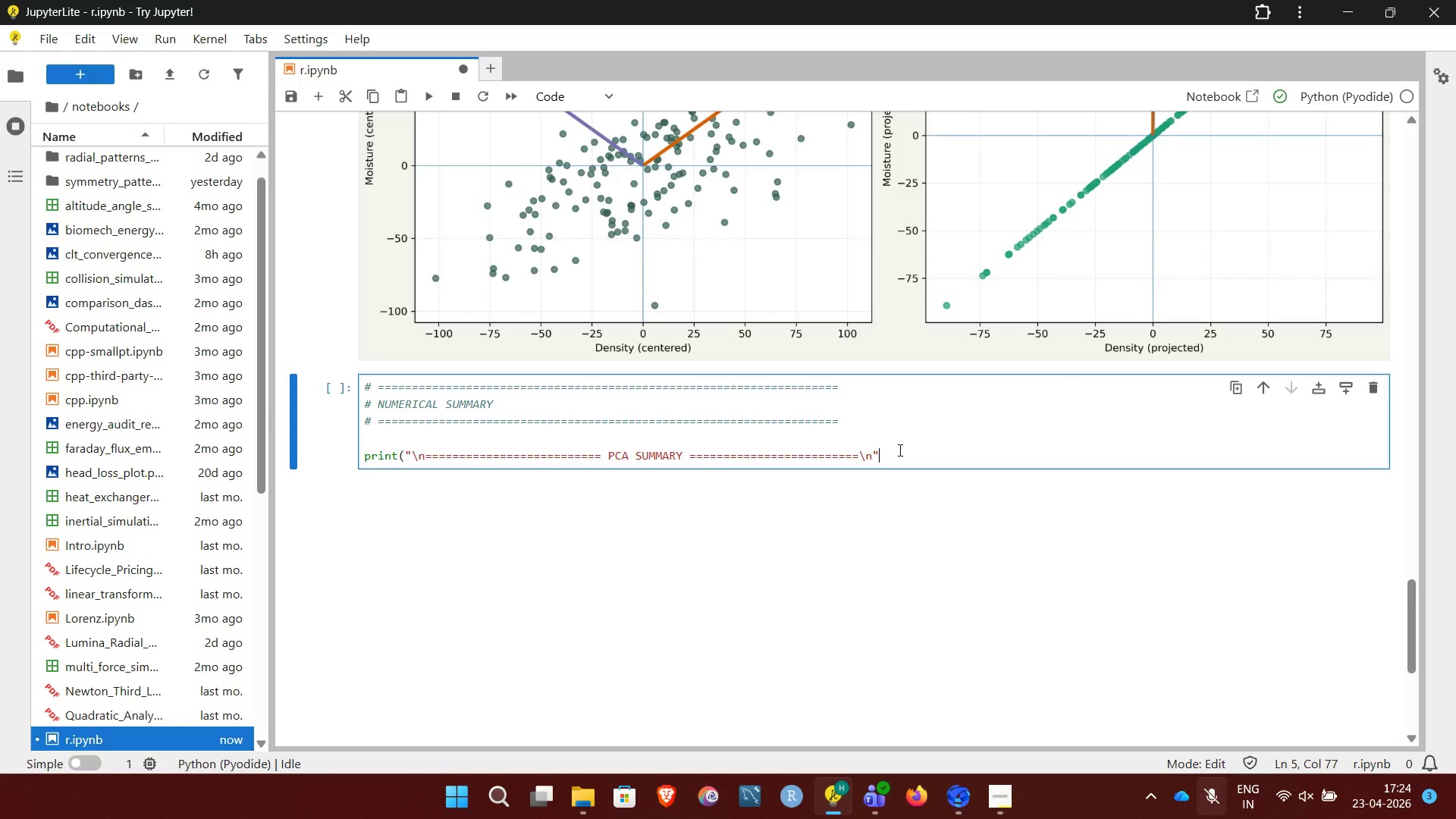 
key(Shift+0)
 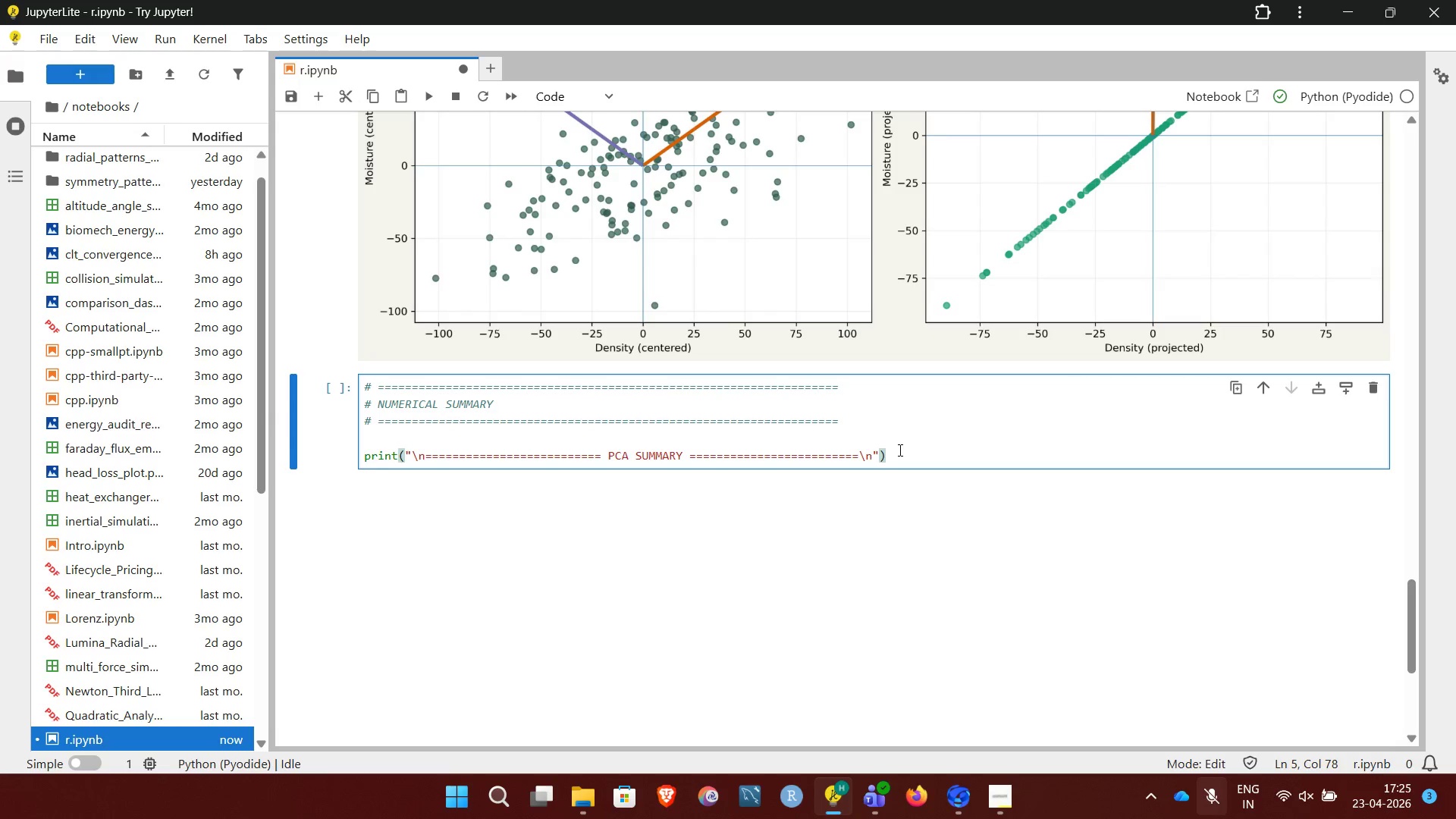 
key(Enter)
 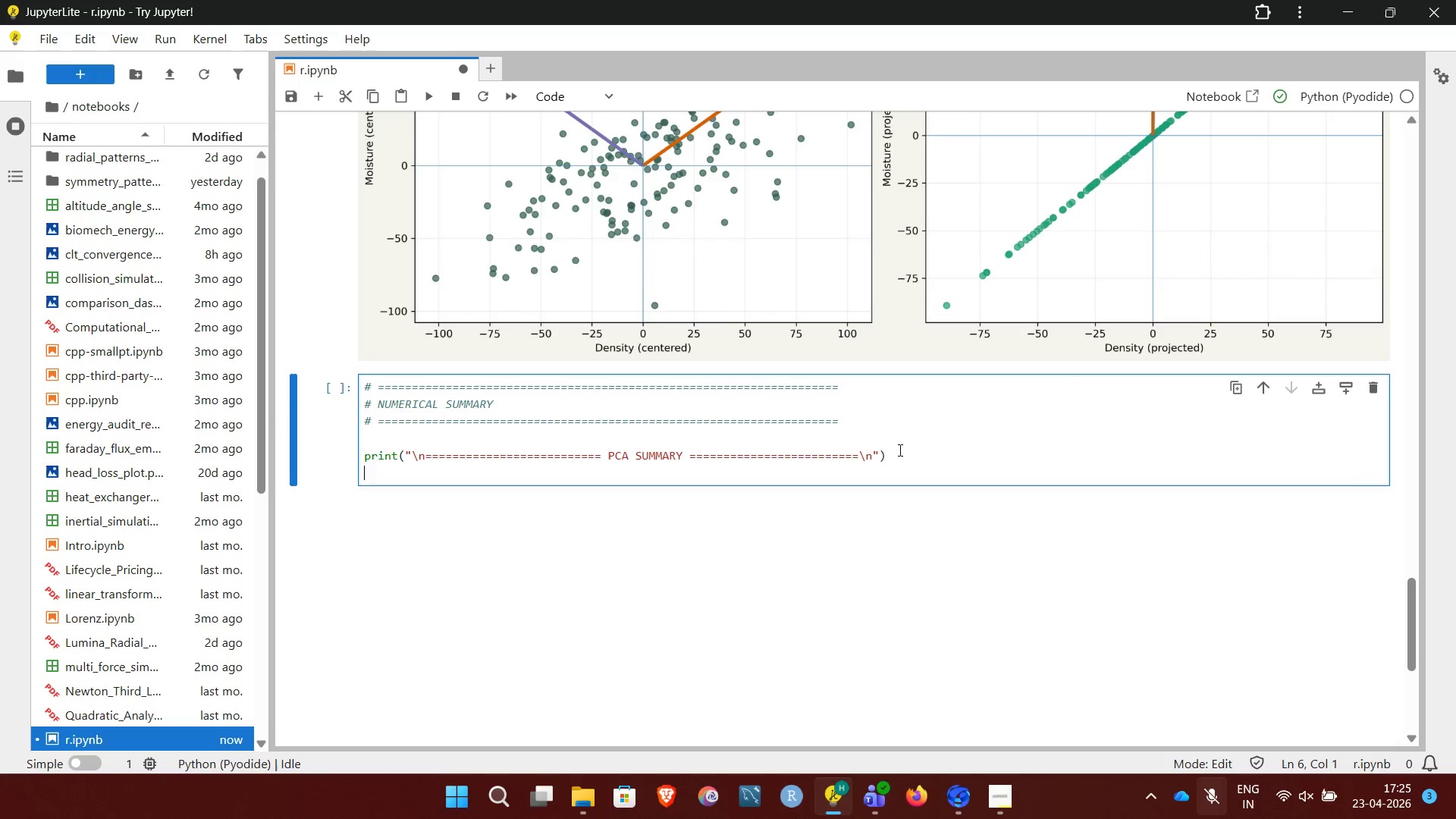 
type(print(f"Mean Vector: {mean_va)
key(Backspace)
type(ec}"))
 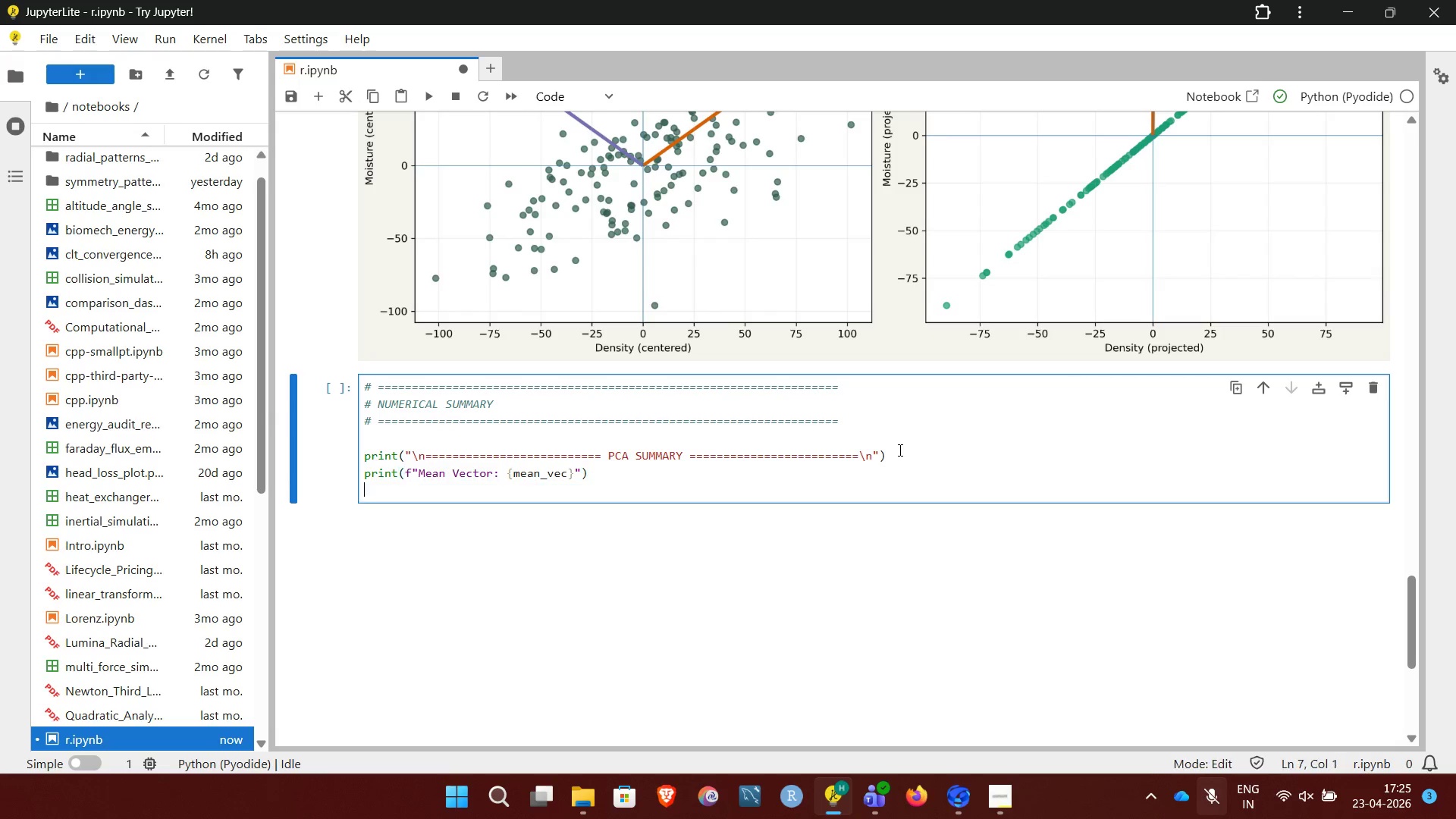 
 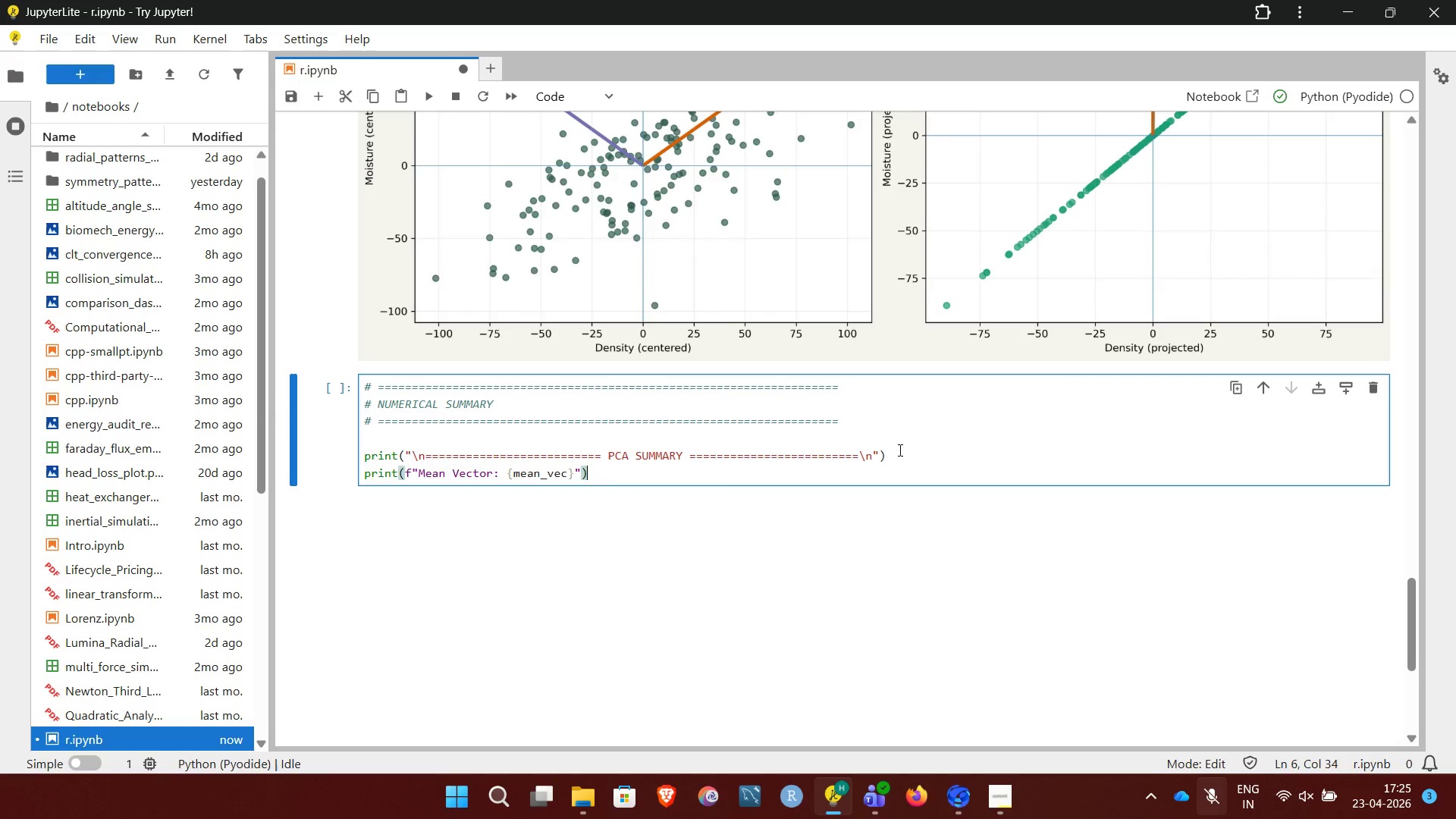 
key(Enter)
 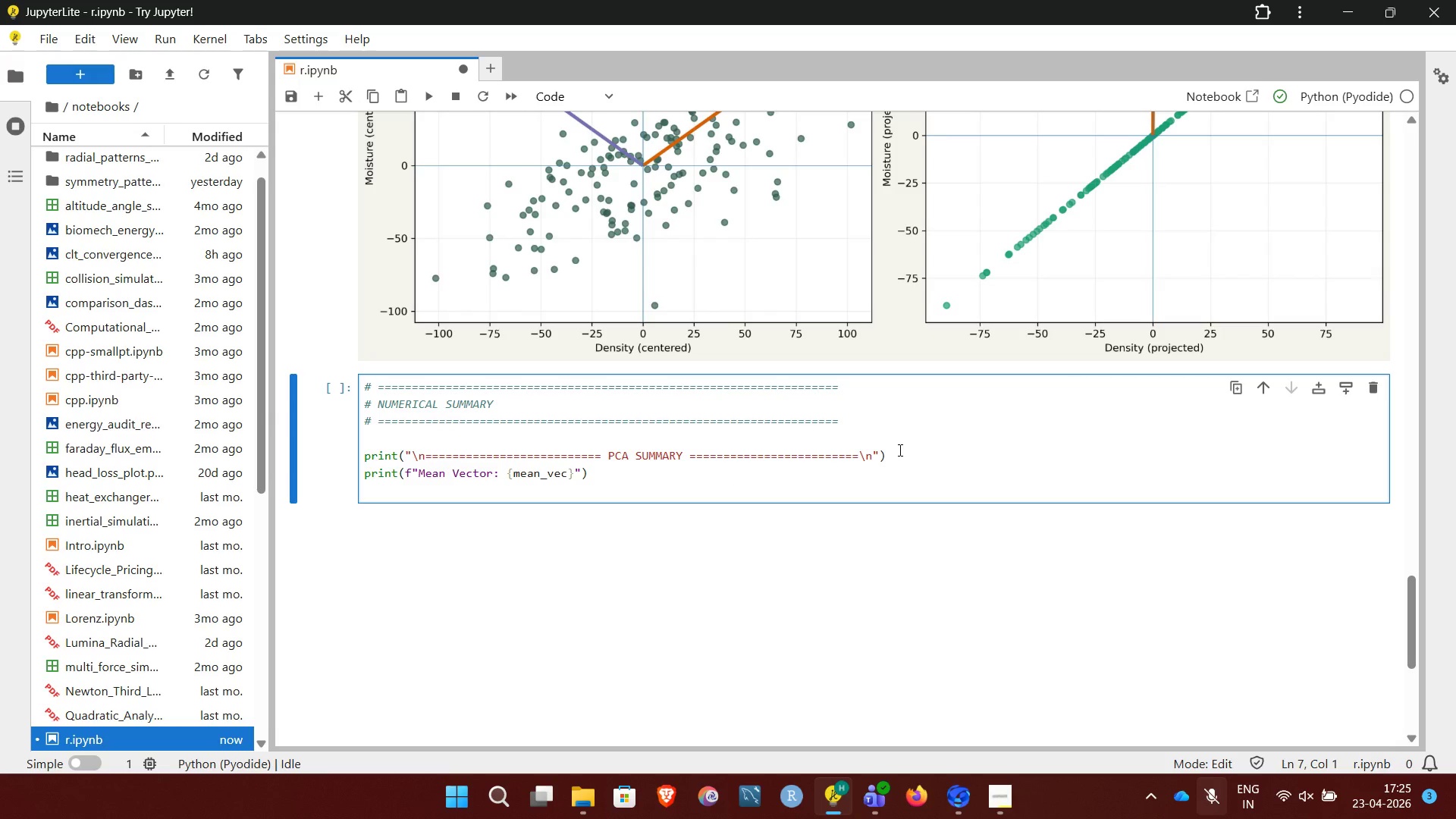 
type(print(f"Eigenvalues: {eig_vals}"))
 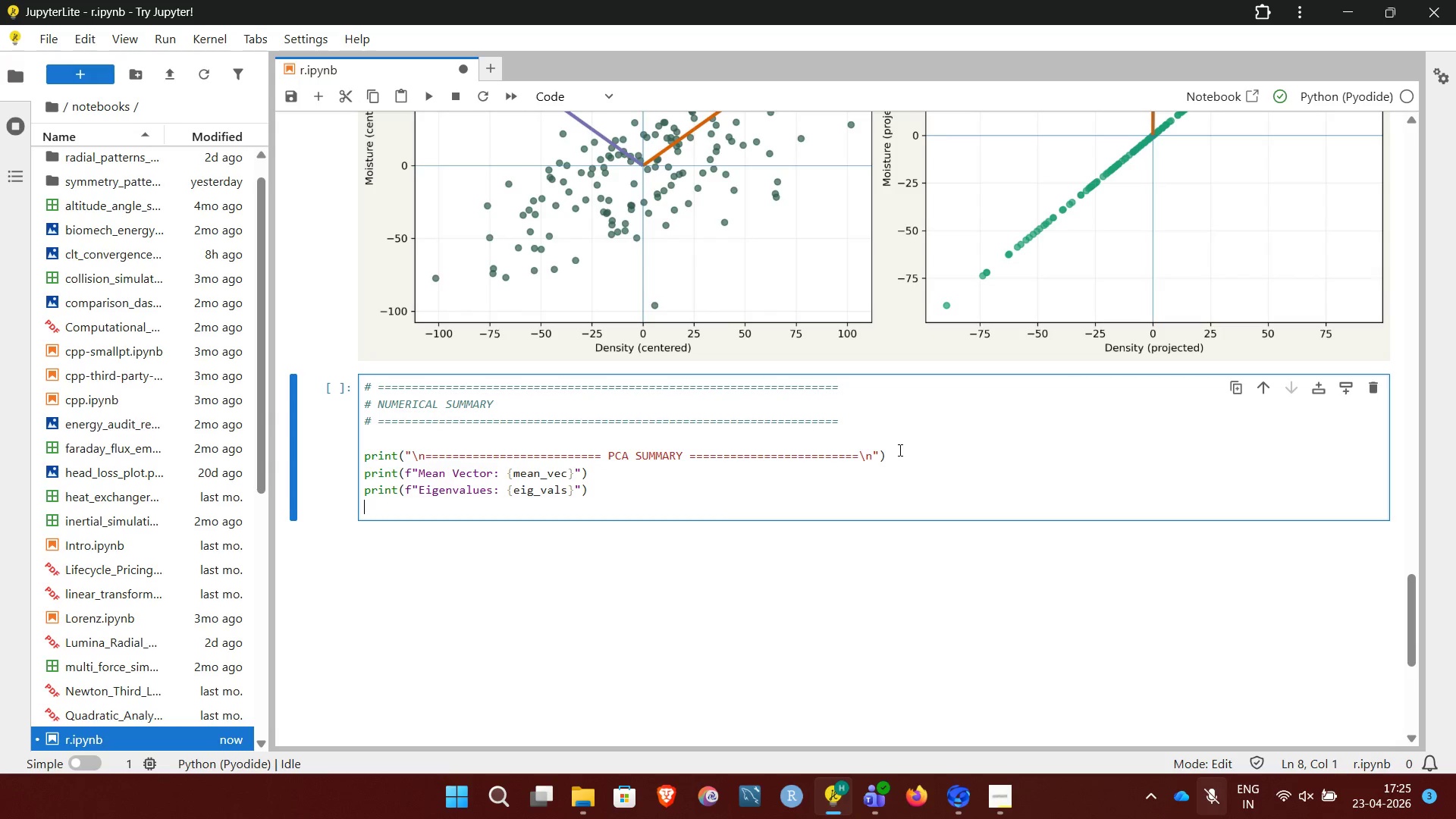 
 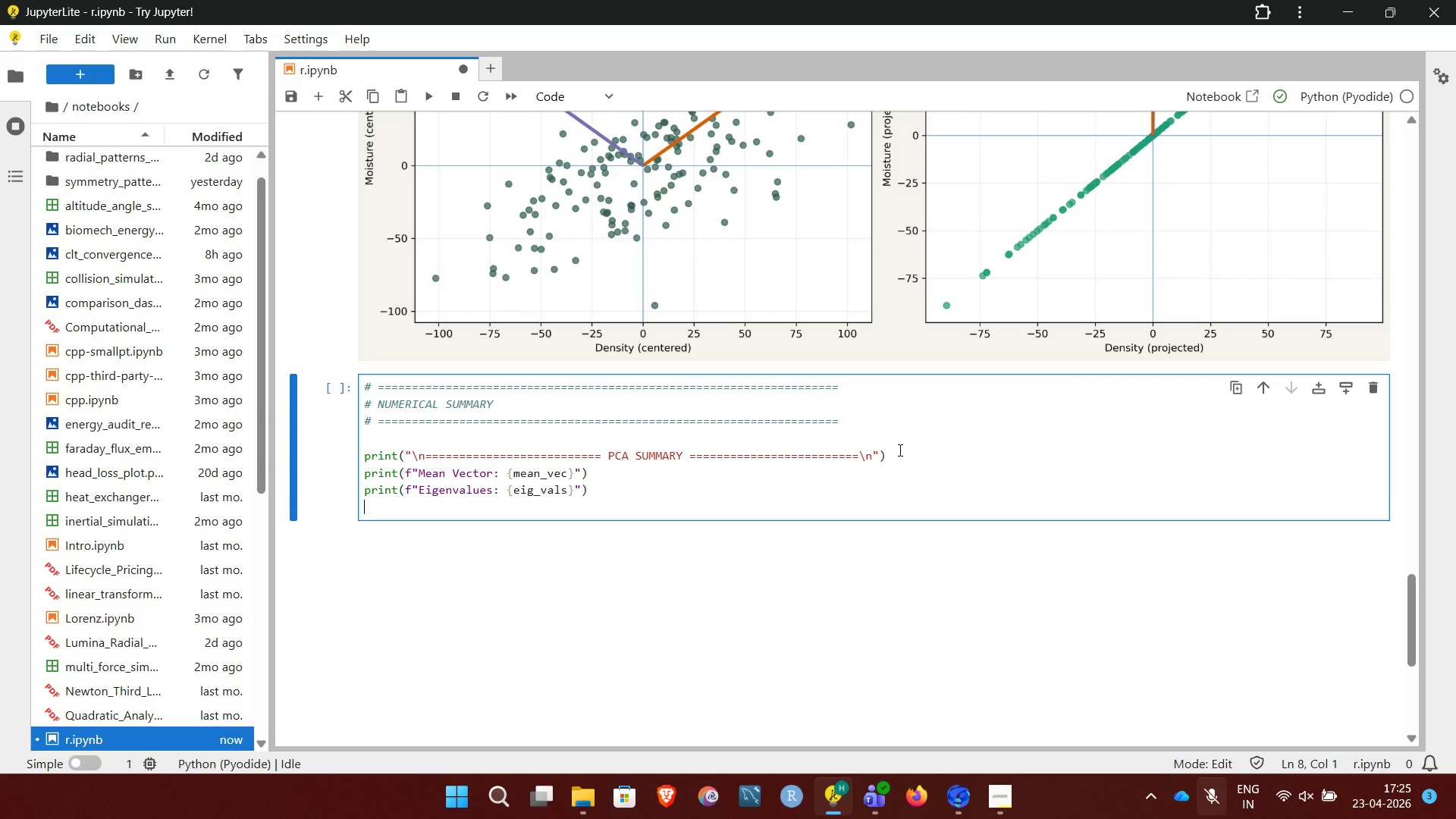 
key(Enter)
 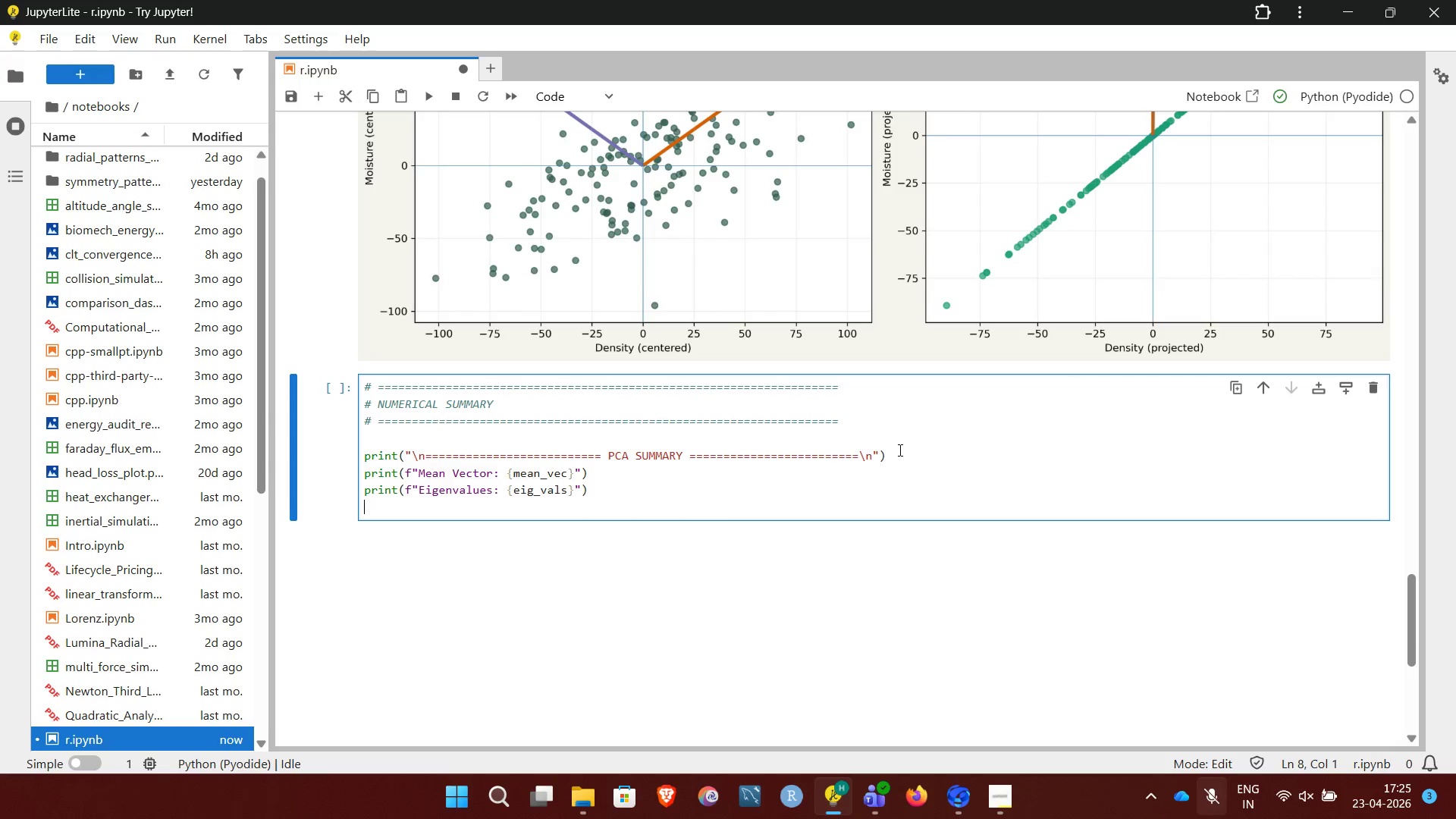 
type(print(f"Explained Variance Ratio )
key(Backspace)
type(: {var_explained}"))
 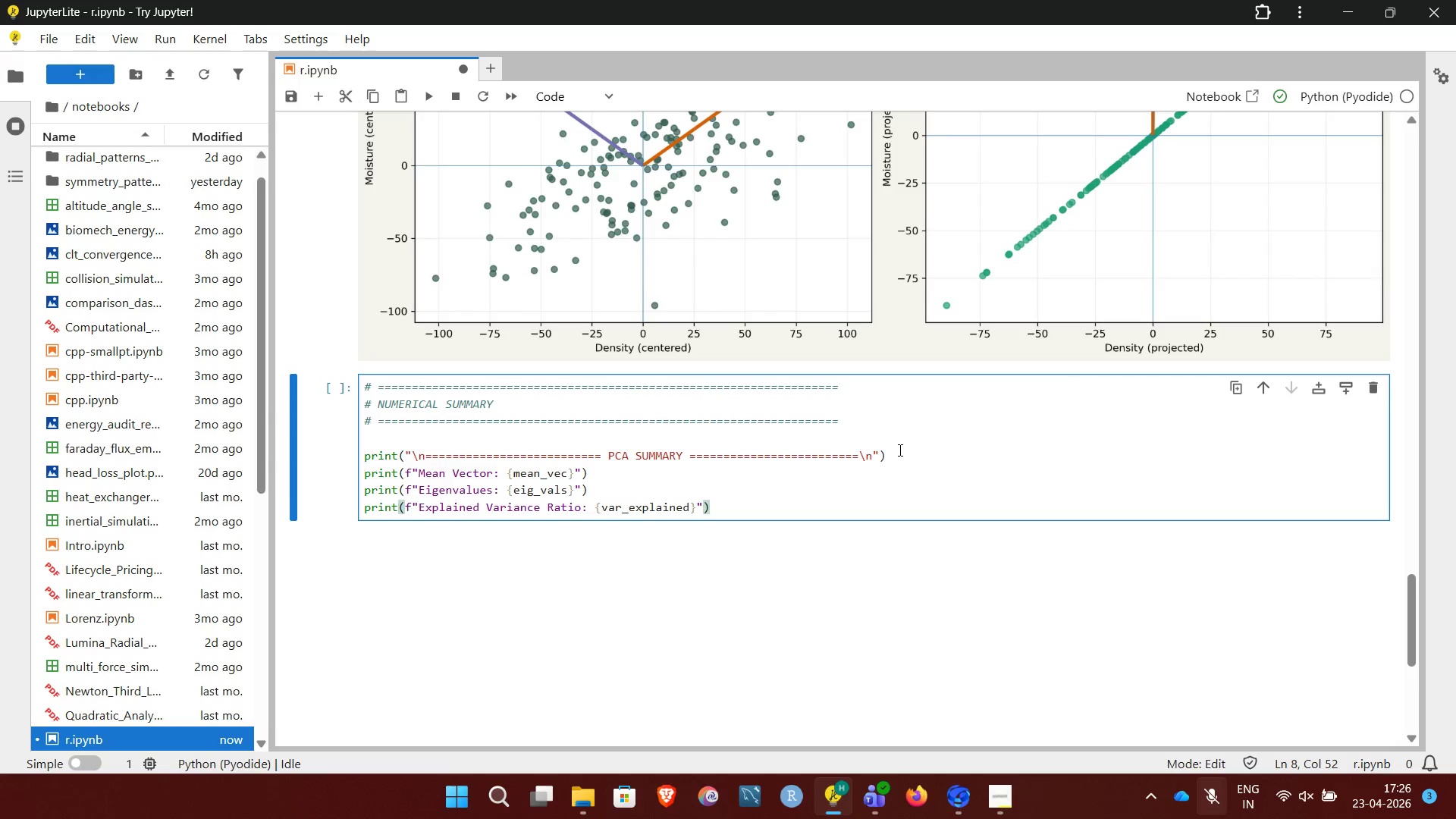 
key(Enter)
 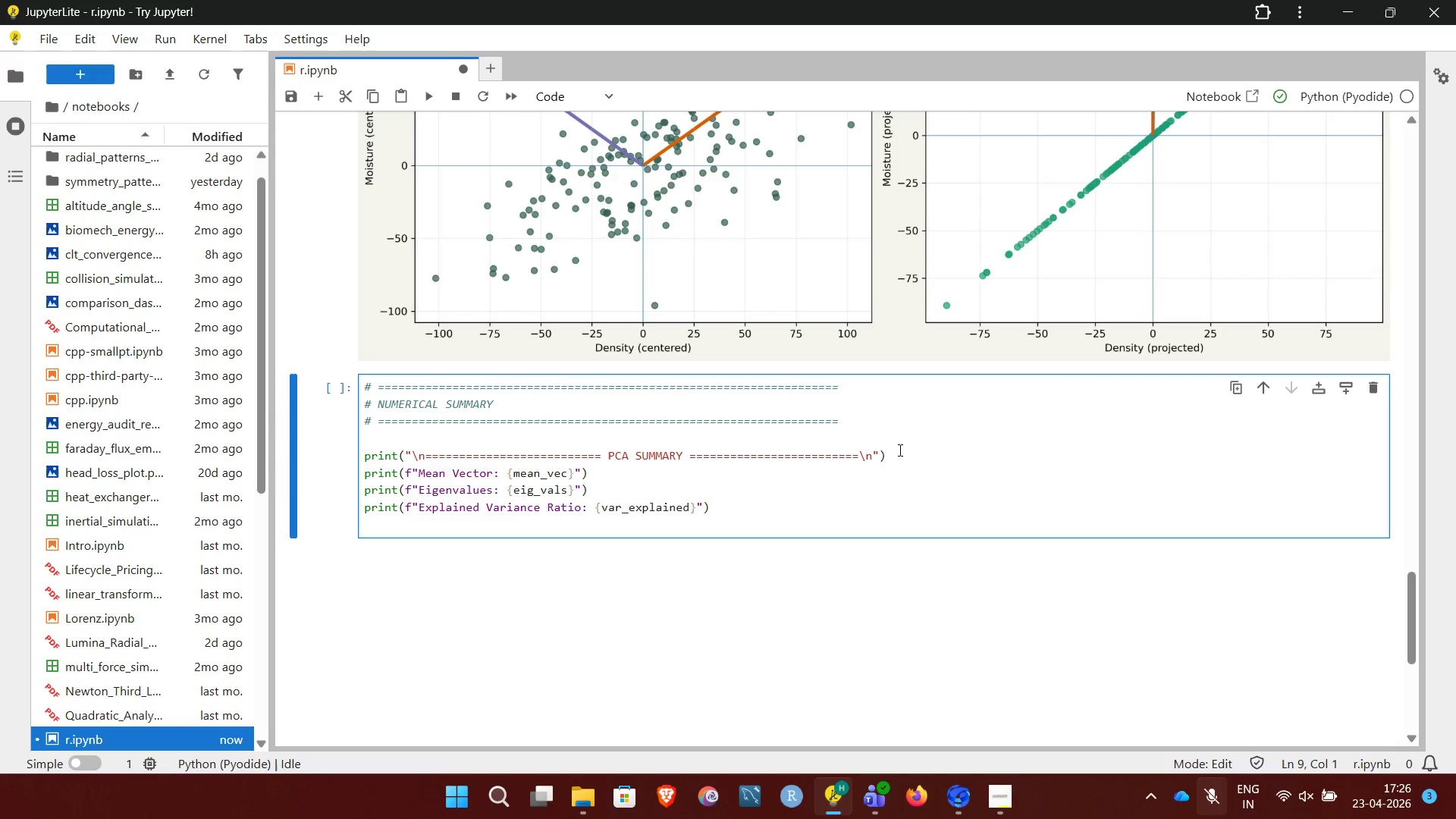 
type(print("\n)
 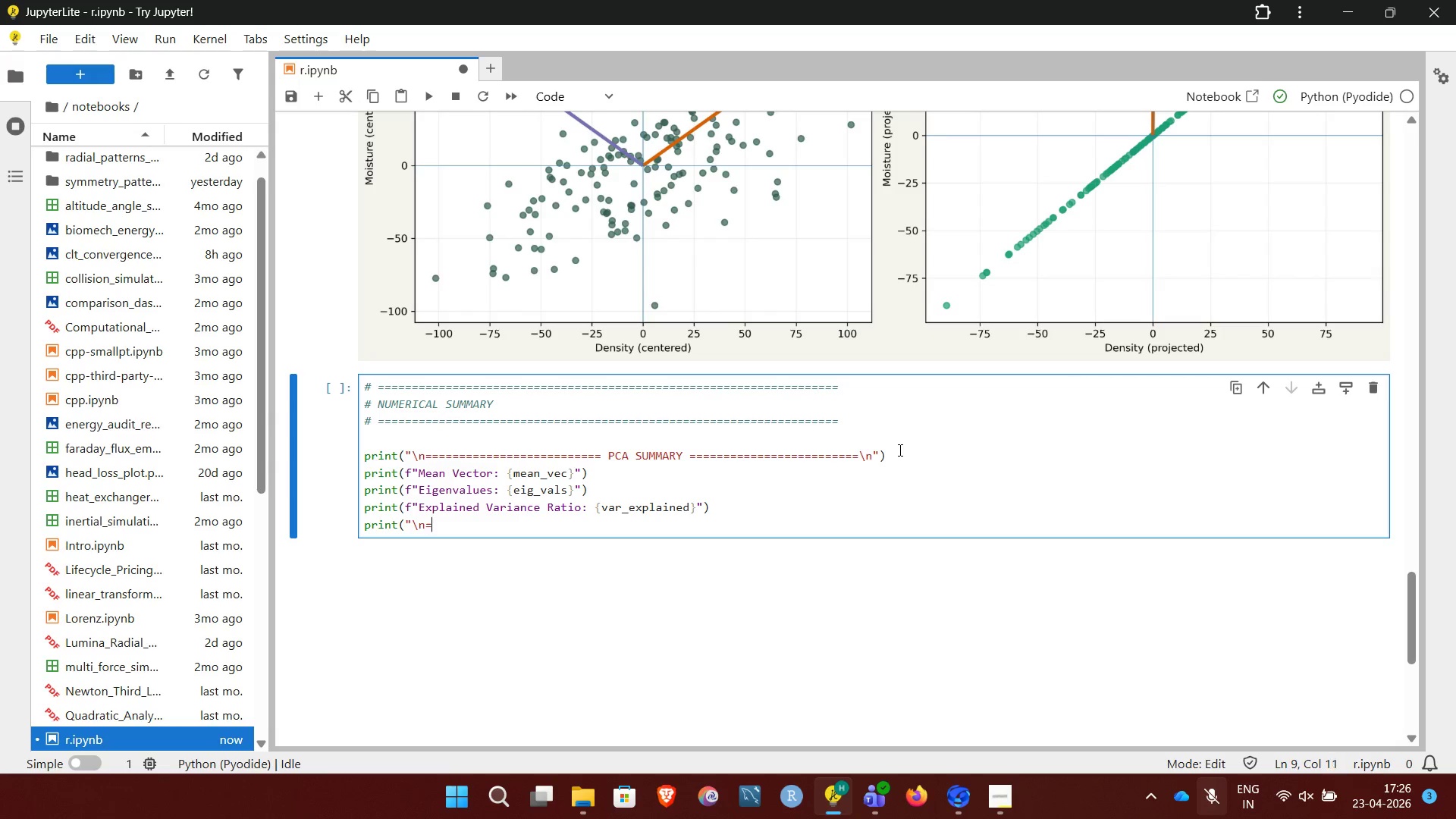 
 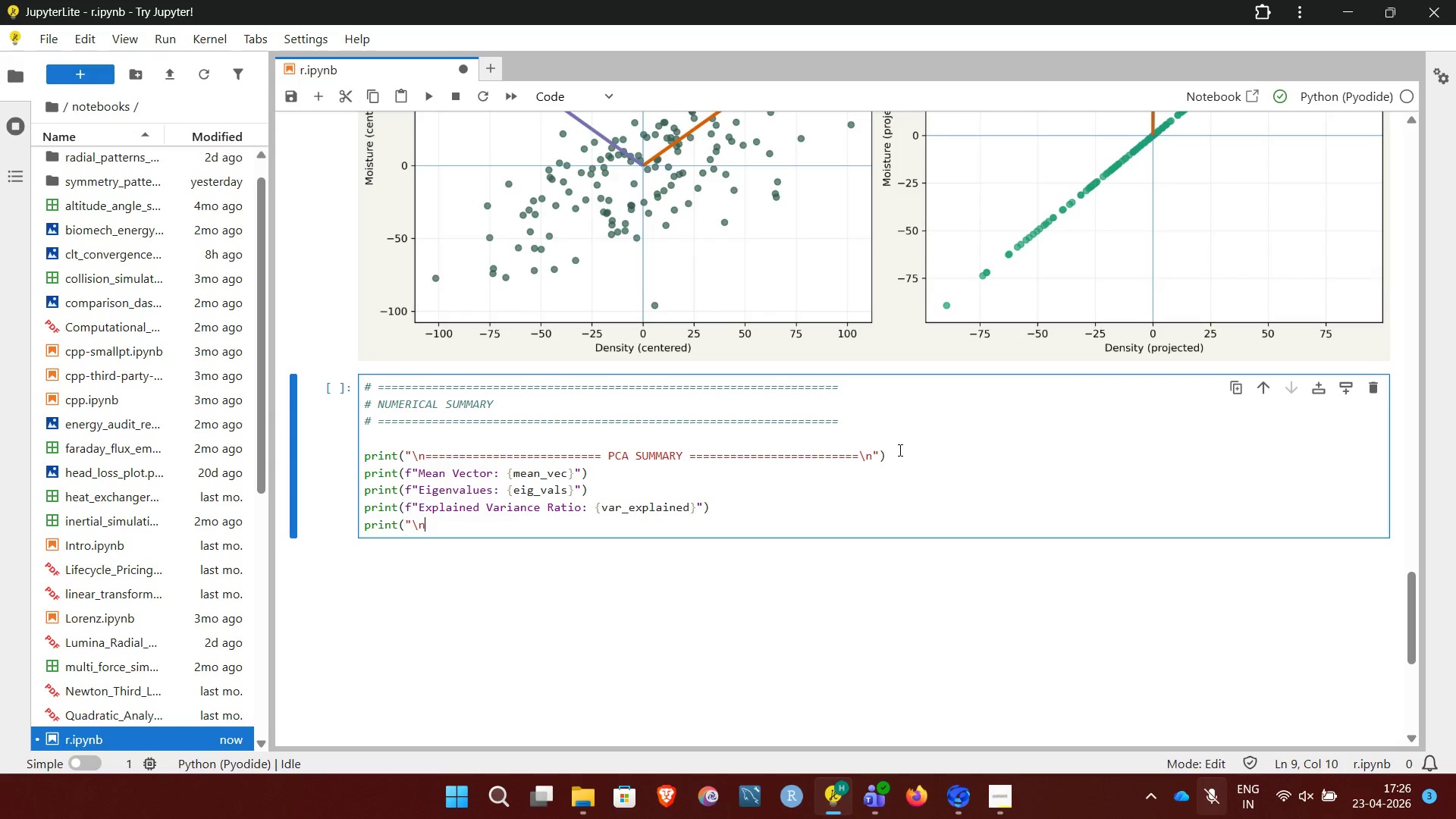 
hold_key(key=Equal, duration=1.5)
 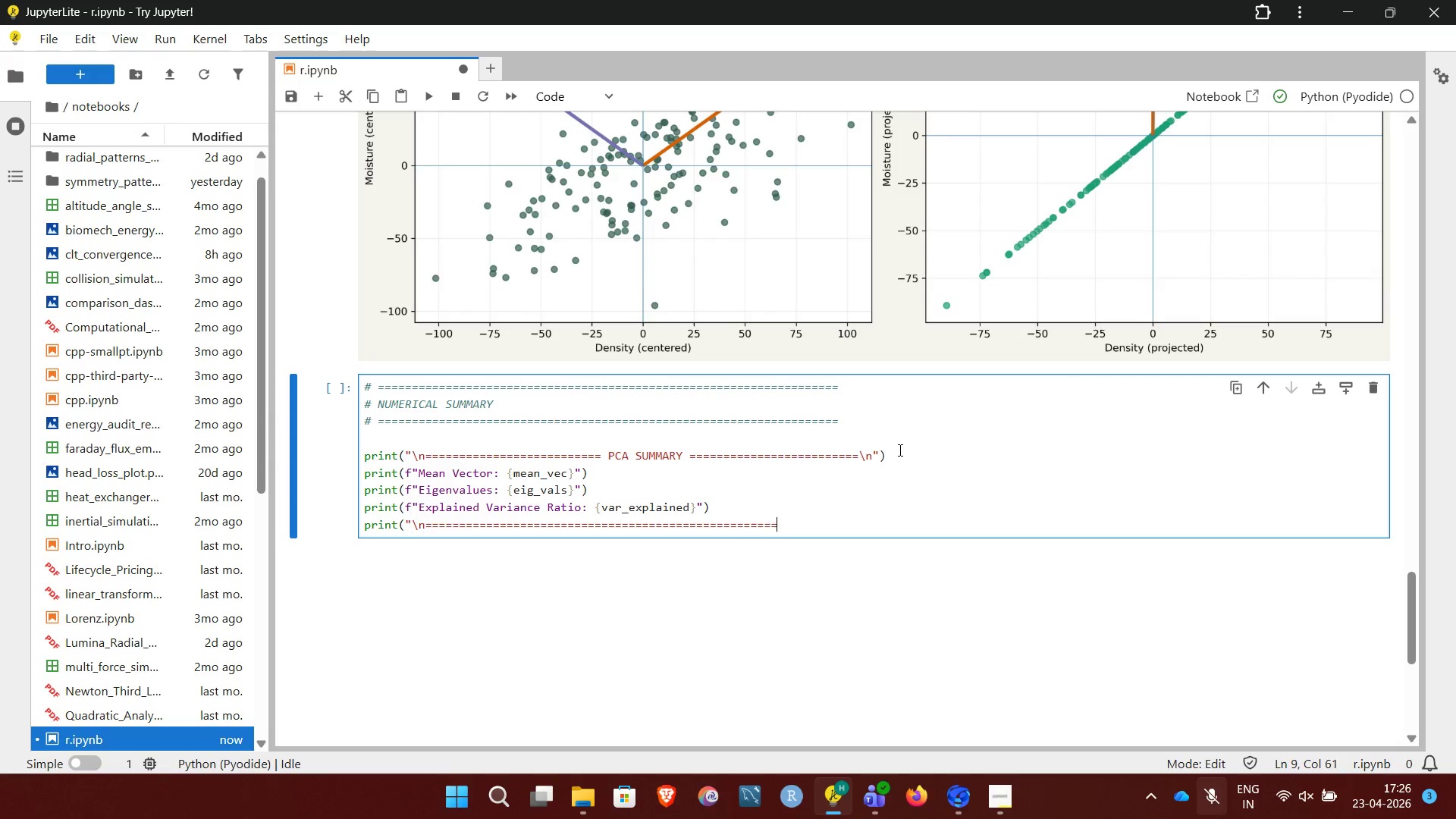 
hold_key(key=Equal, duration=0.91)
 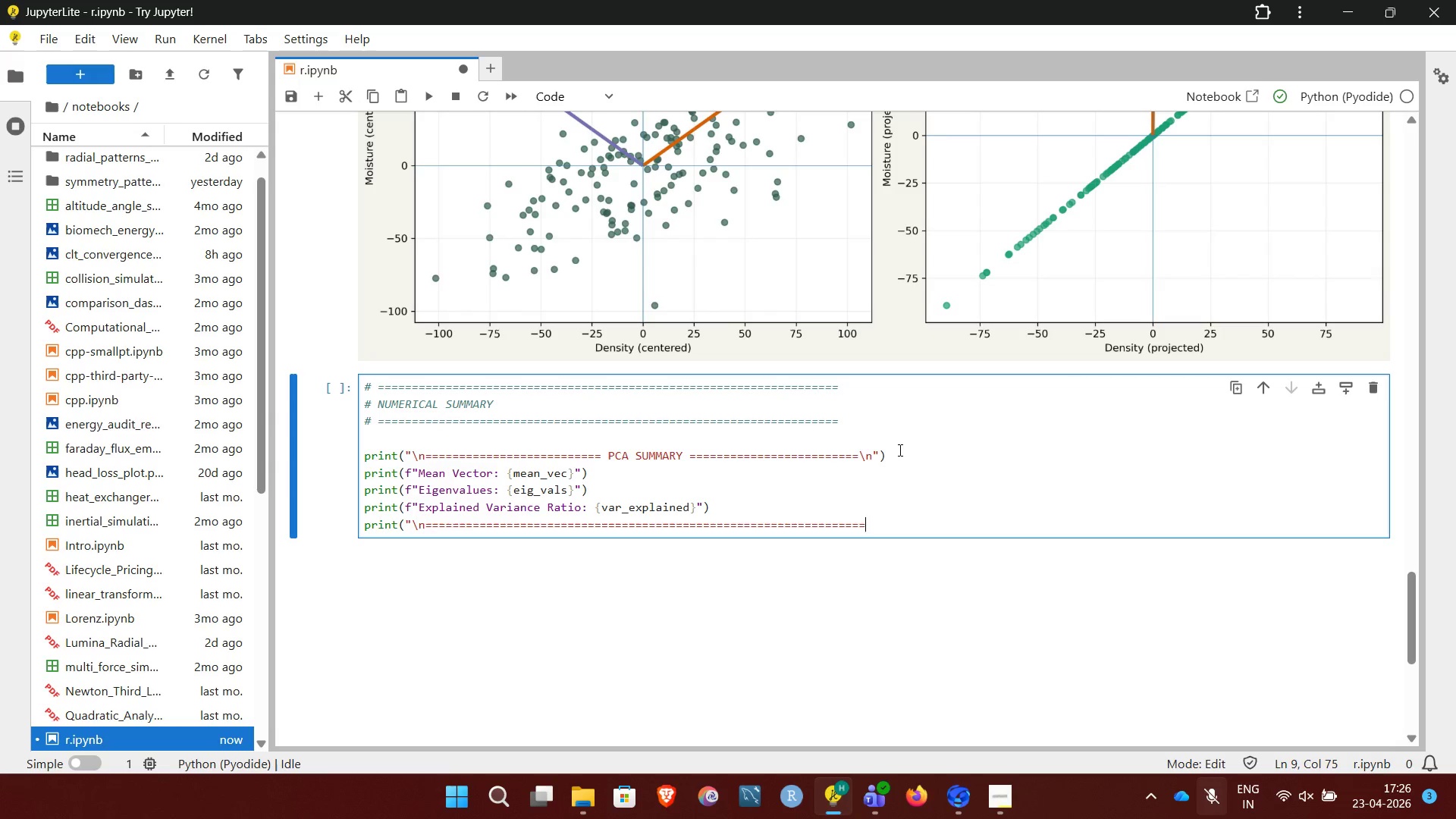 
hold_key(key=Equal, duration=6.89)
 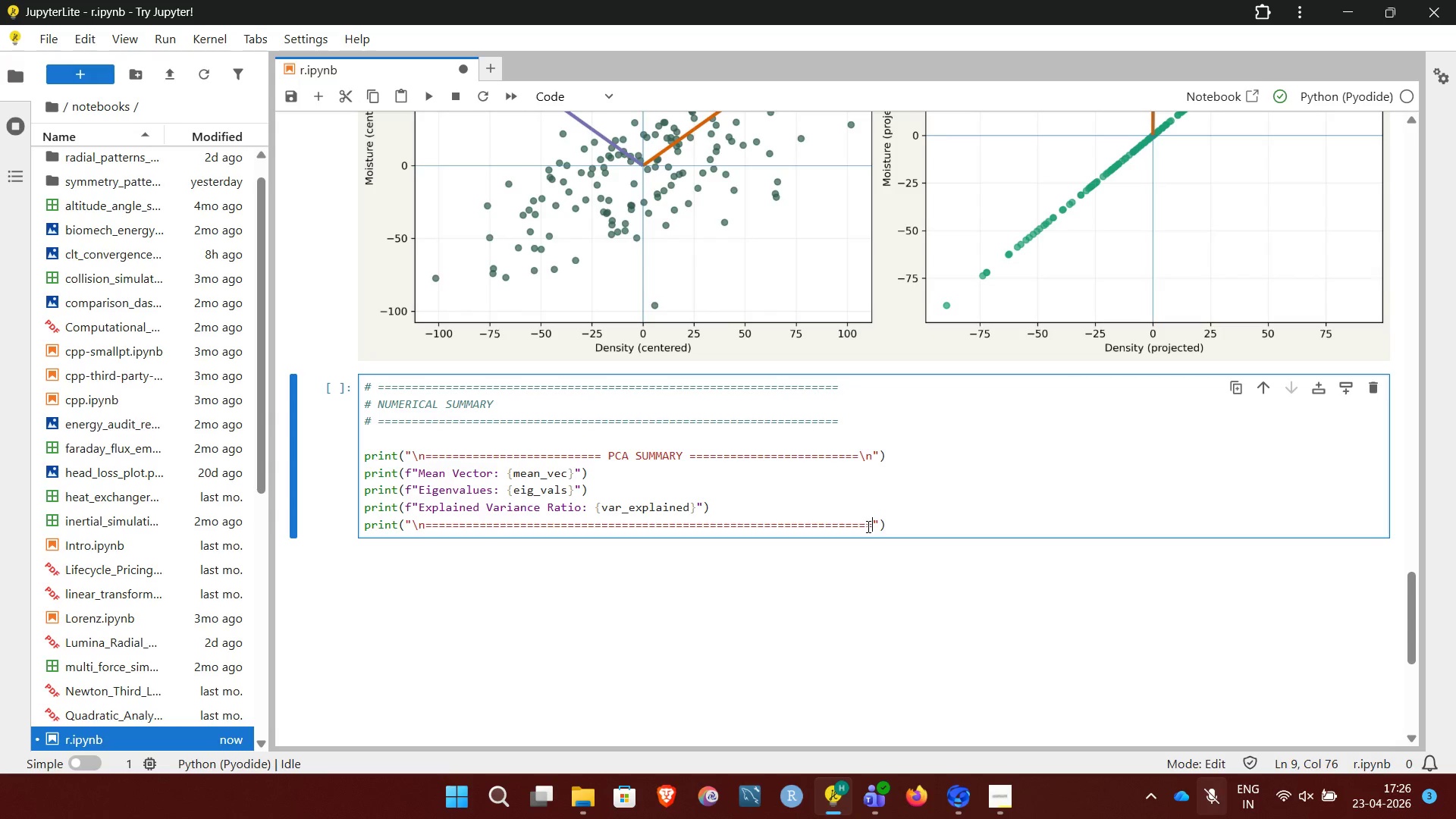 
key(Shift+Quote)
 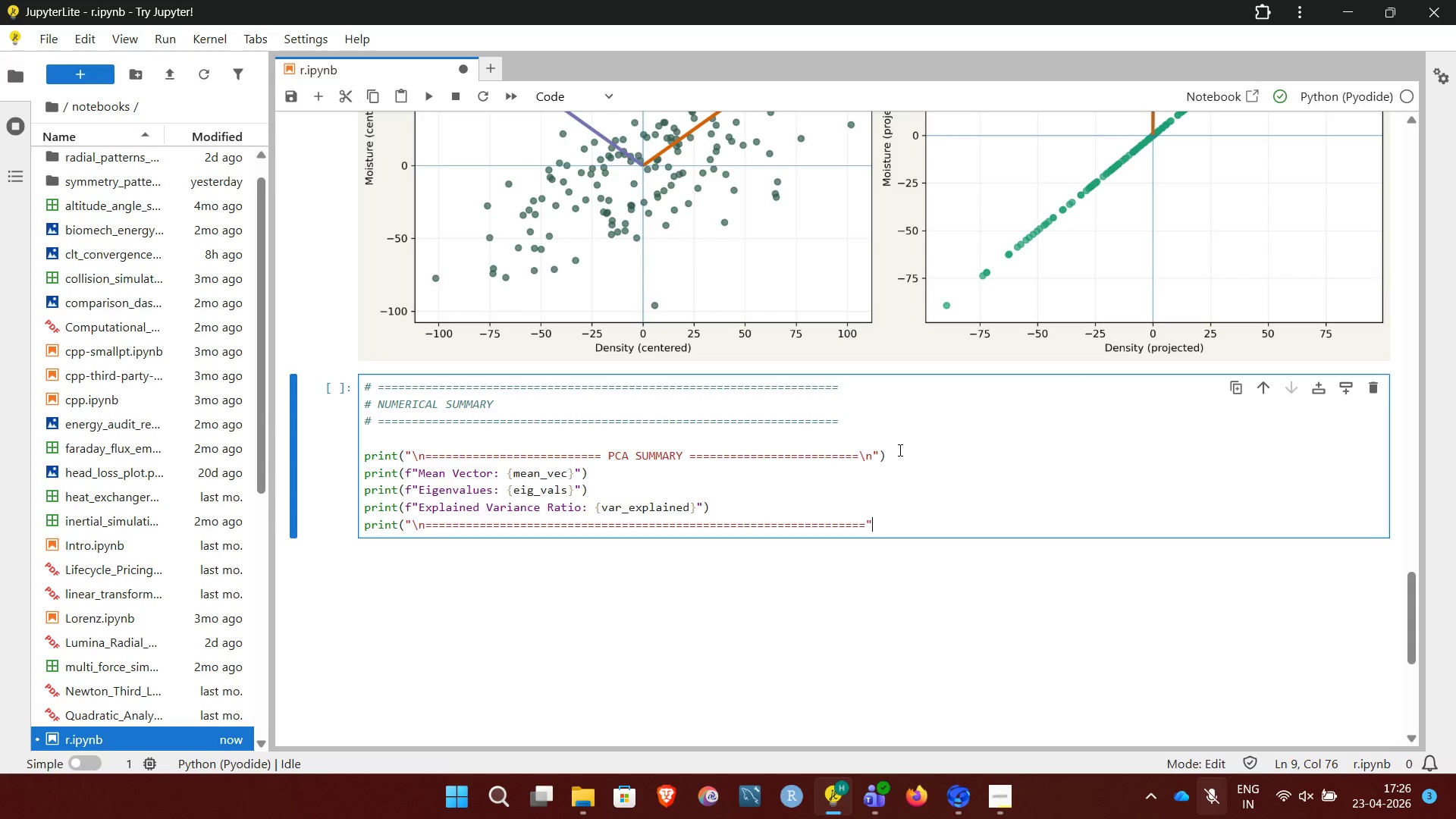 
key(Shift+0)
 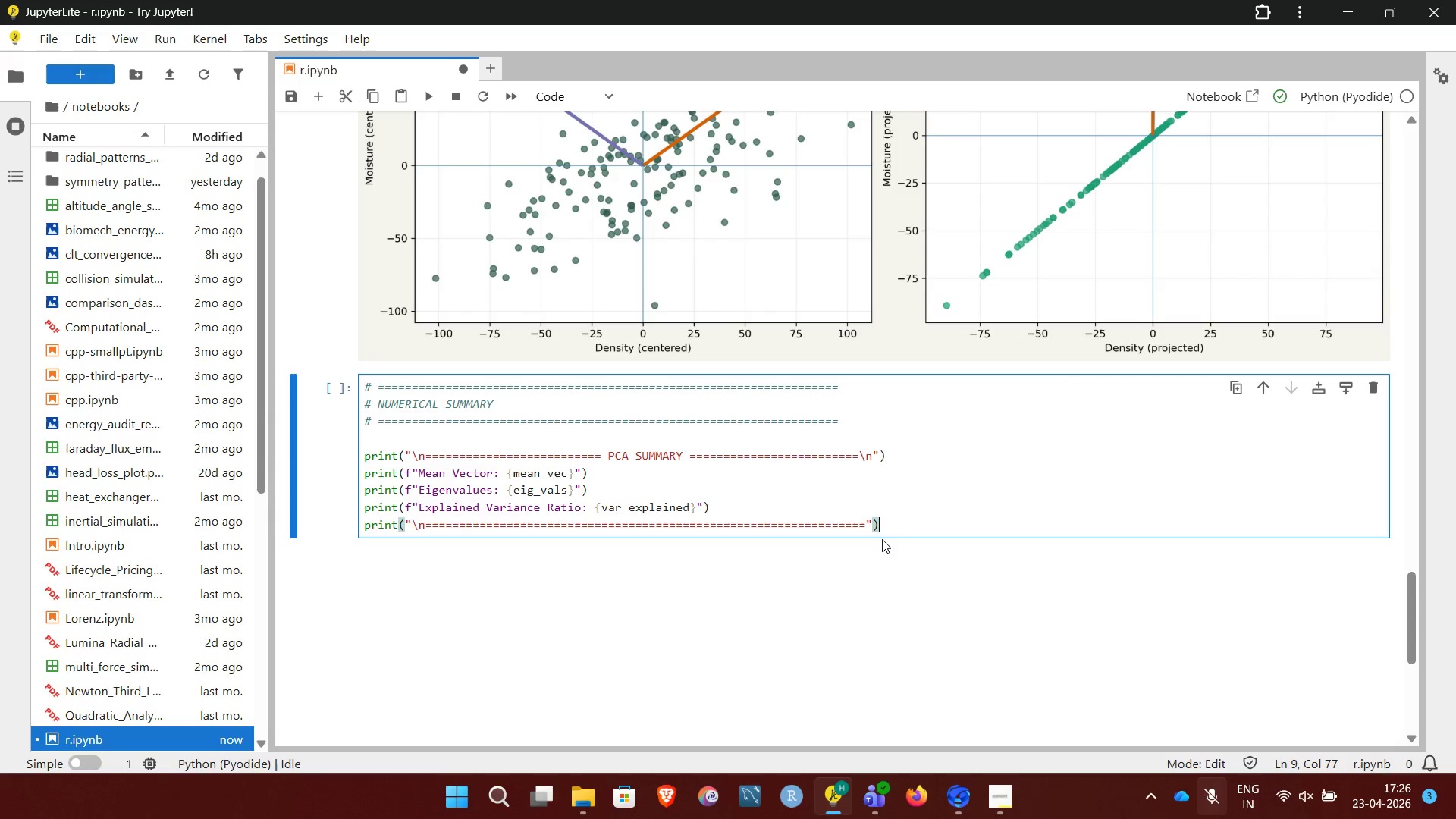 
left_click([867, 526])
 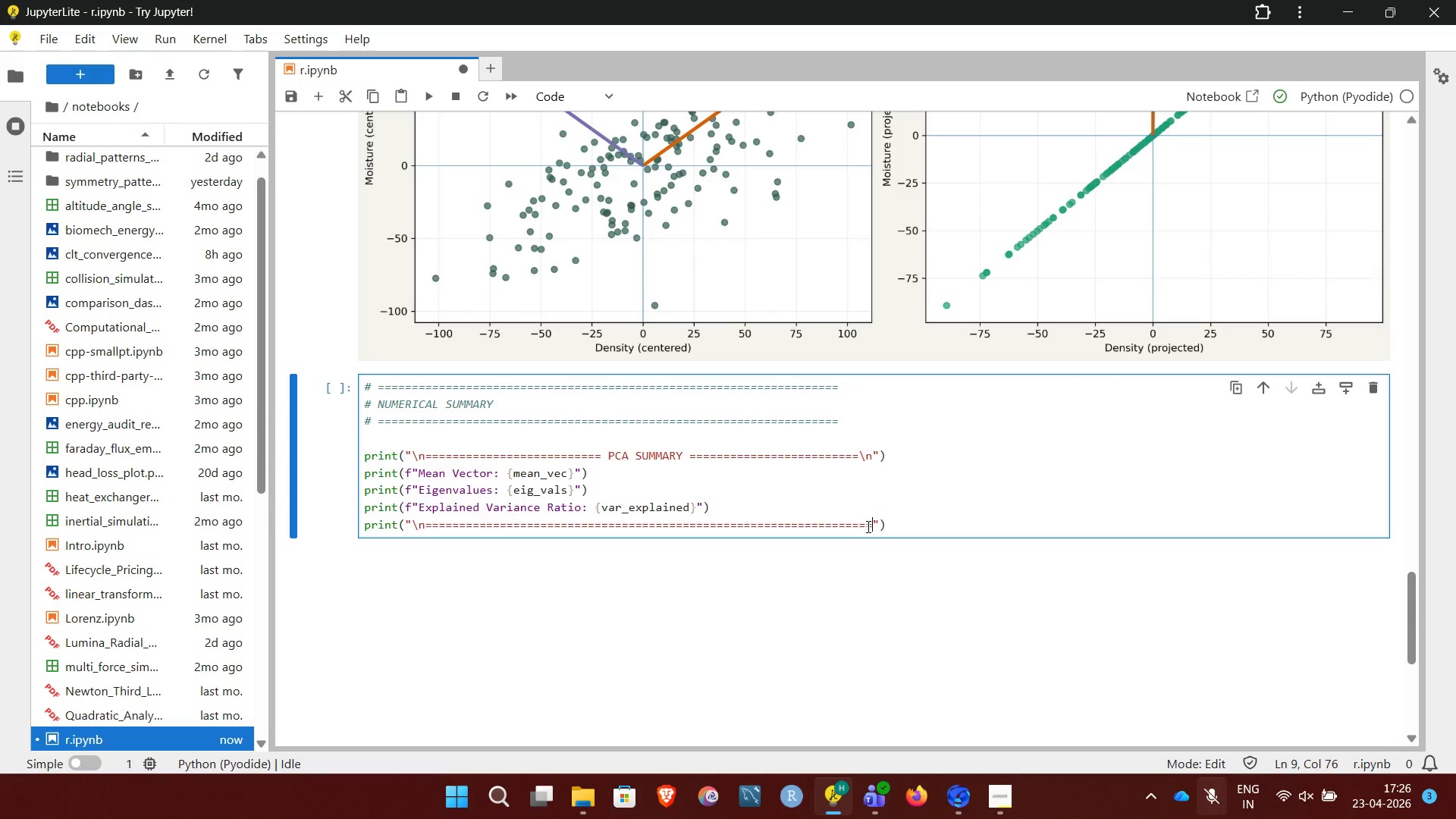 
left_click([916, 526])
 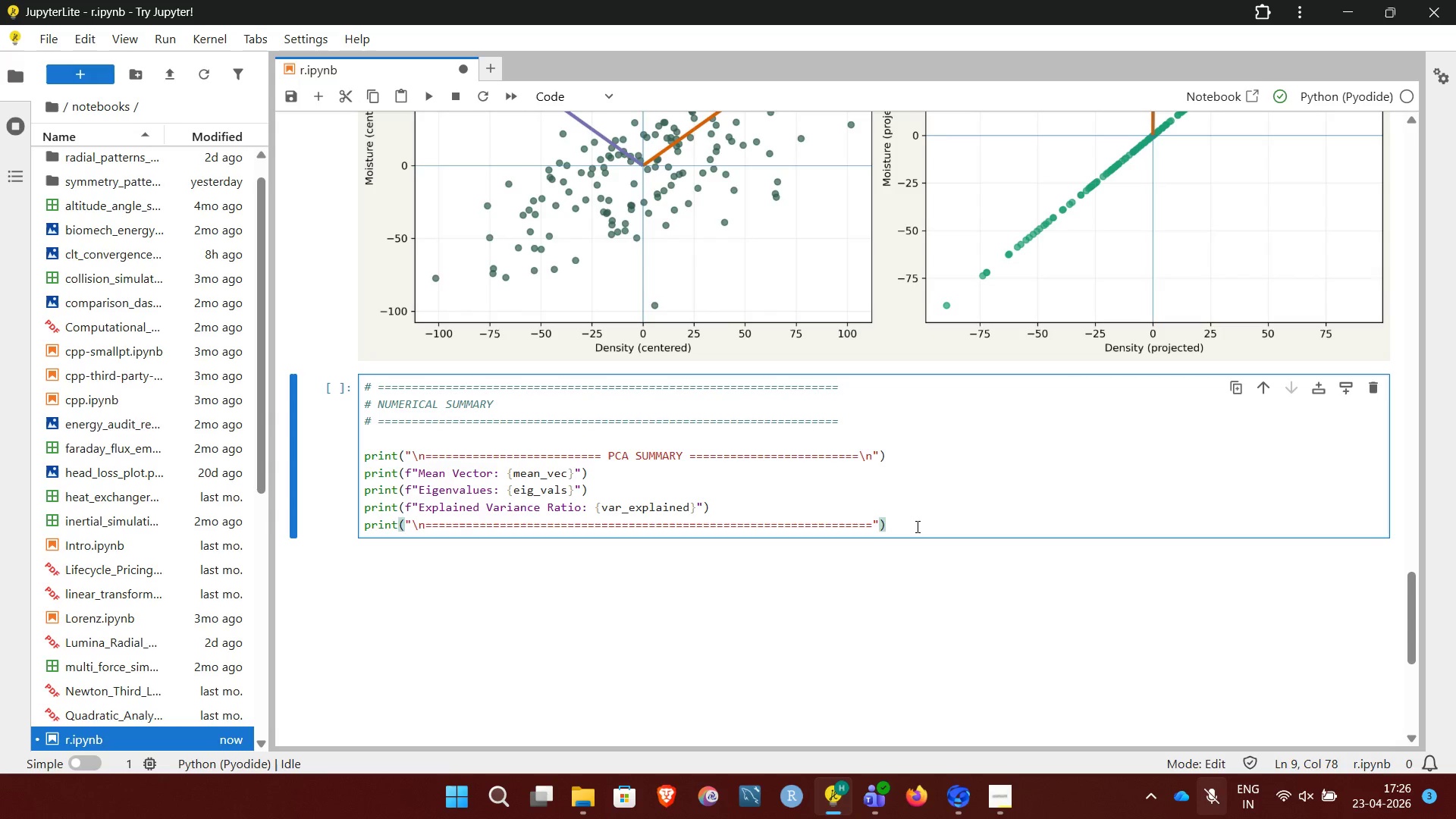 
key(Shift+Enter)
 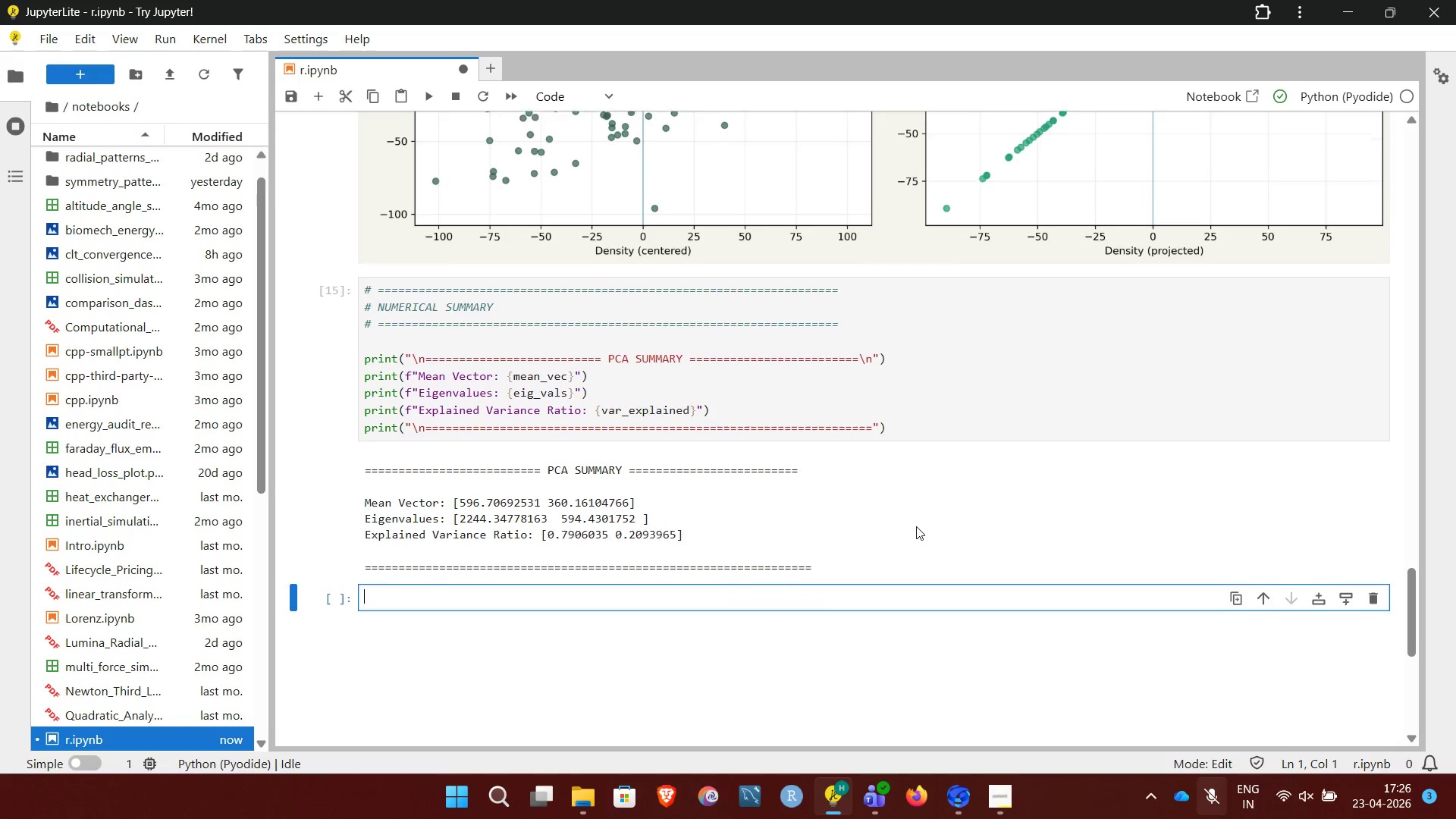 
wait(16.98)
 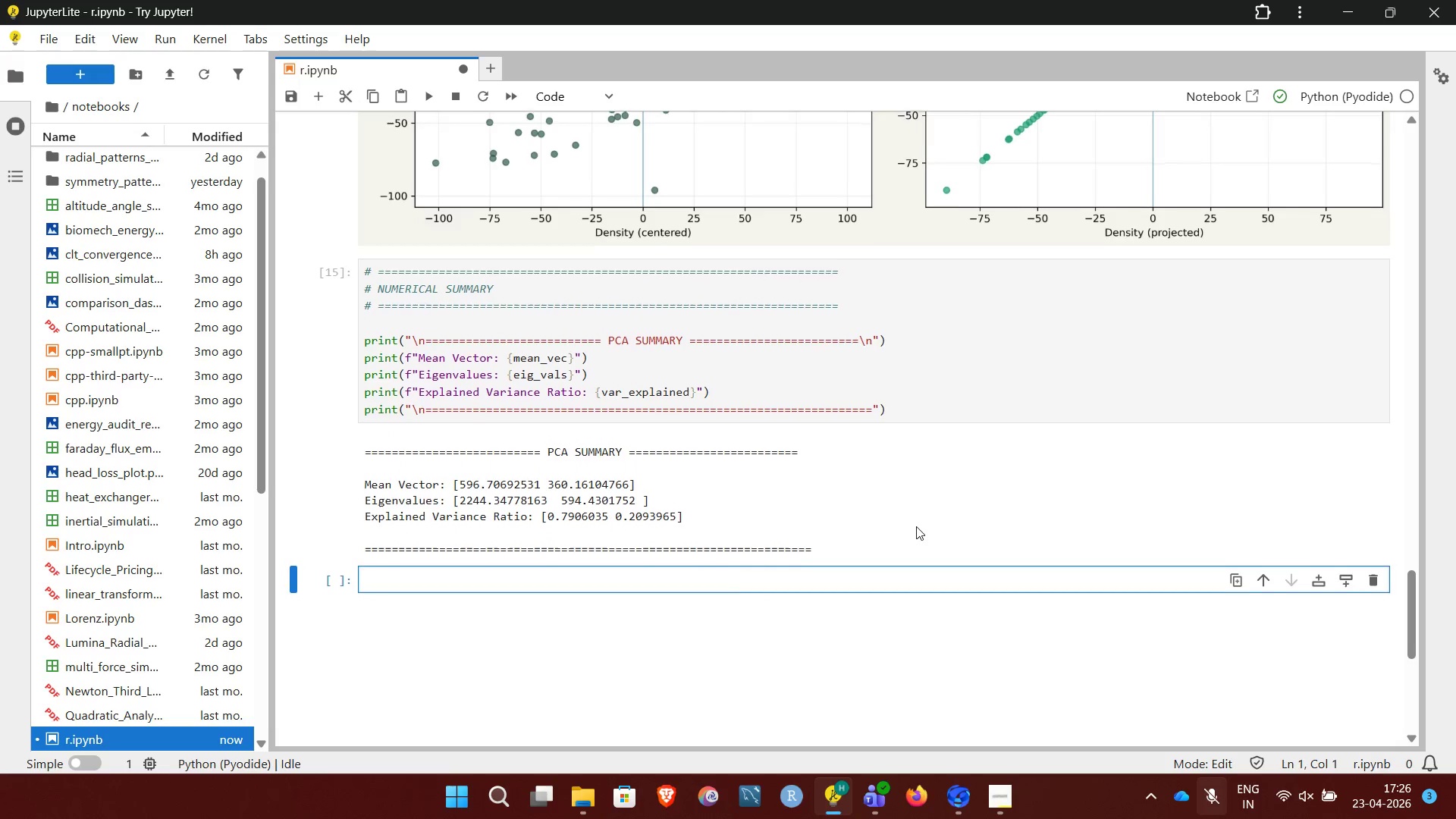 
key(Shift+3)
 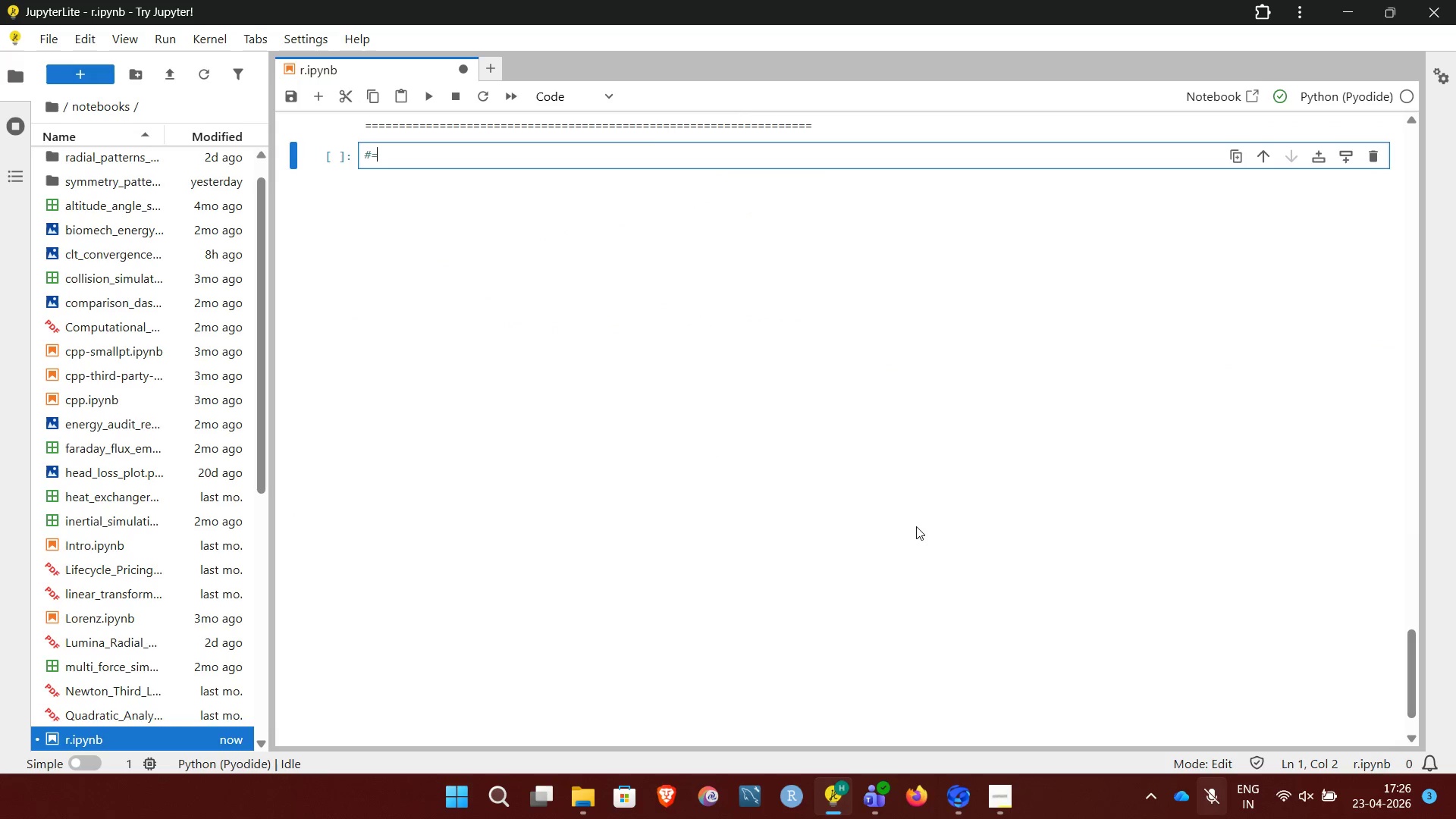 
hold_key(key=Equal, duration=1.5)
 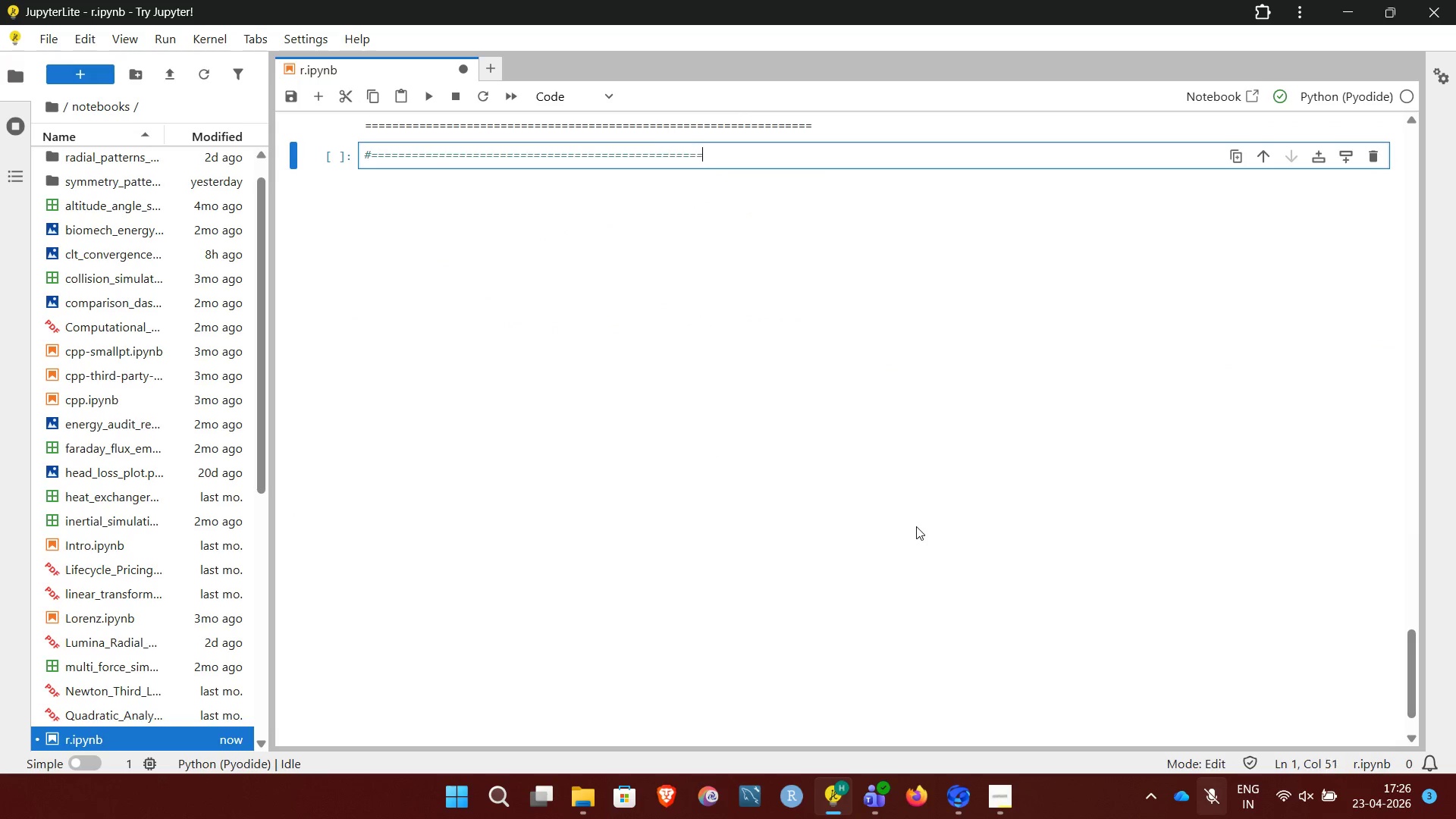 
hold_key(key=Equal, duration=0.72)
 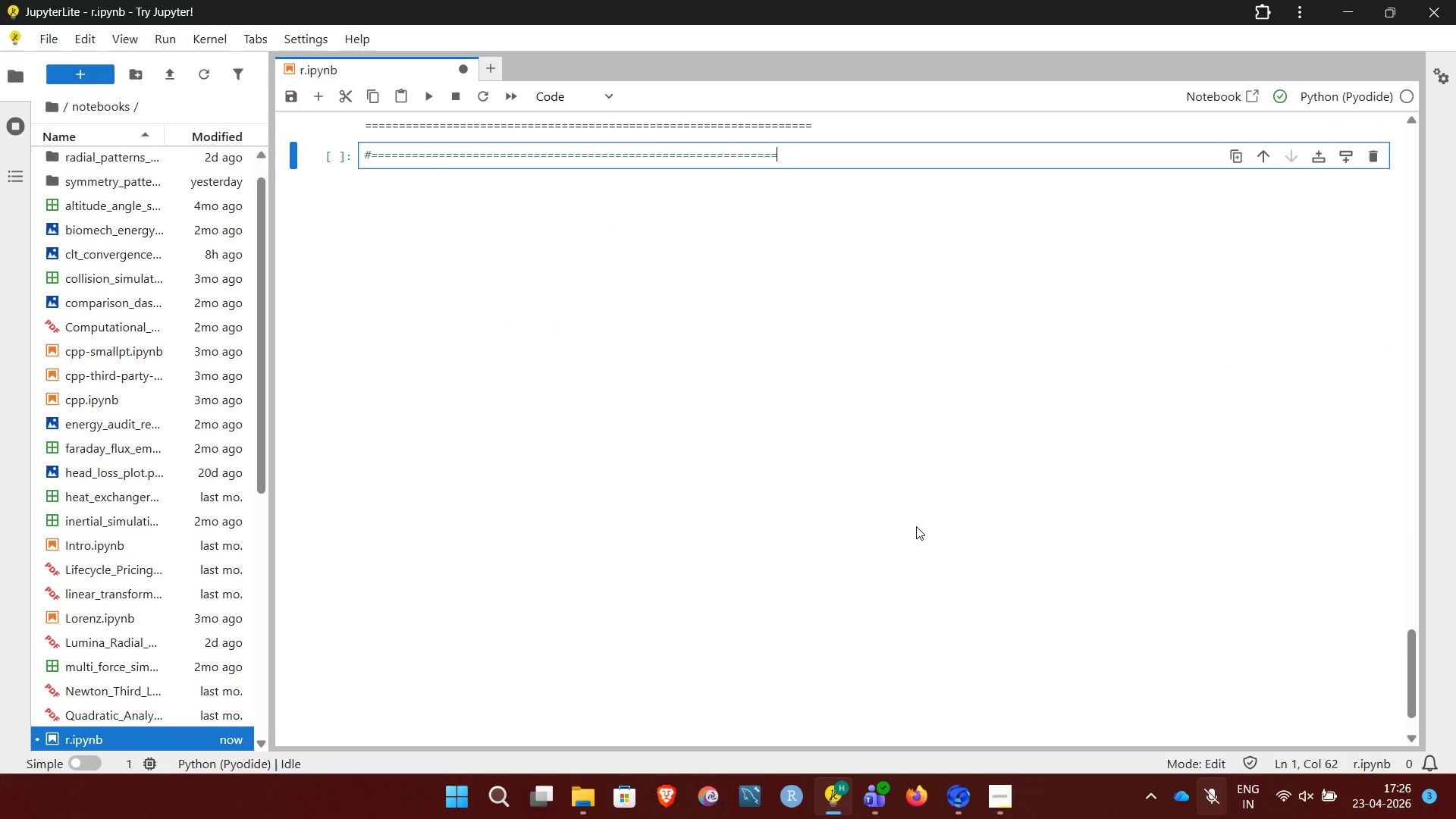 
hold_key(key=Equal, duration=0.89)
 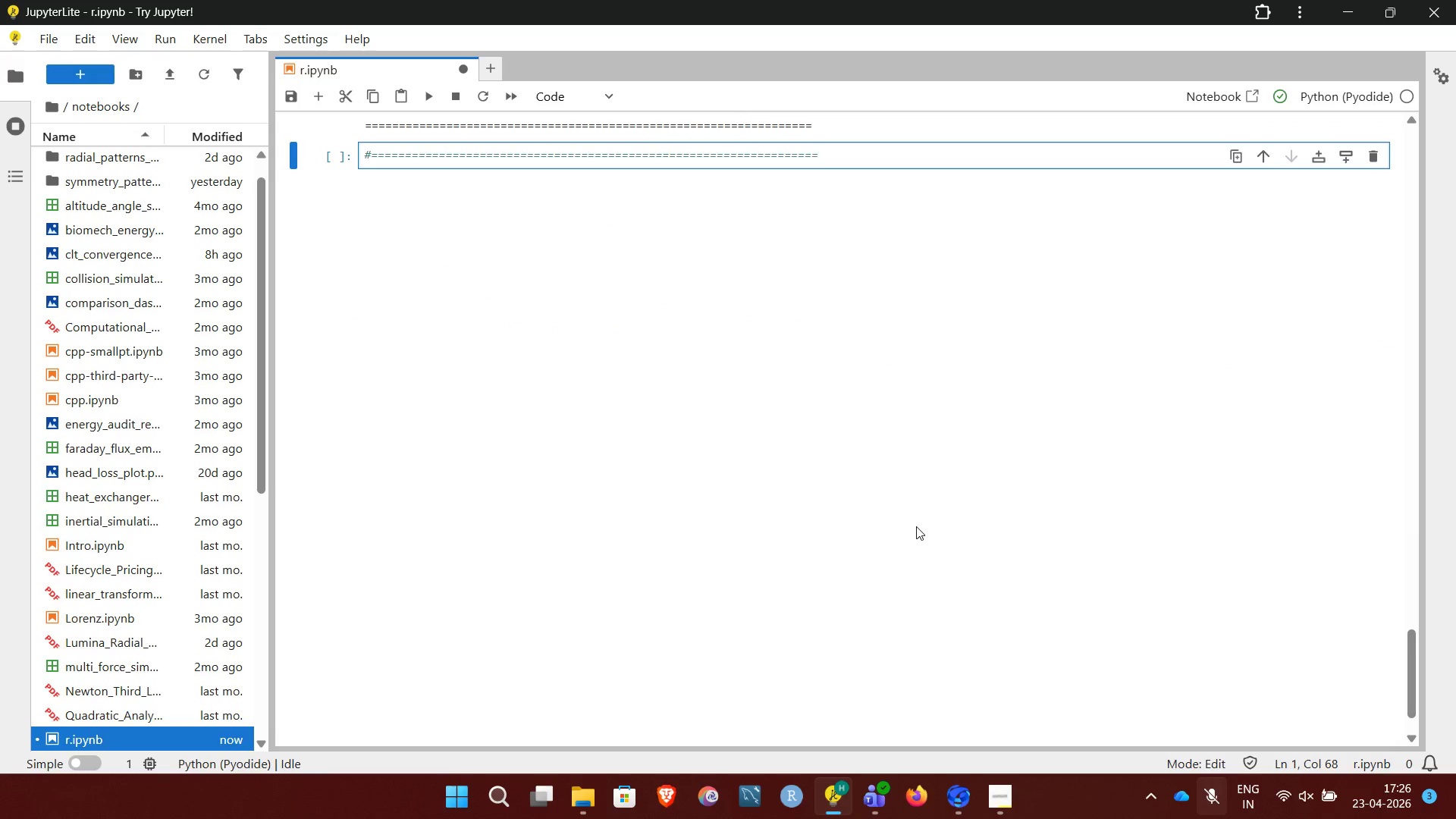 
key(Enter)
 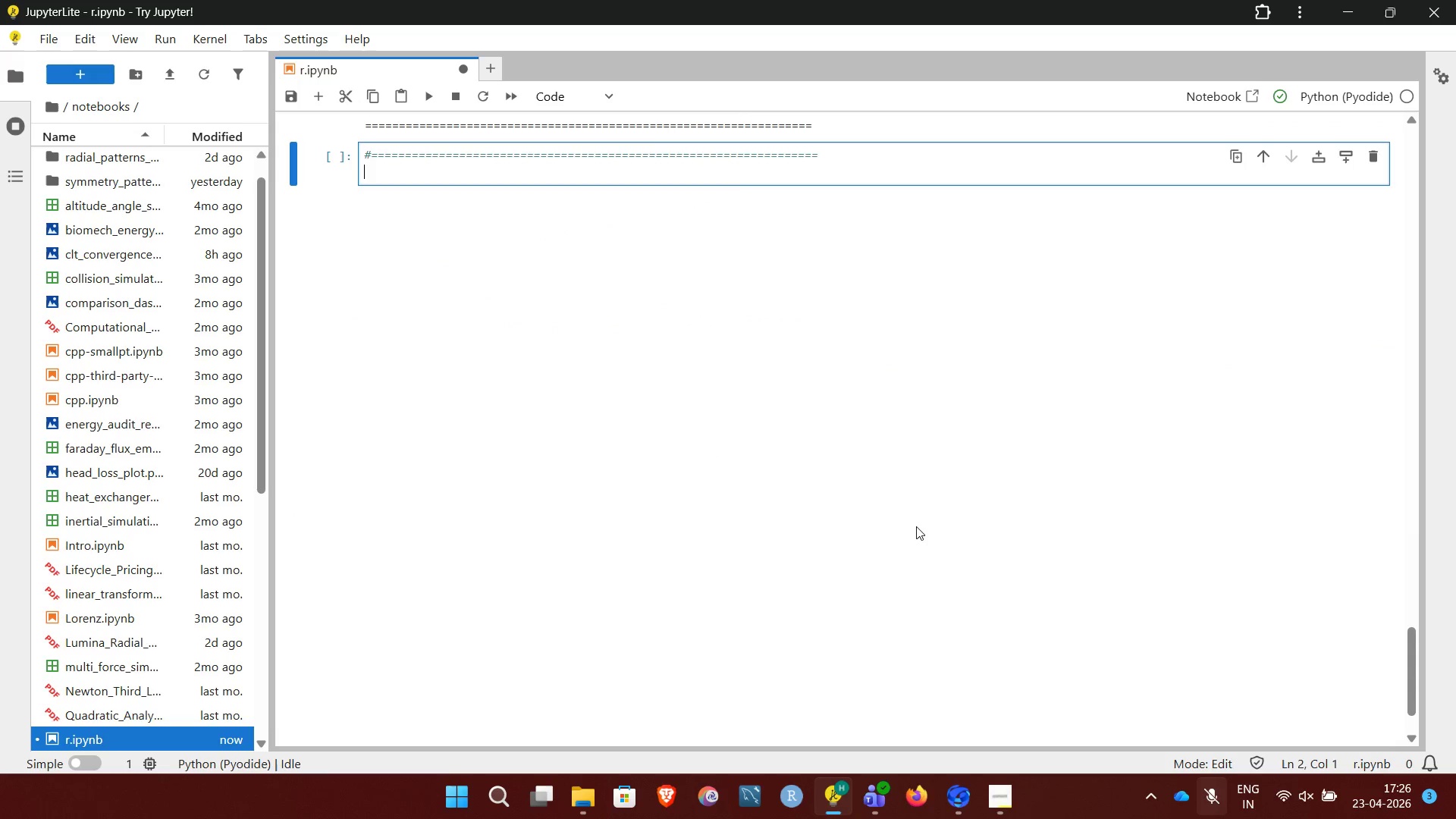 
type(#Vinterpretation )
 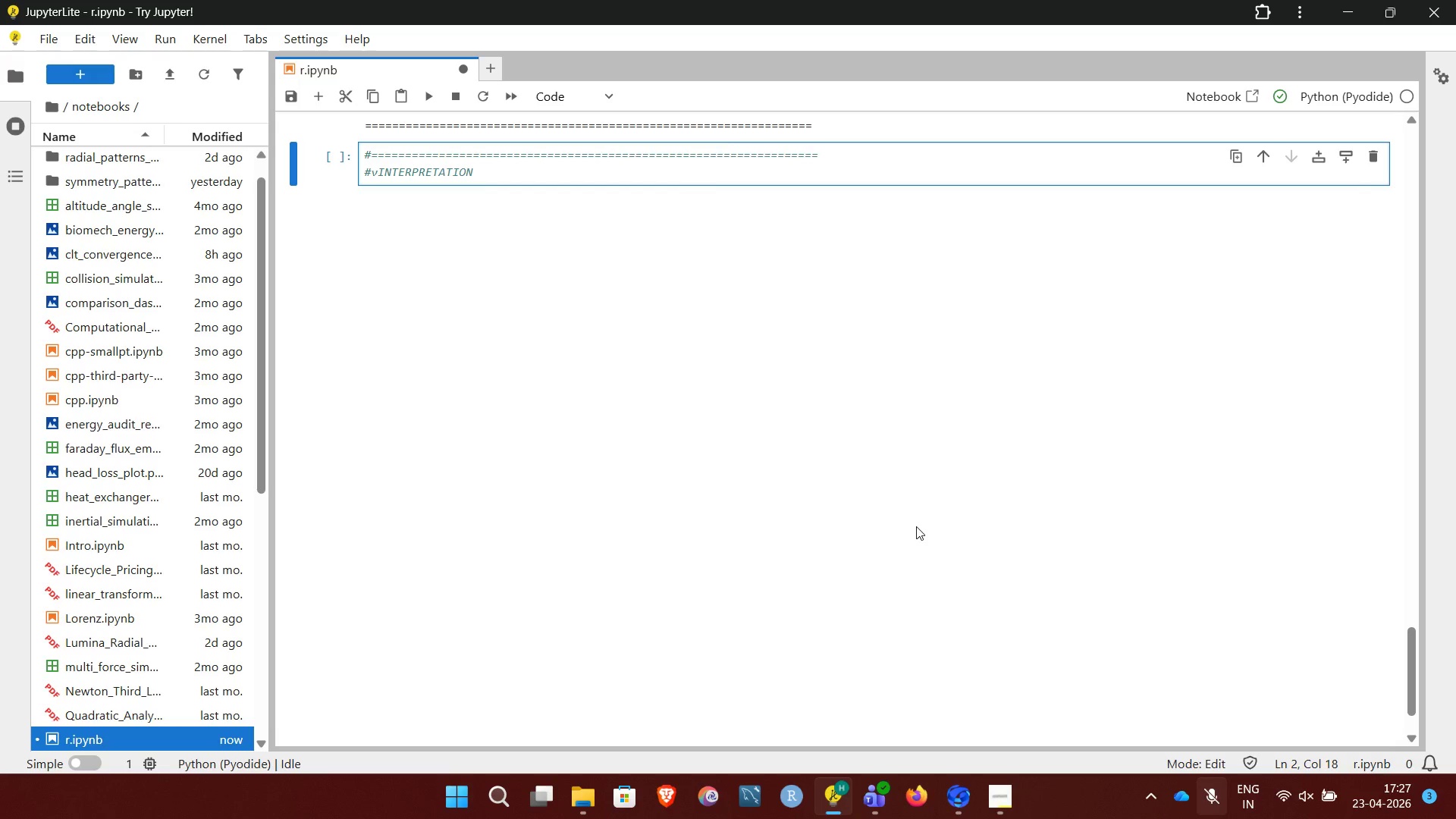 
type((for notebook doc)
key(Backspace)
key(Backspace)
key(Backspace)
key(Backspace)
key(Backspace)
 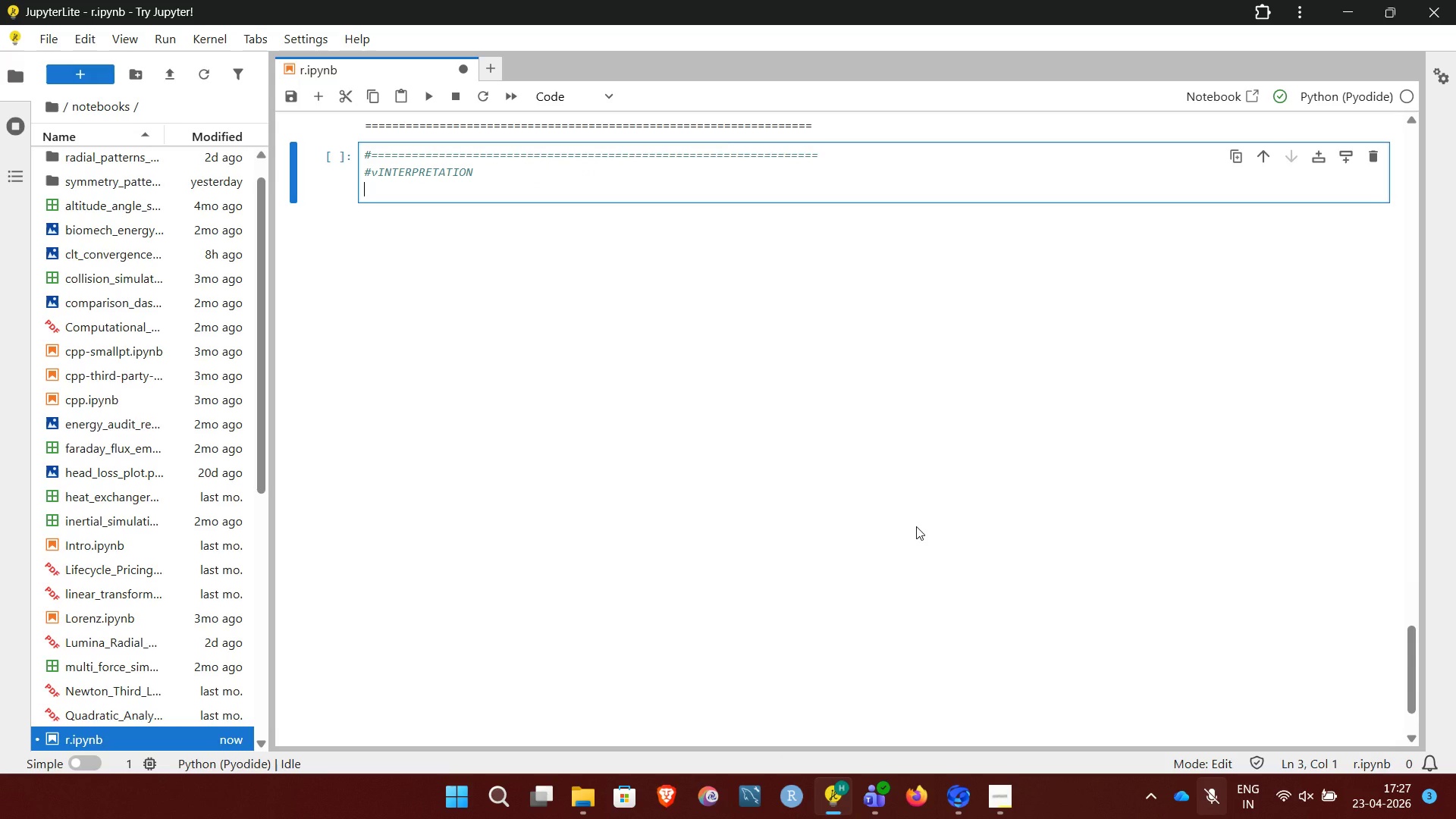 
key(Enter)
 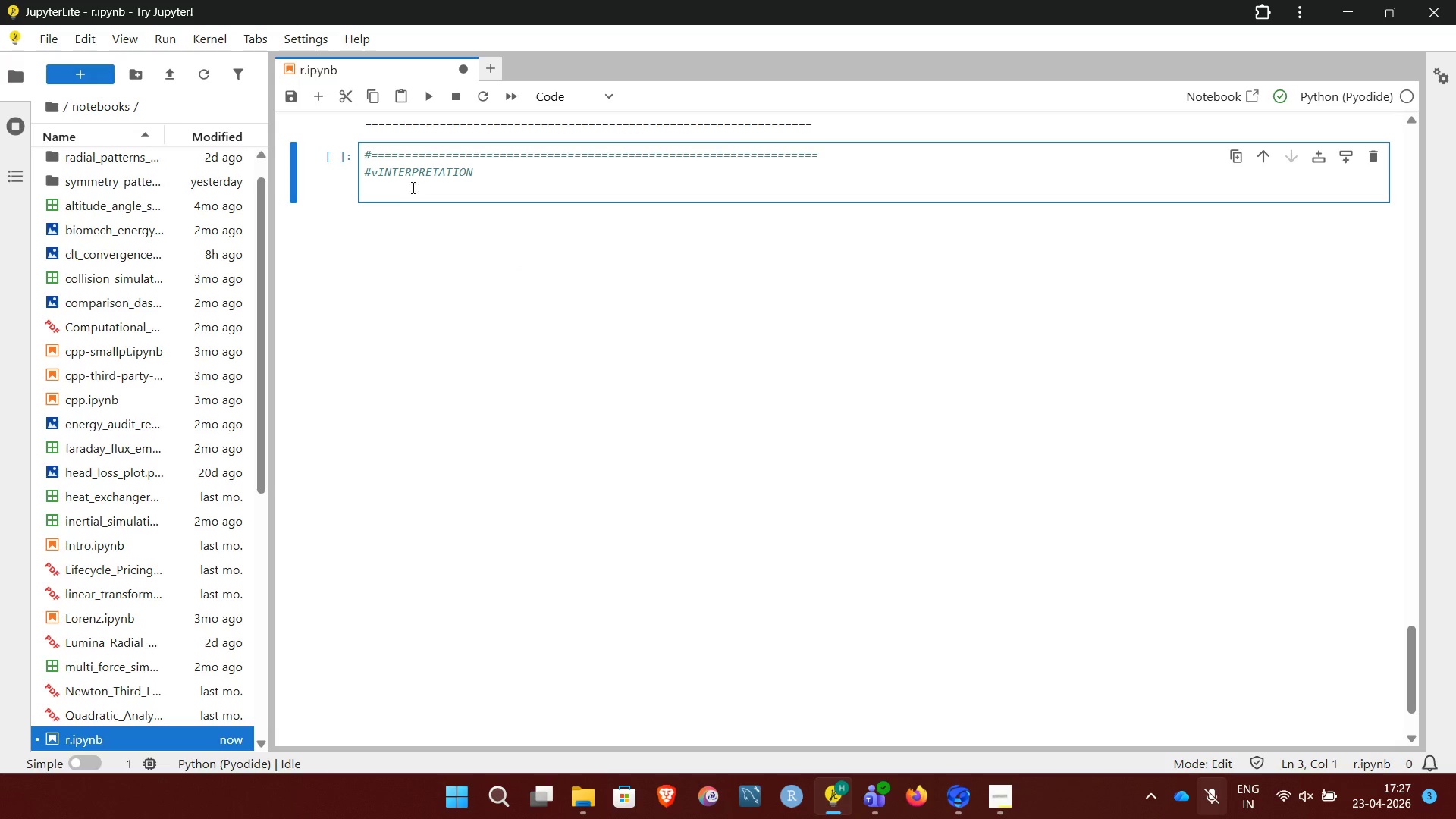 
left_click([376, 171])
 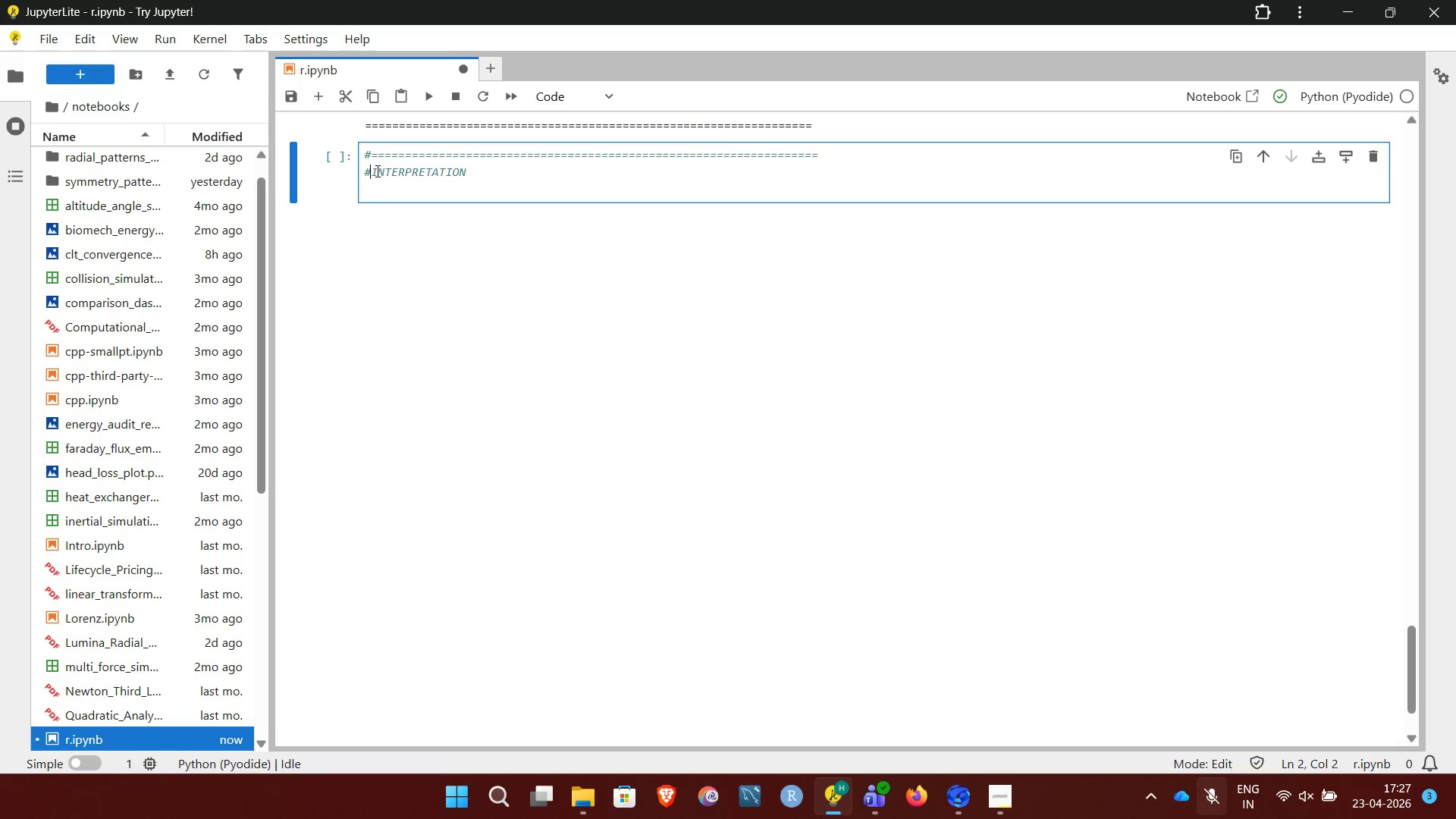 
key(Backspace)
 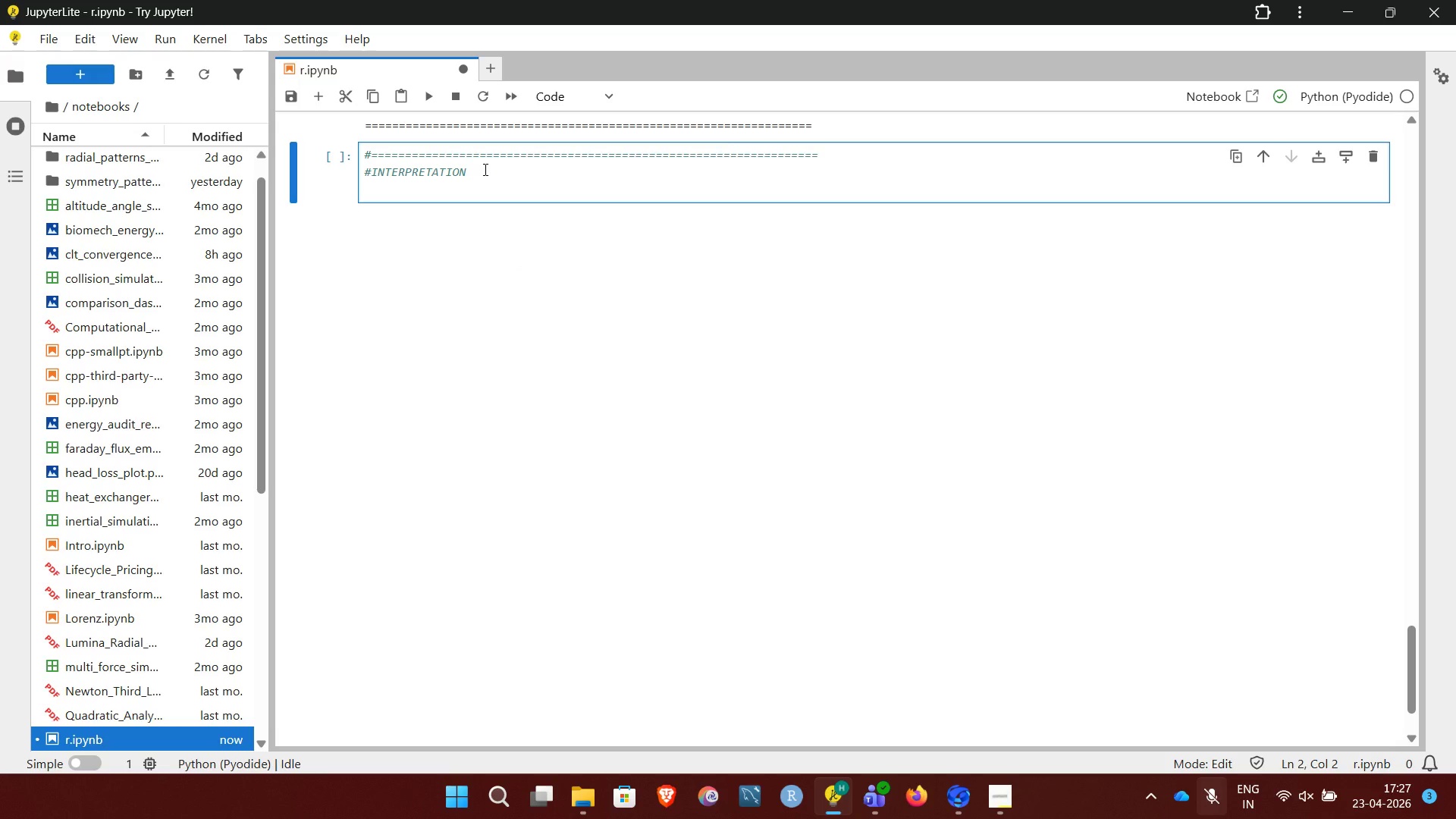 
key(Space)
 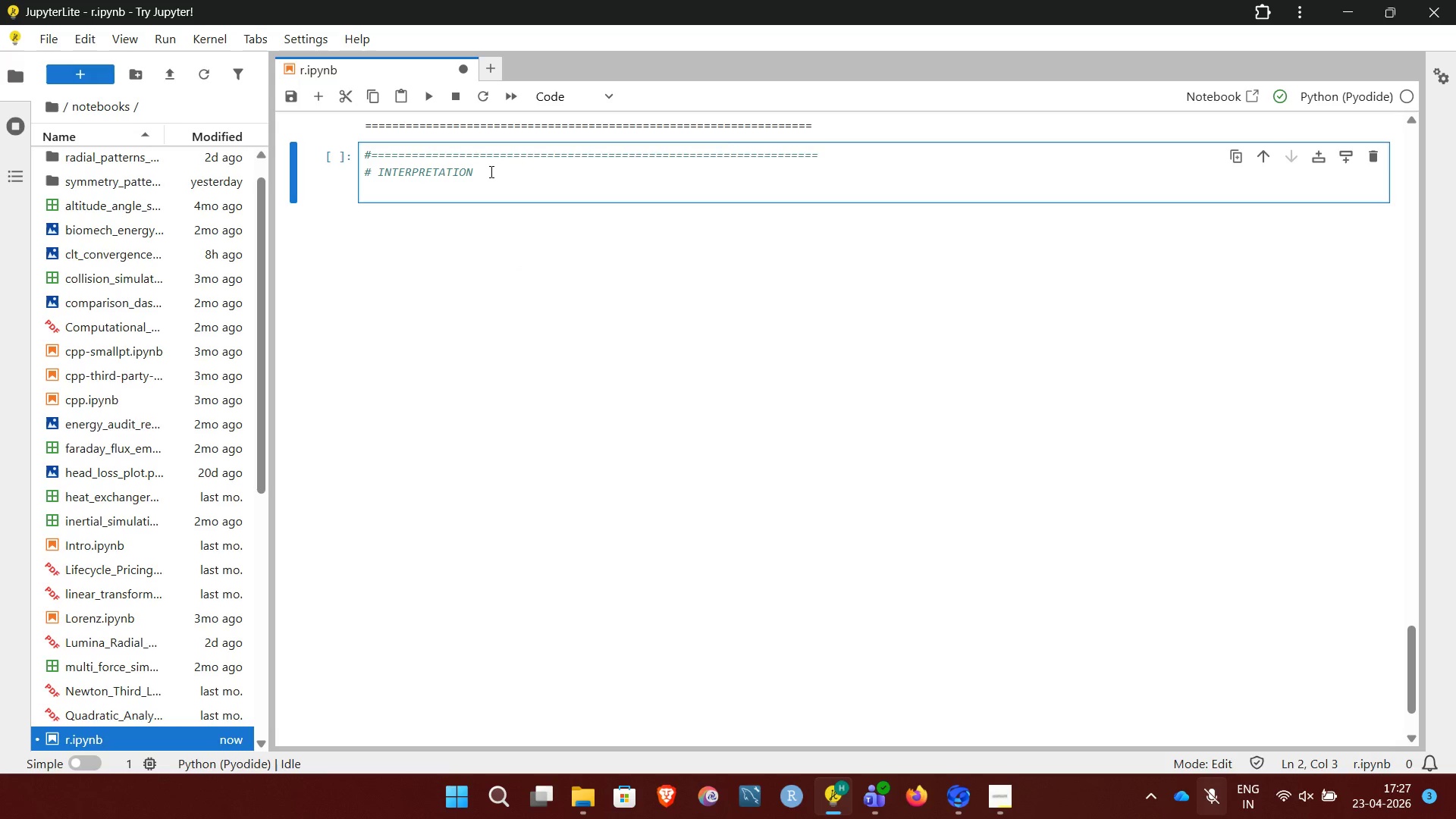 
left_click([490, 171])
 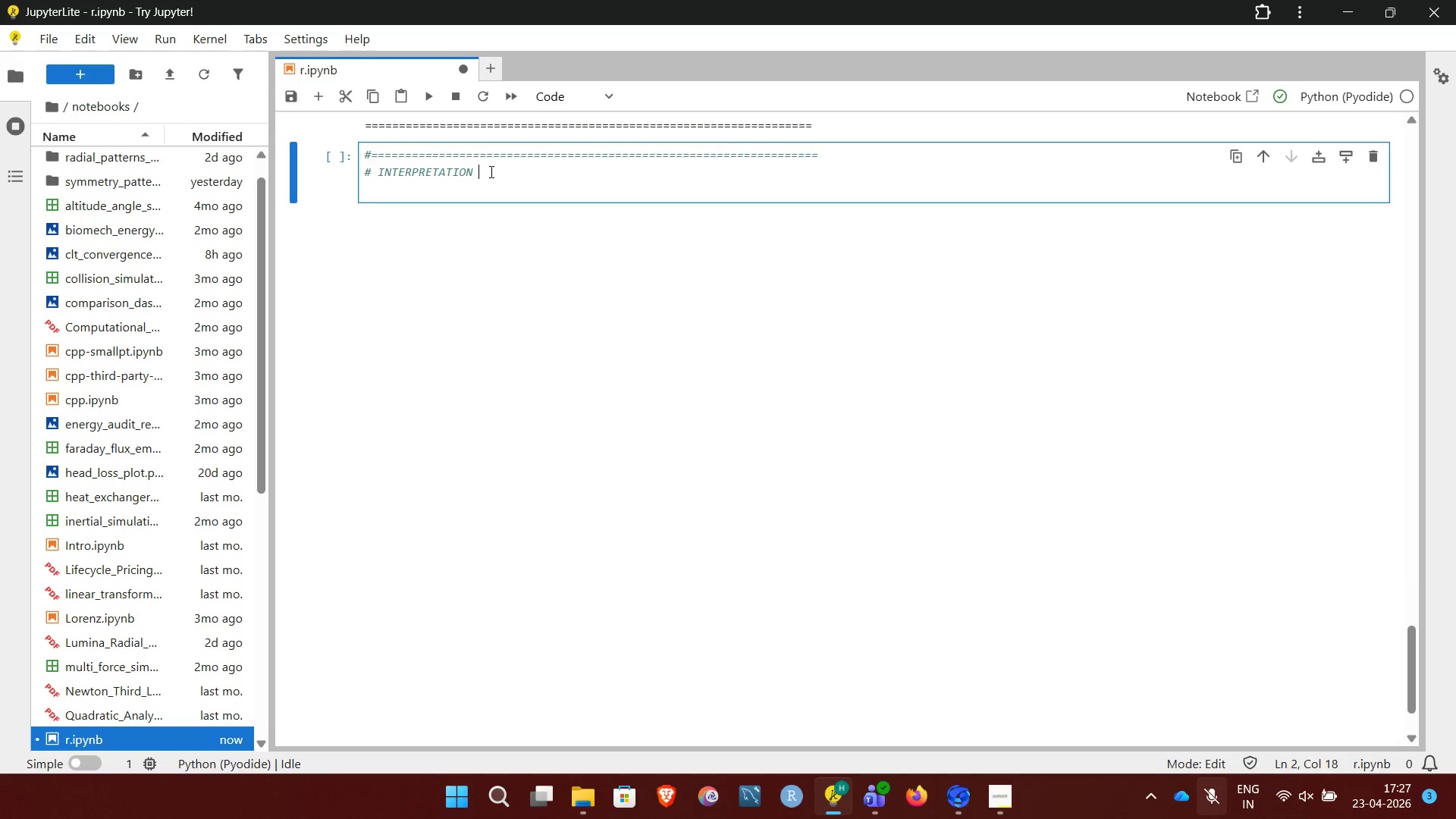 
key(Enter)
 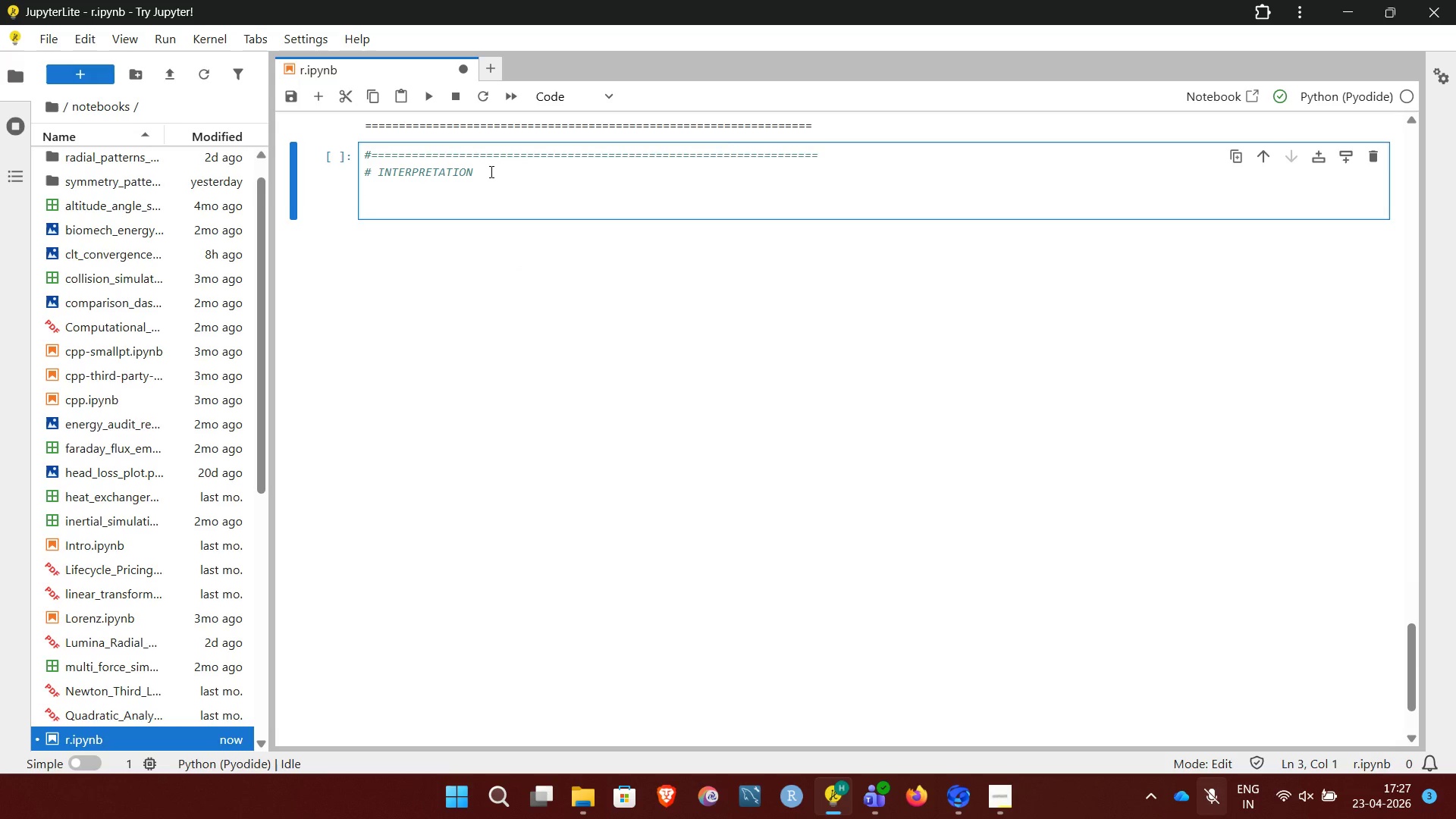 
key(Shift+3)
 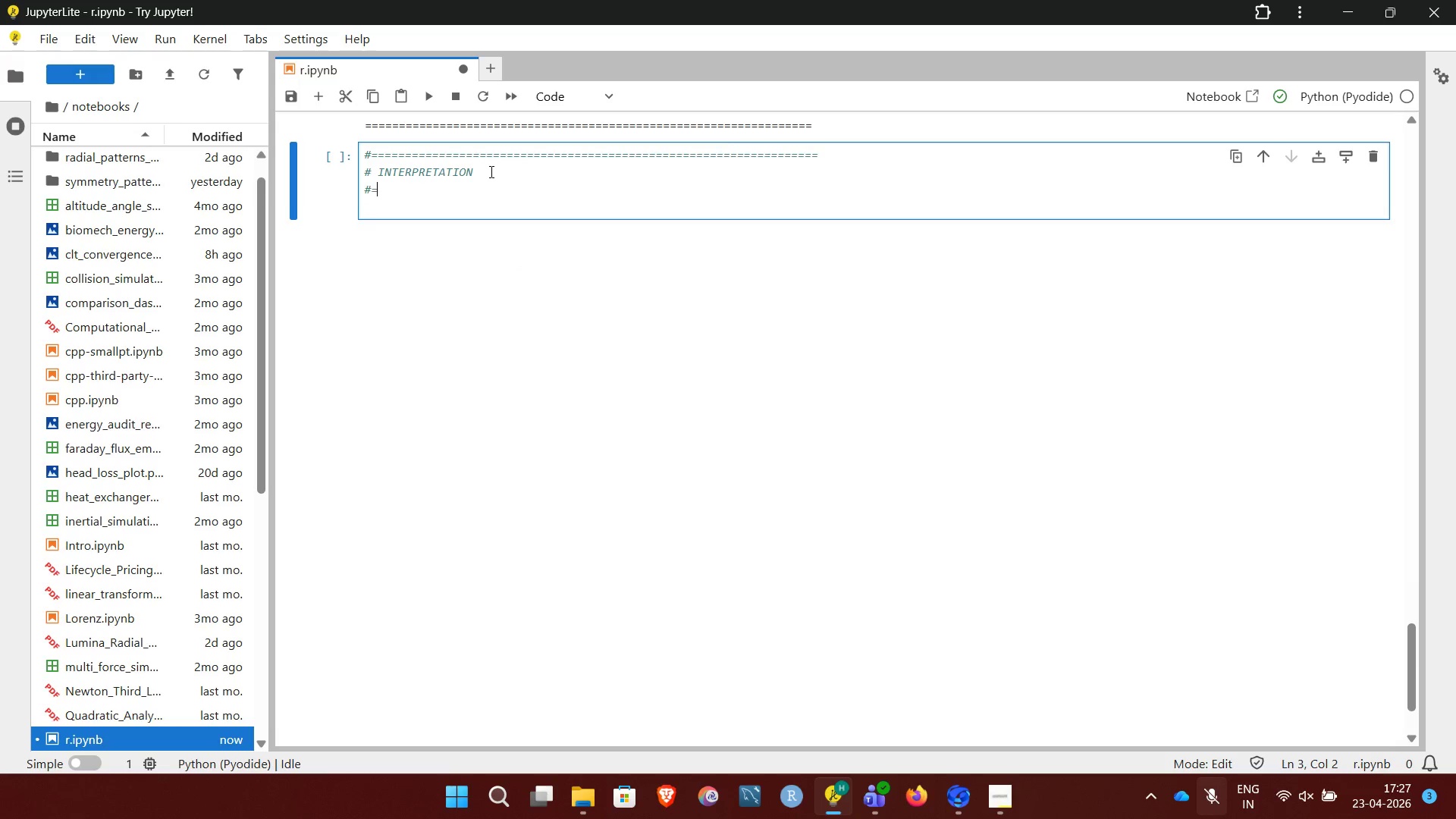 
hold_key(key=Equal, duration=0.55)
 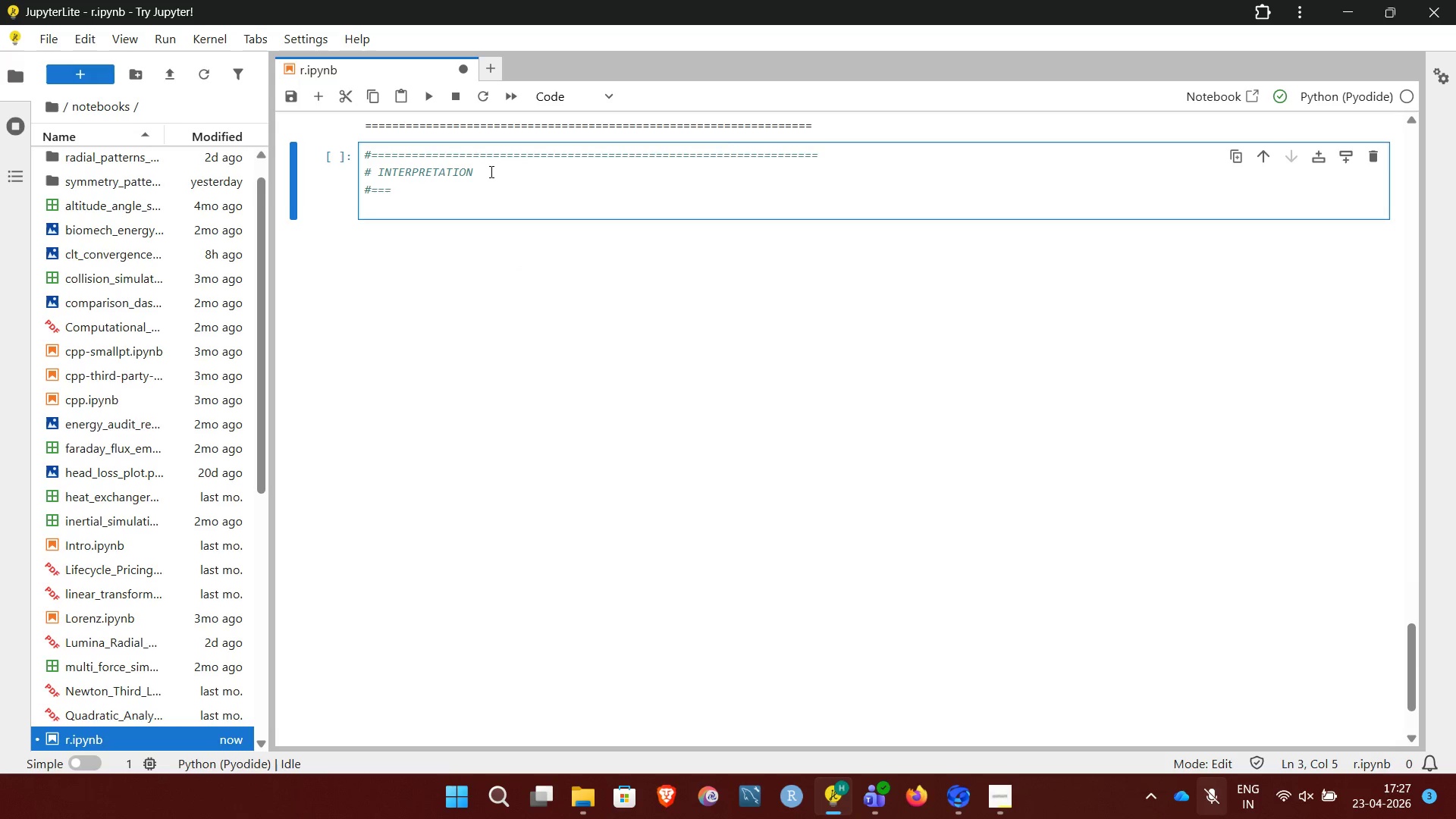 
hold_key(key=Equal, duration=1.5)
 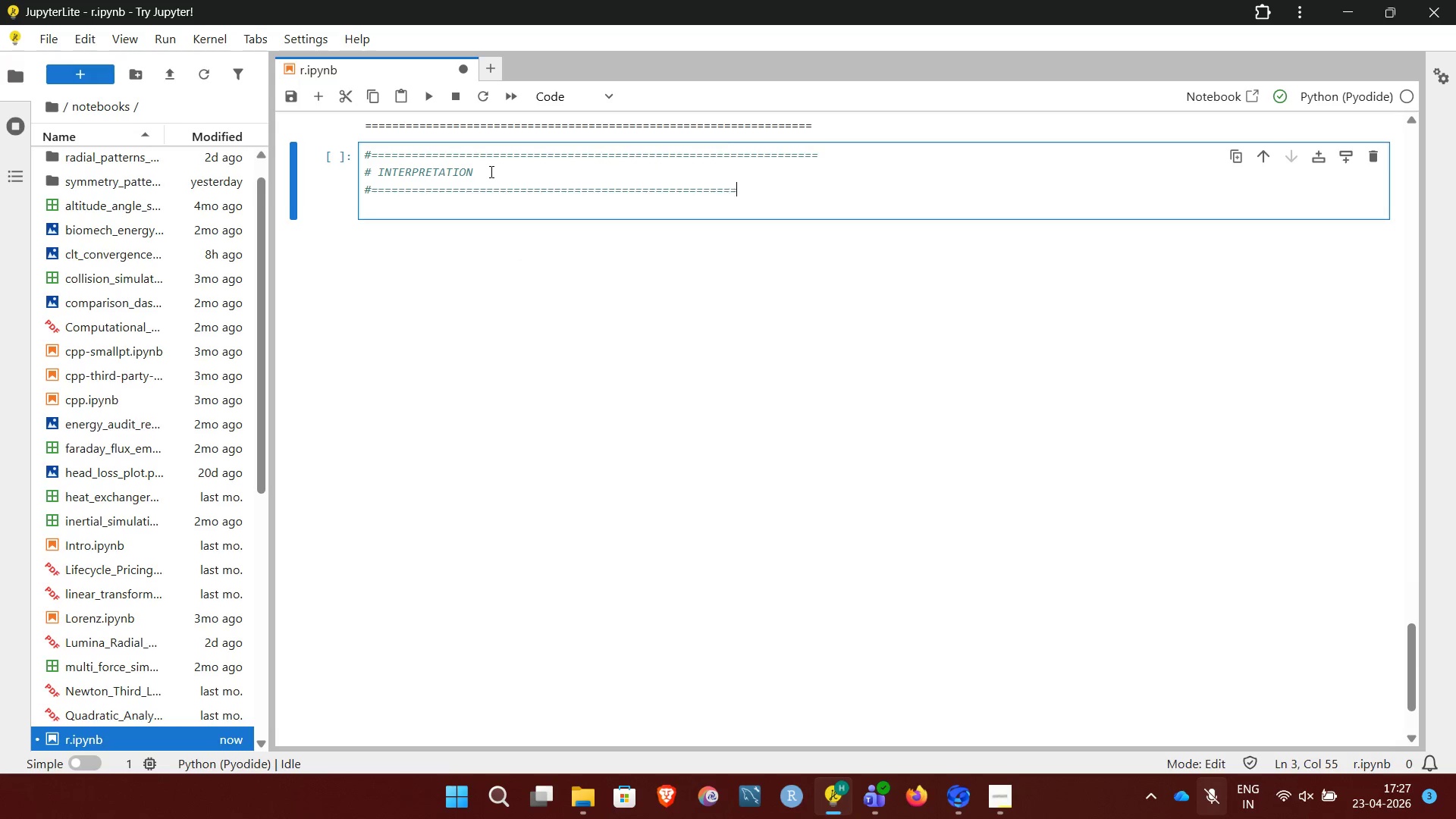 
hold_key(key=Equal, duration=0.77)
 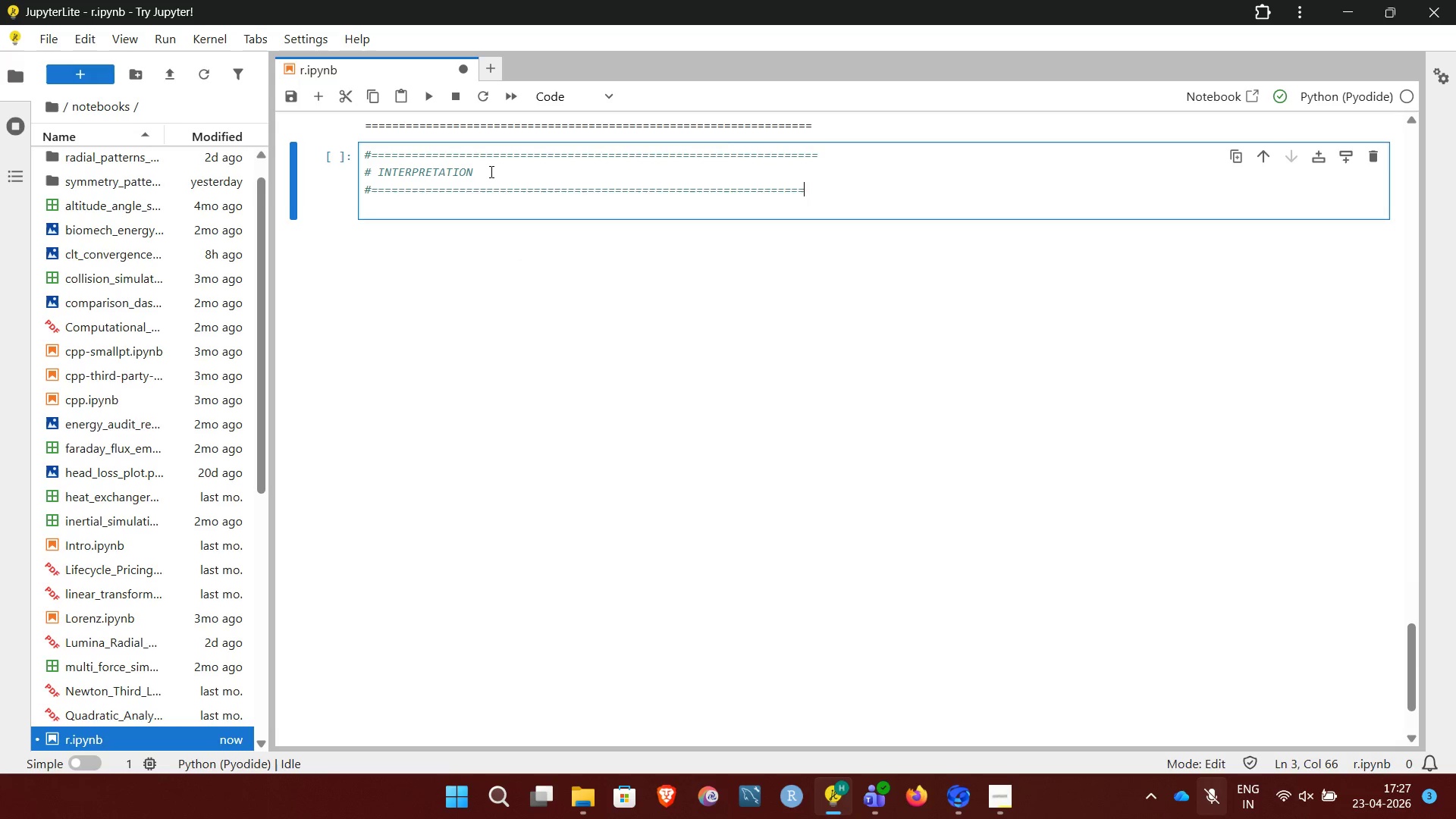 
hold_key(key=Equal, duration=0.48)
 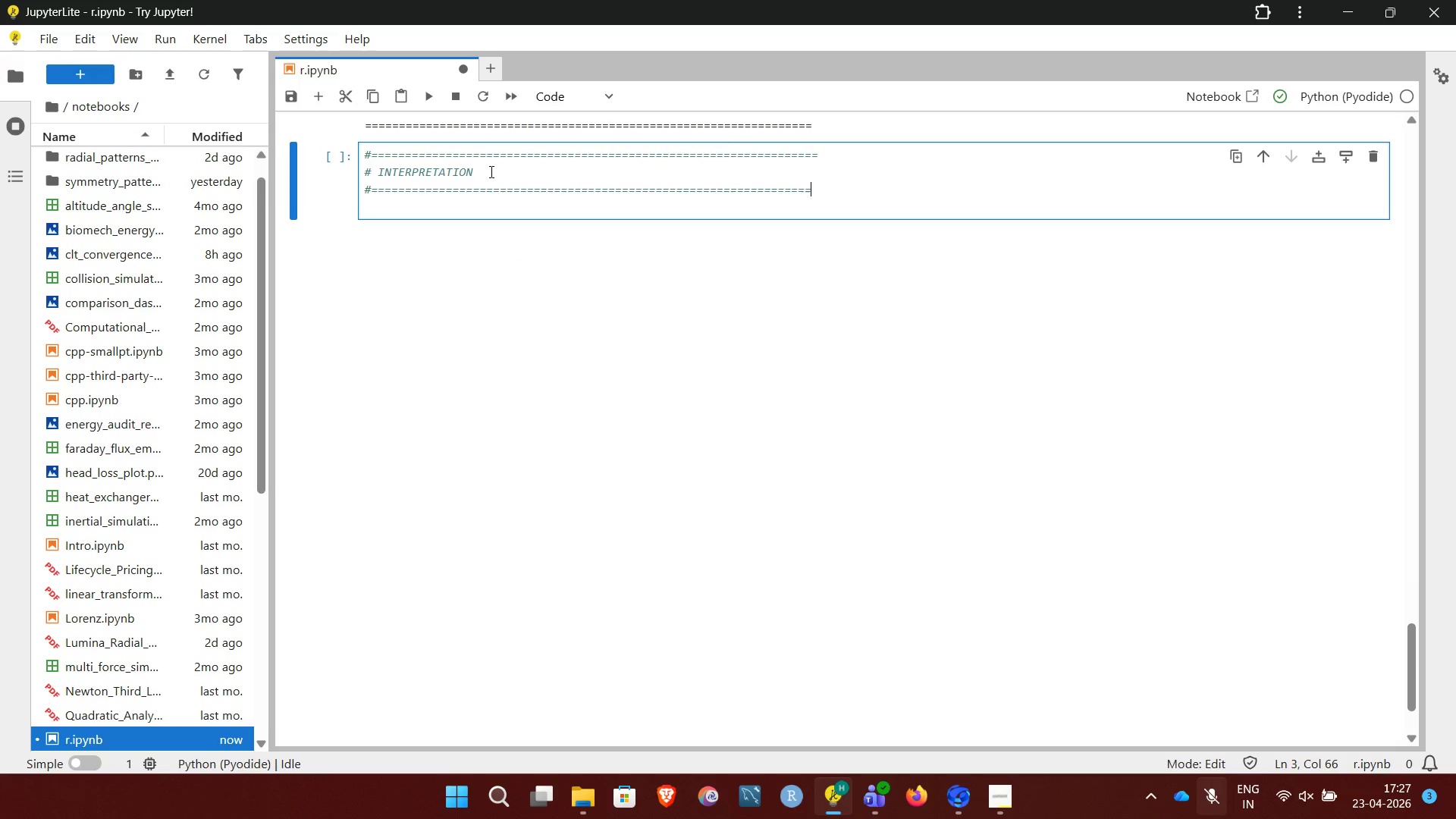 
key(Equal)
 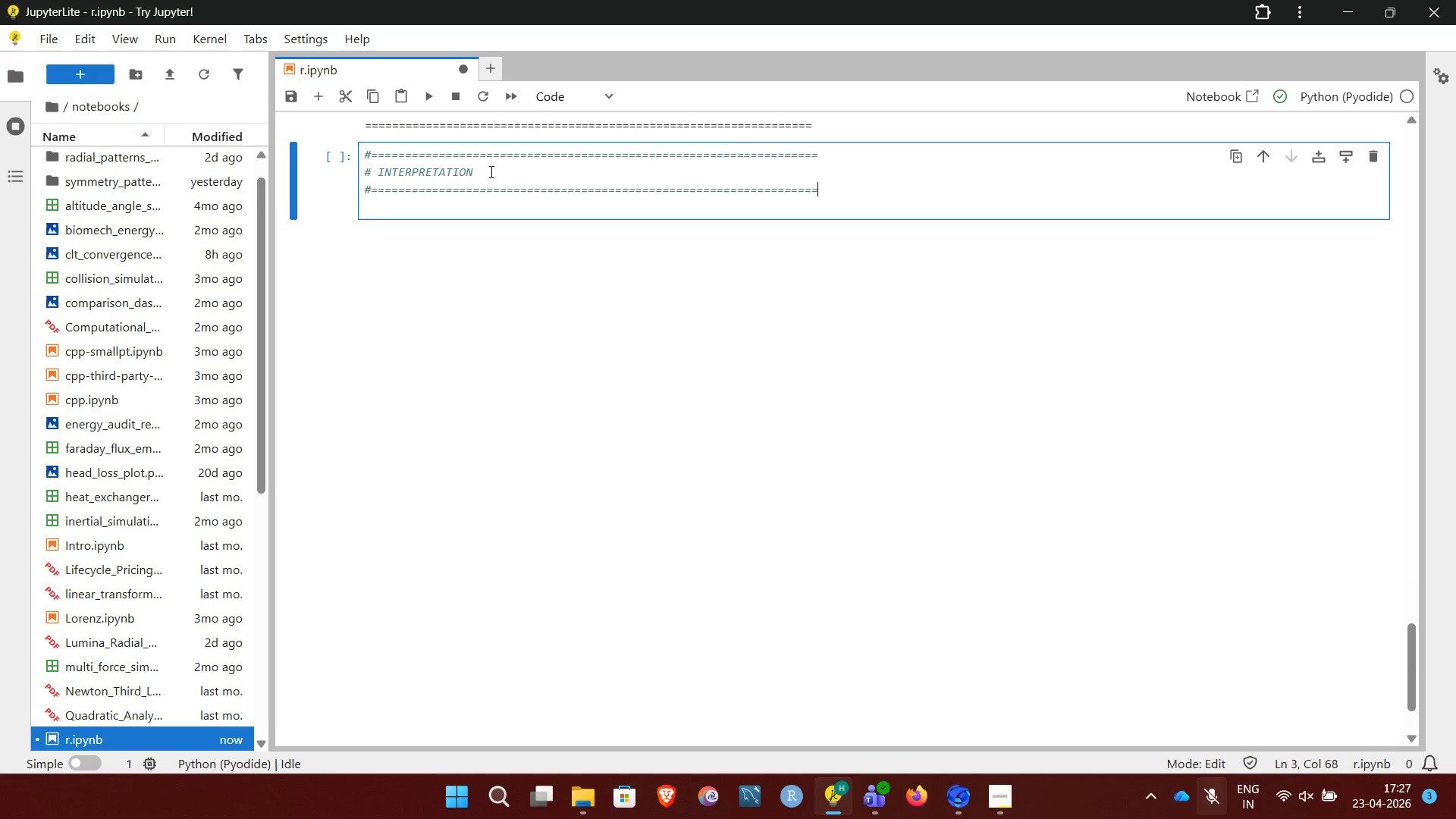 
key(Equal)
 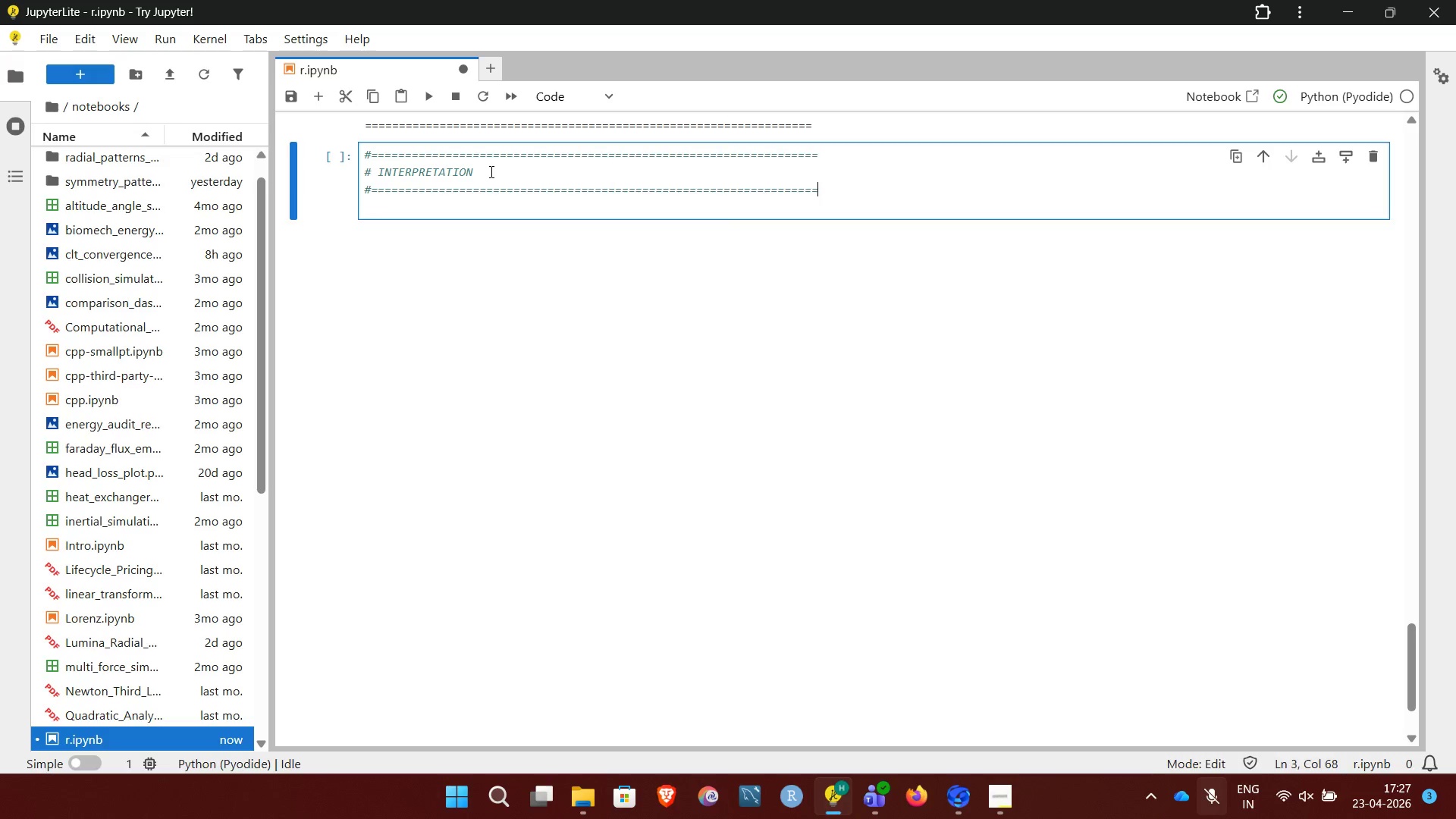 
key(Enter)
 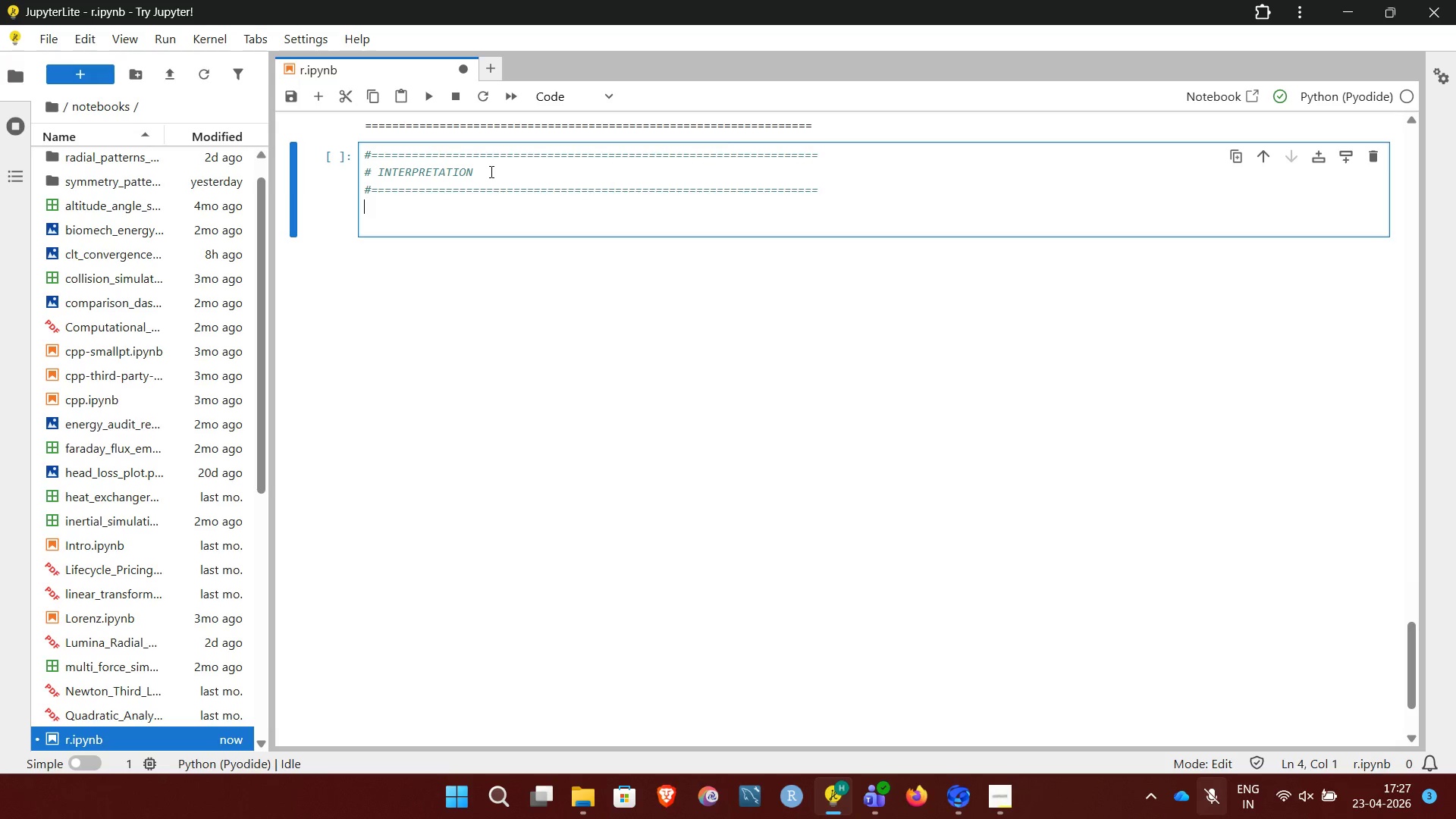 
key(Enter)
 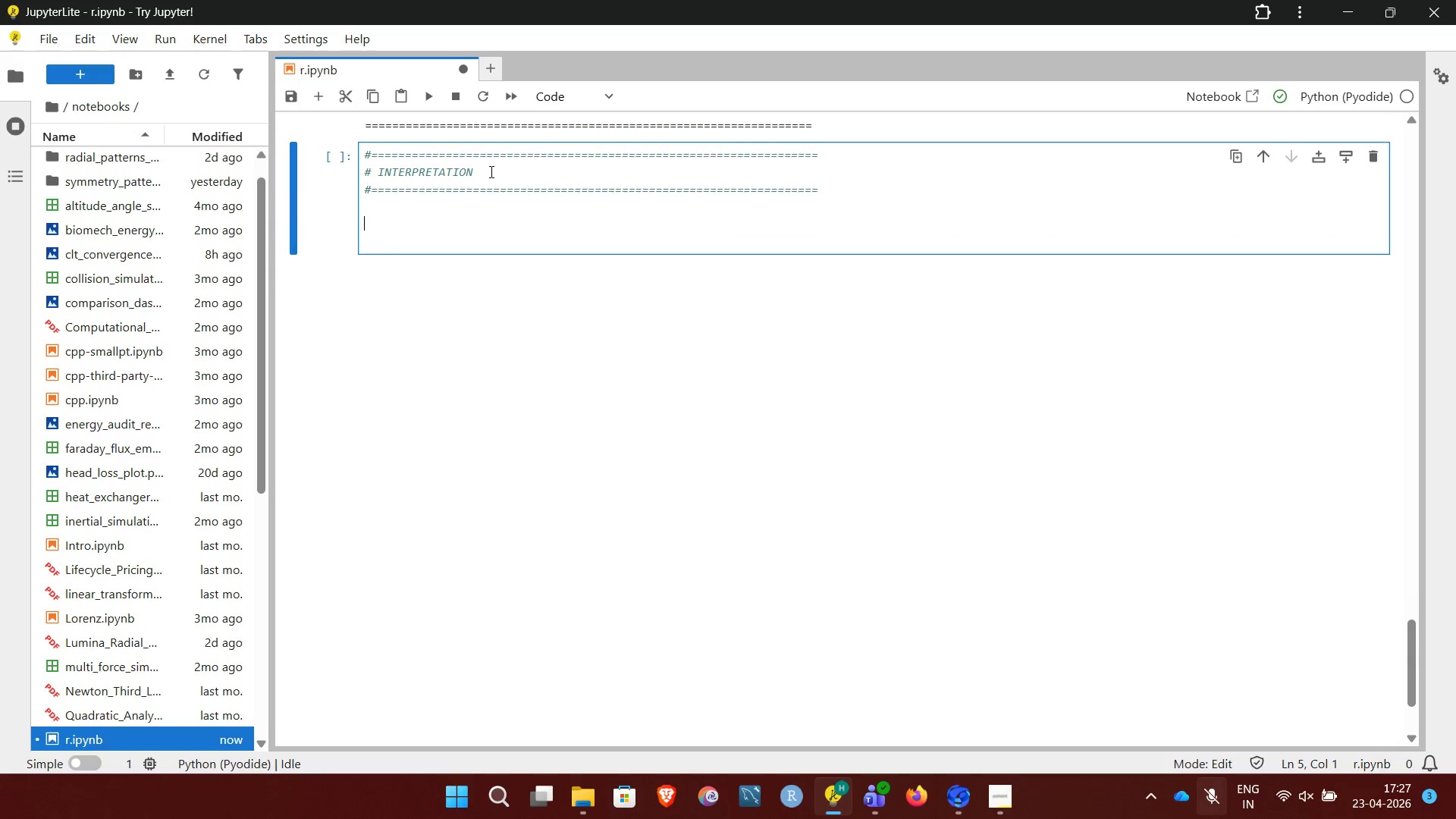 
type(PRINT(""")
 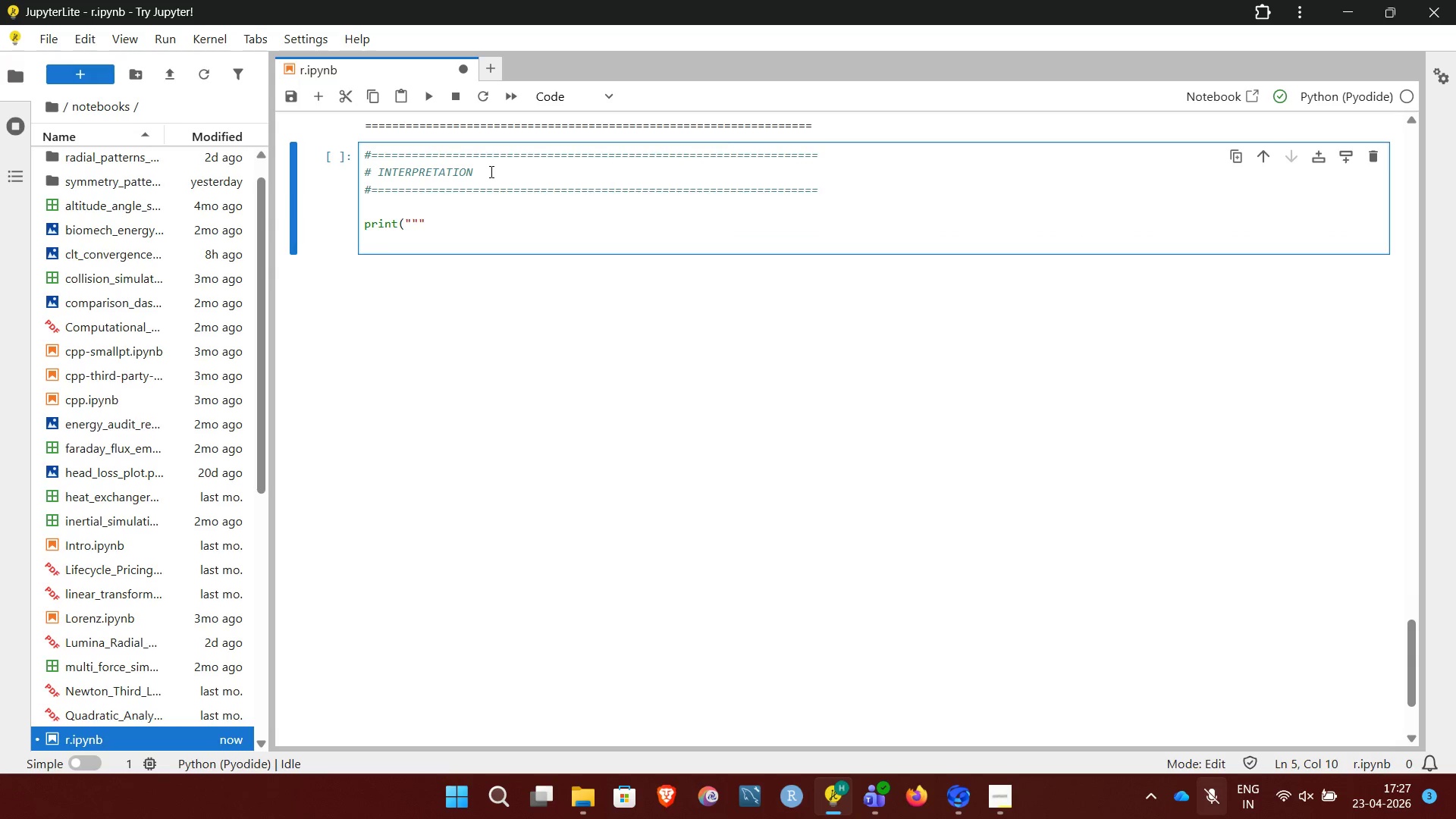 
key(Enter)
 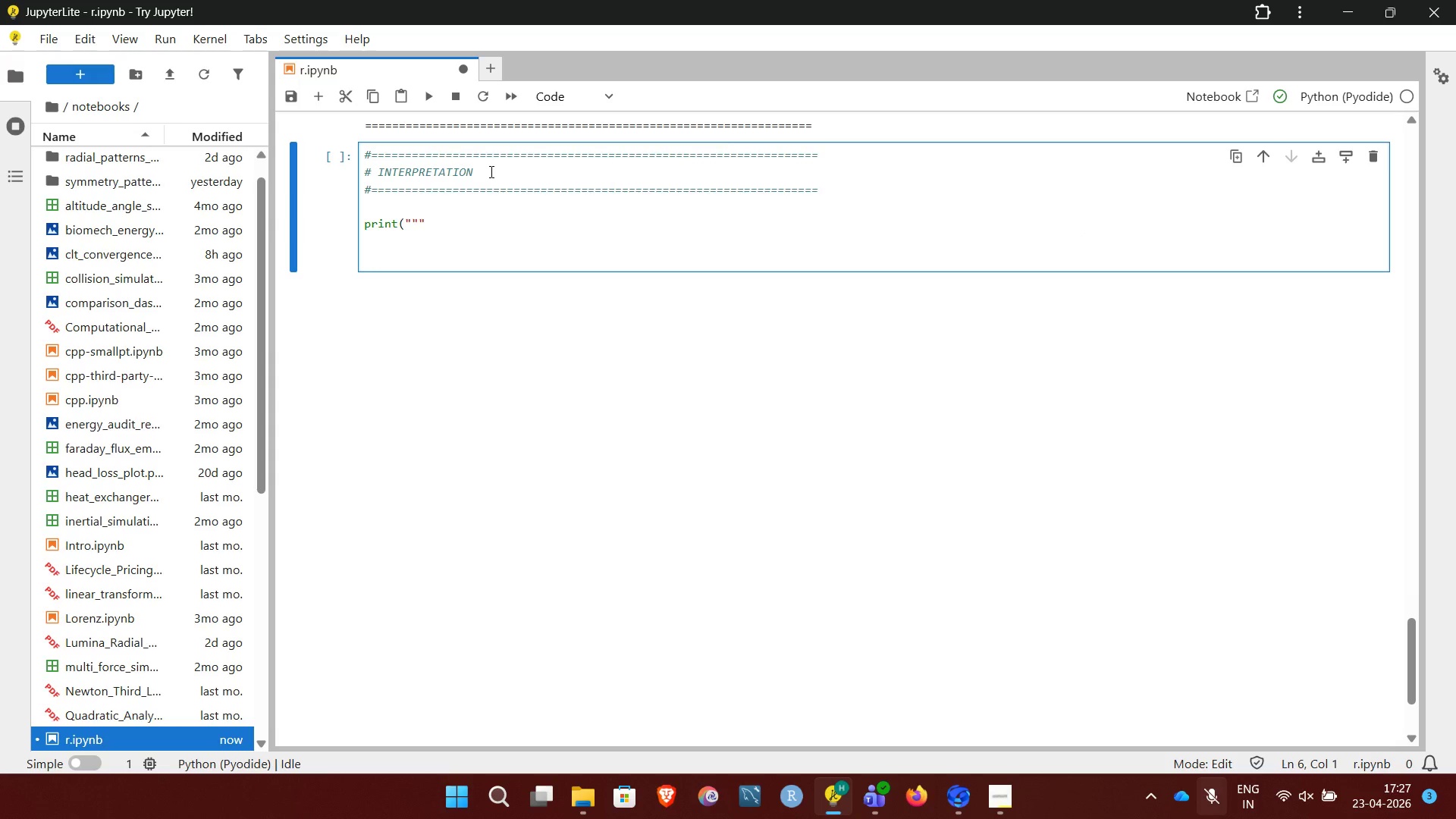 
type(interpretation:)
 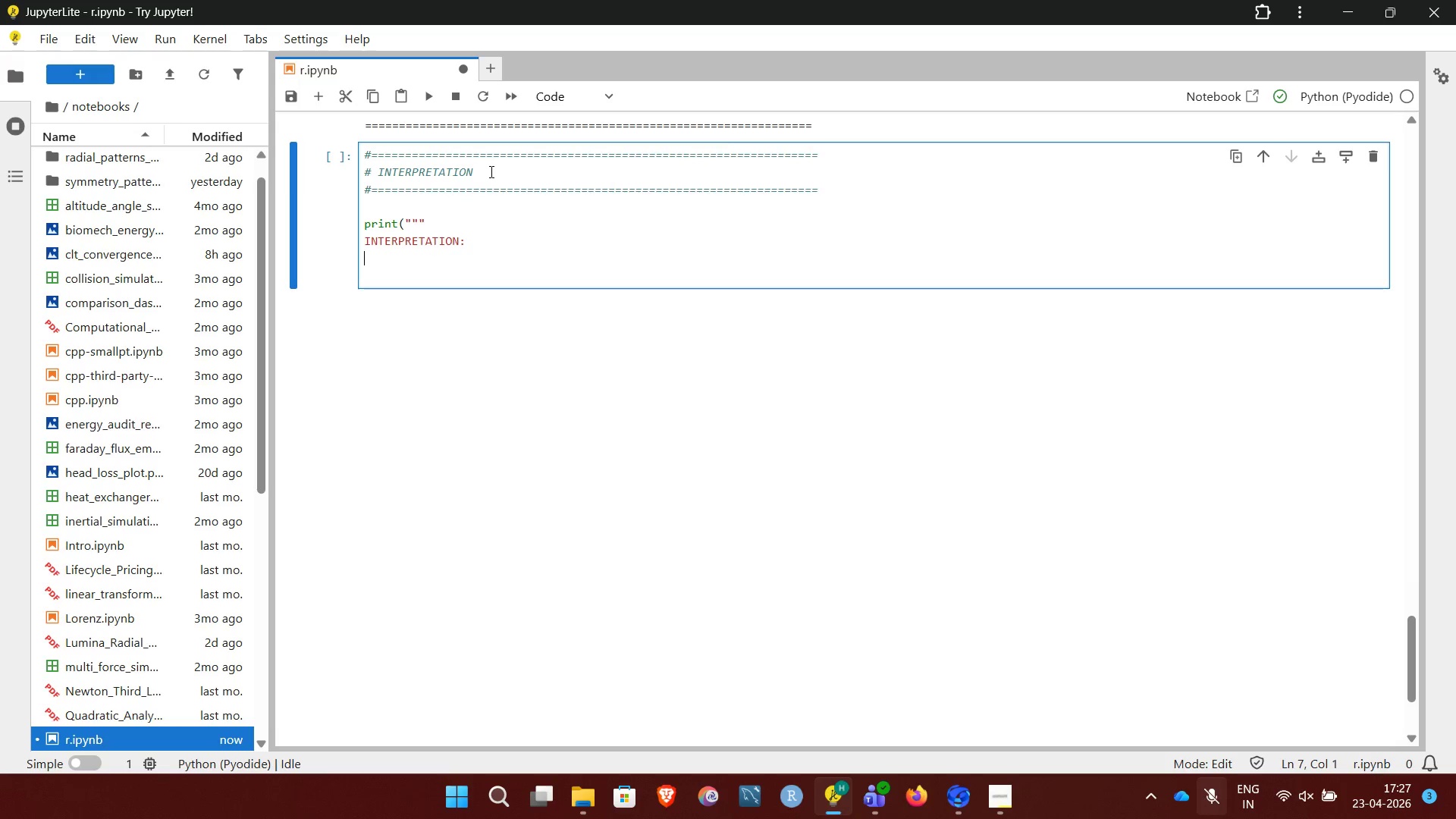 
 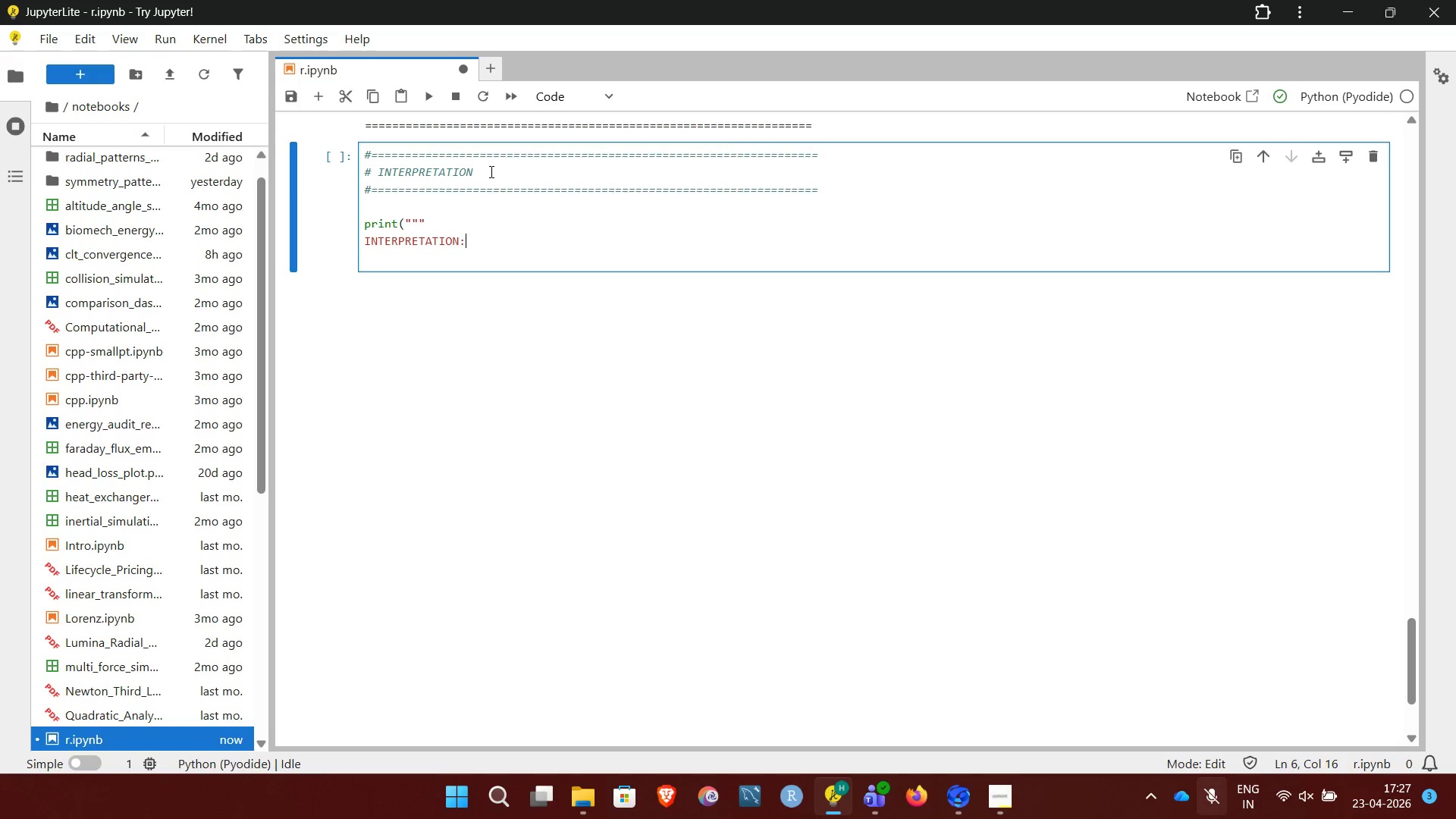 
key(Enter)
 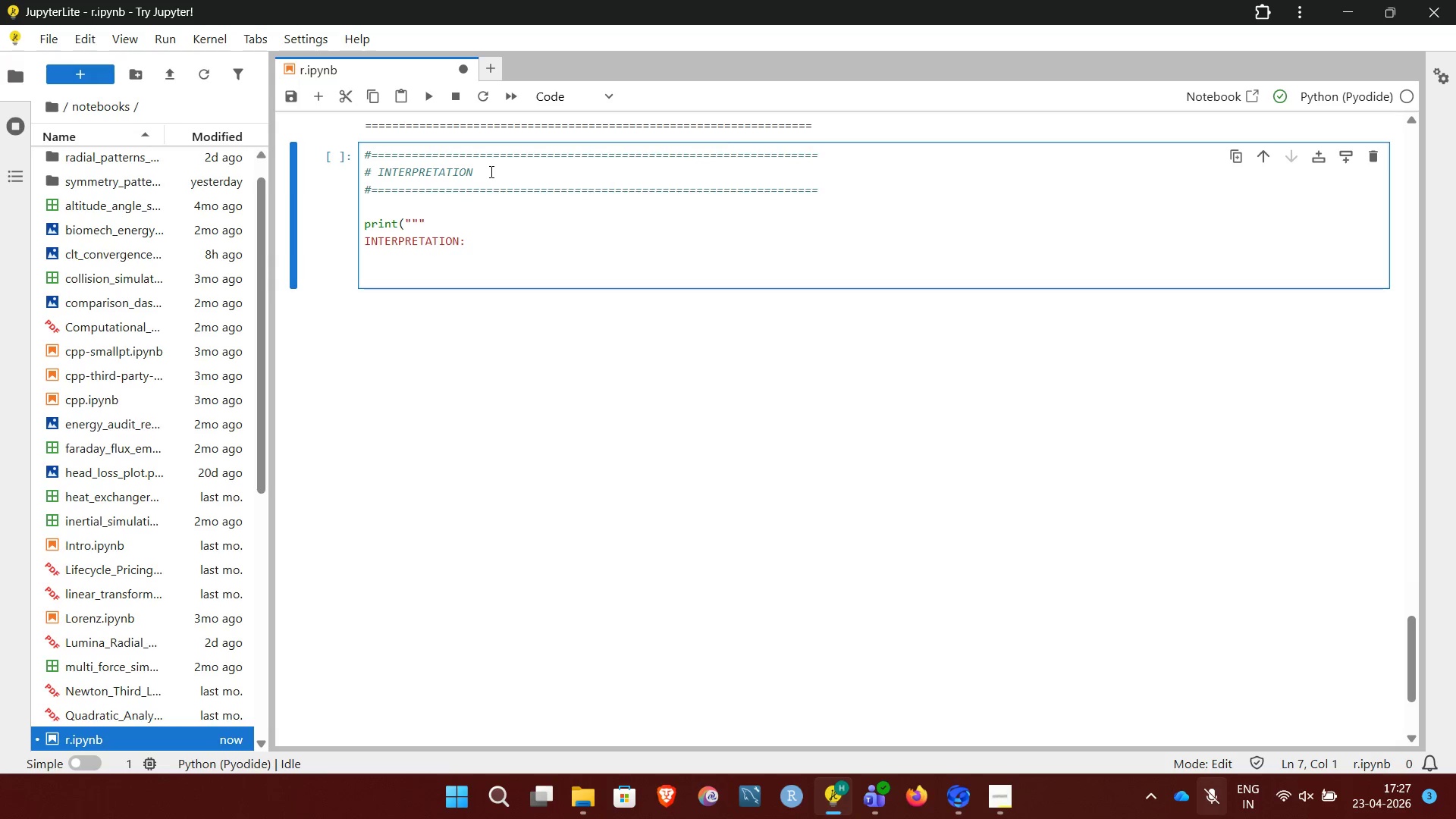 
key(Enter)
 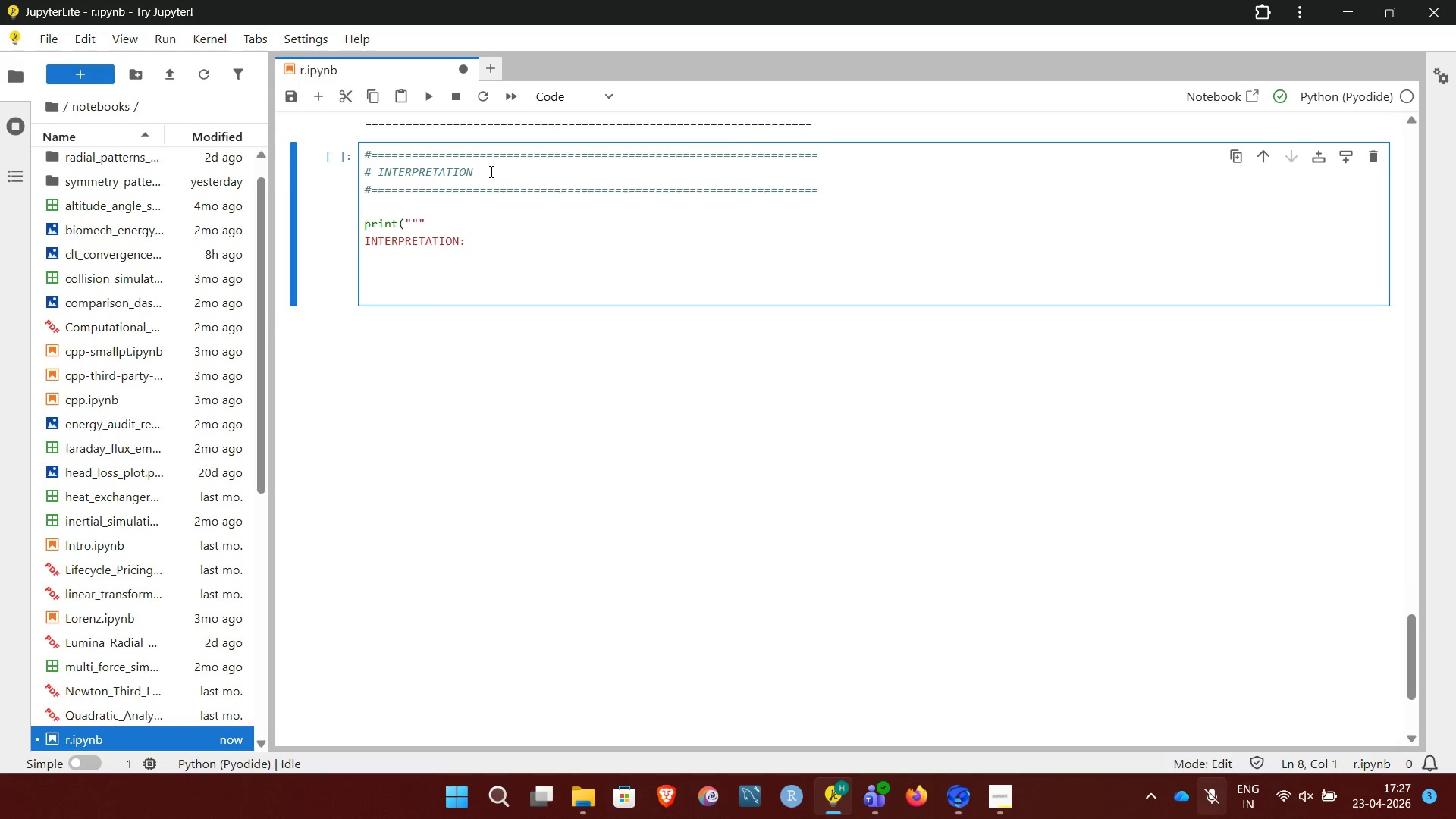 
type(The first principal componrnt)
key(Backspace)
key(Backspace)
key(Backspace)
type(ents)
key(Backspace)
type( captures the dominant )
 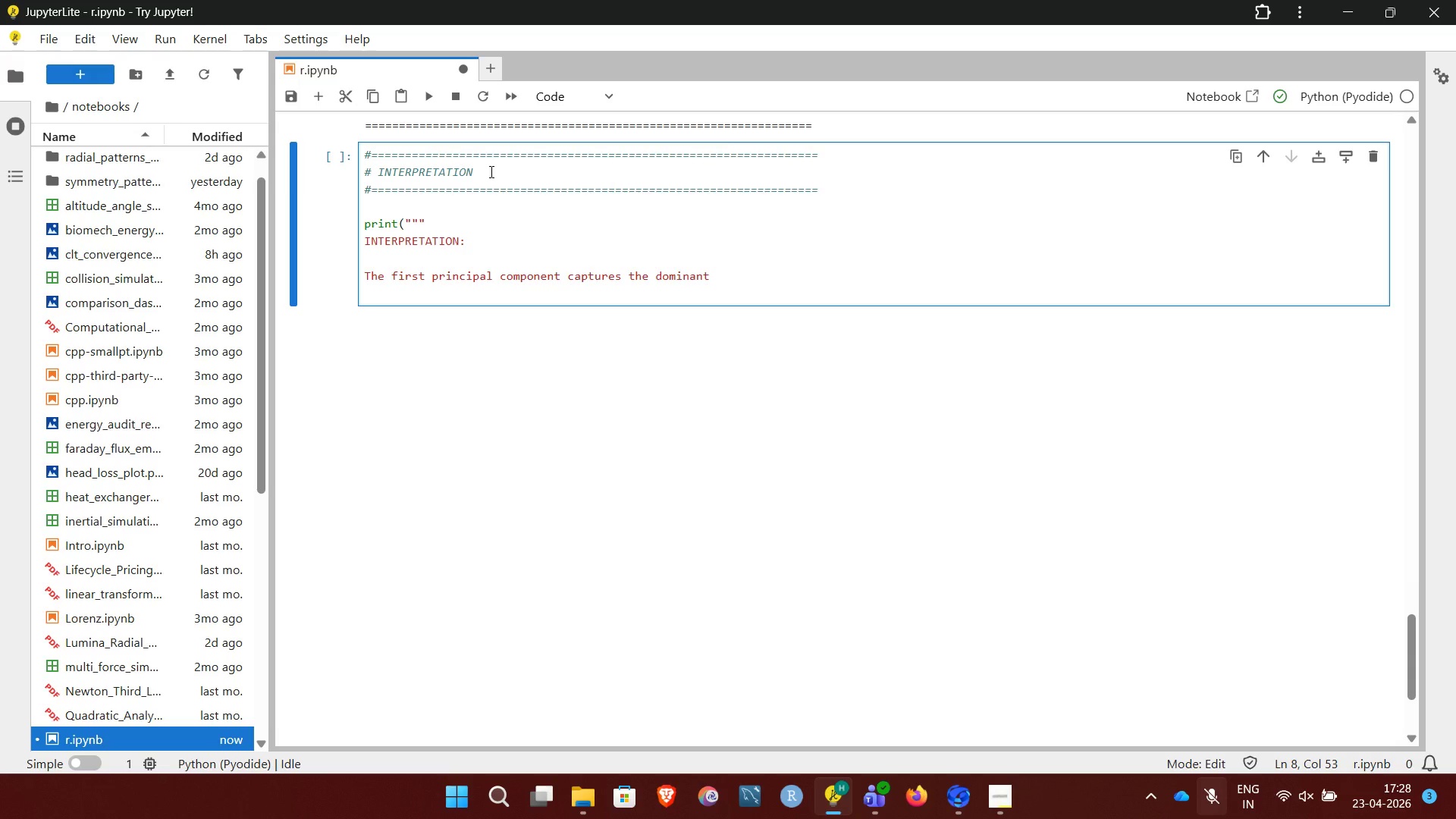 
wait(10.62)
 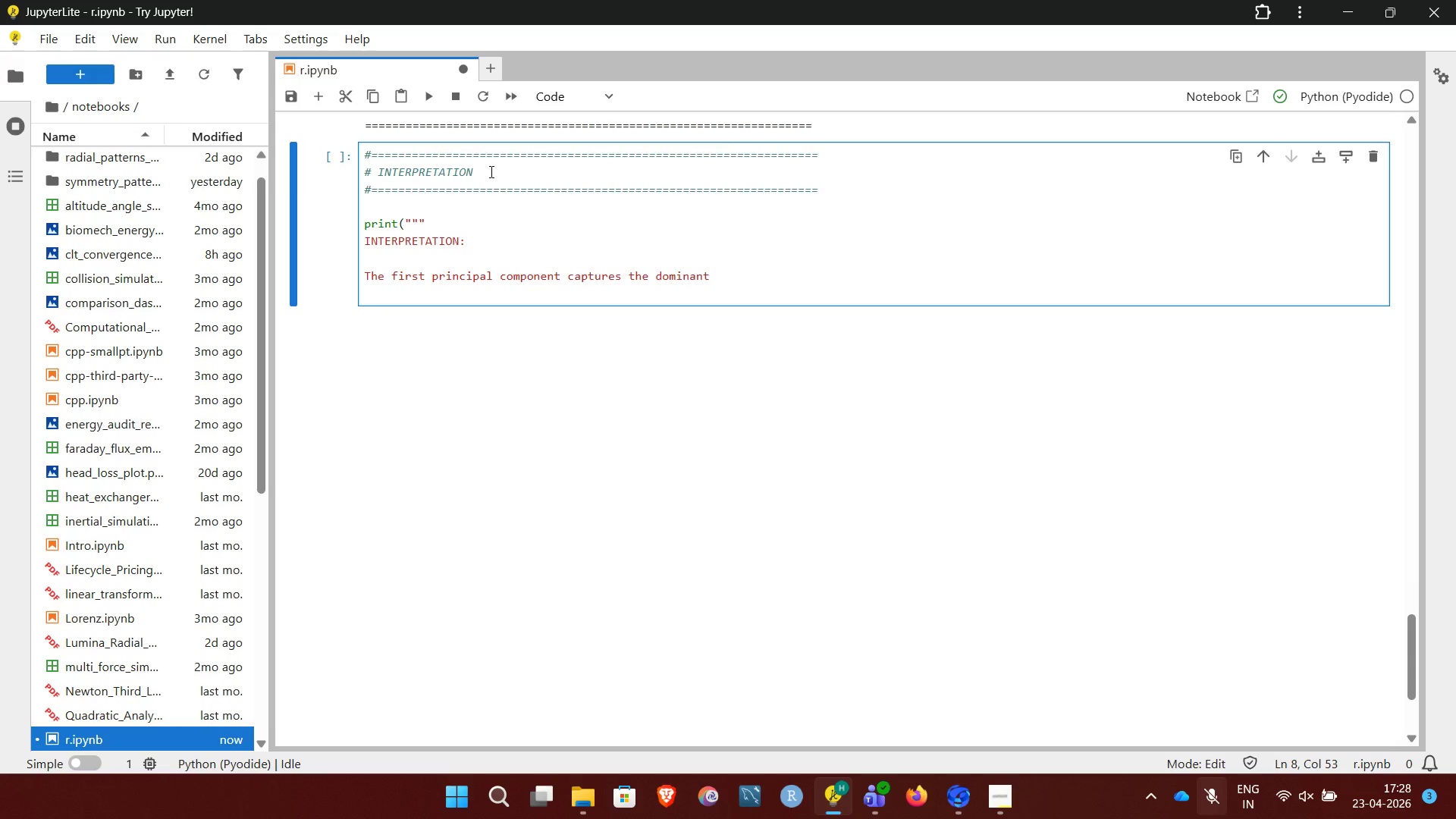 
type(direction of variation in the material data,)
 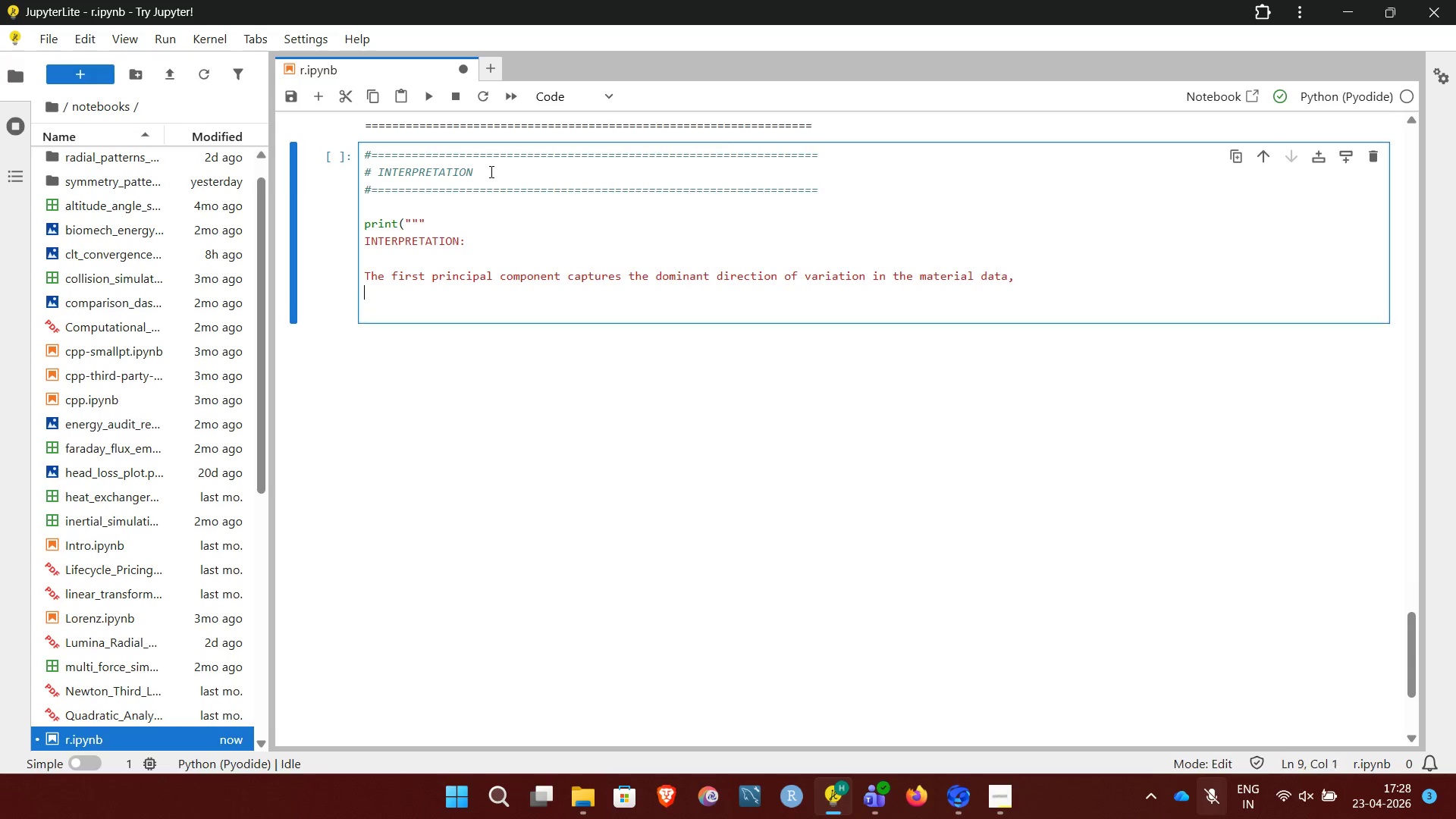 
key(Enter)
 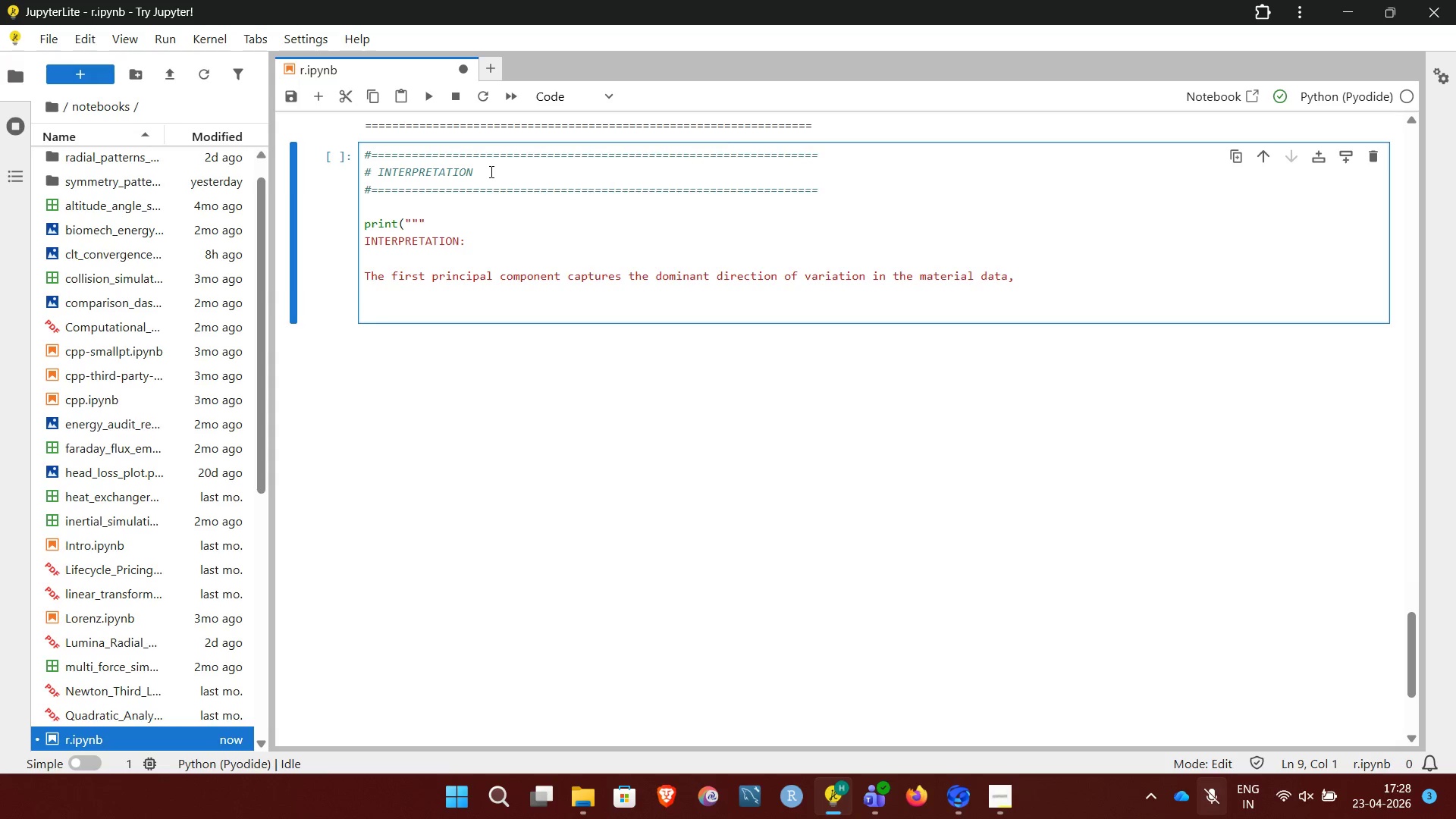 
type(combining both density and mosi)
key(Backspace)
key(Backspace)
type(isture inton)
key(Backspace)
type( a single "Quality Index )
key(Backspace)
type(" direction.)
 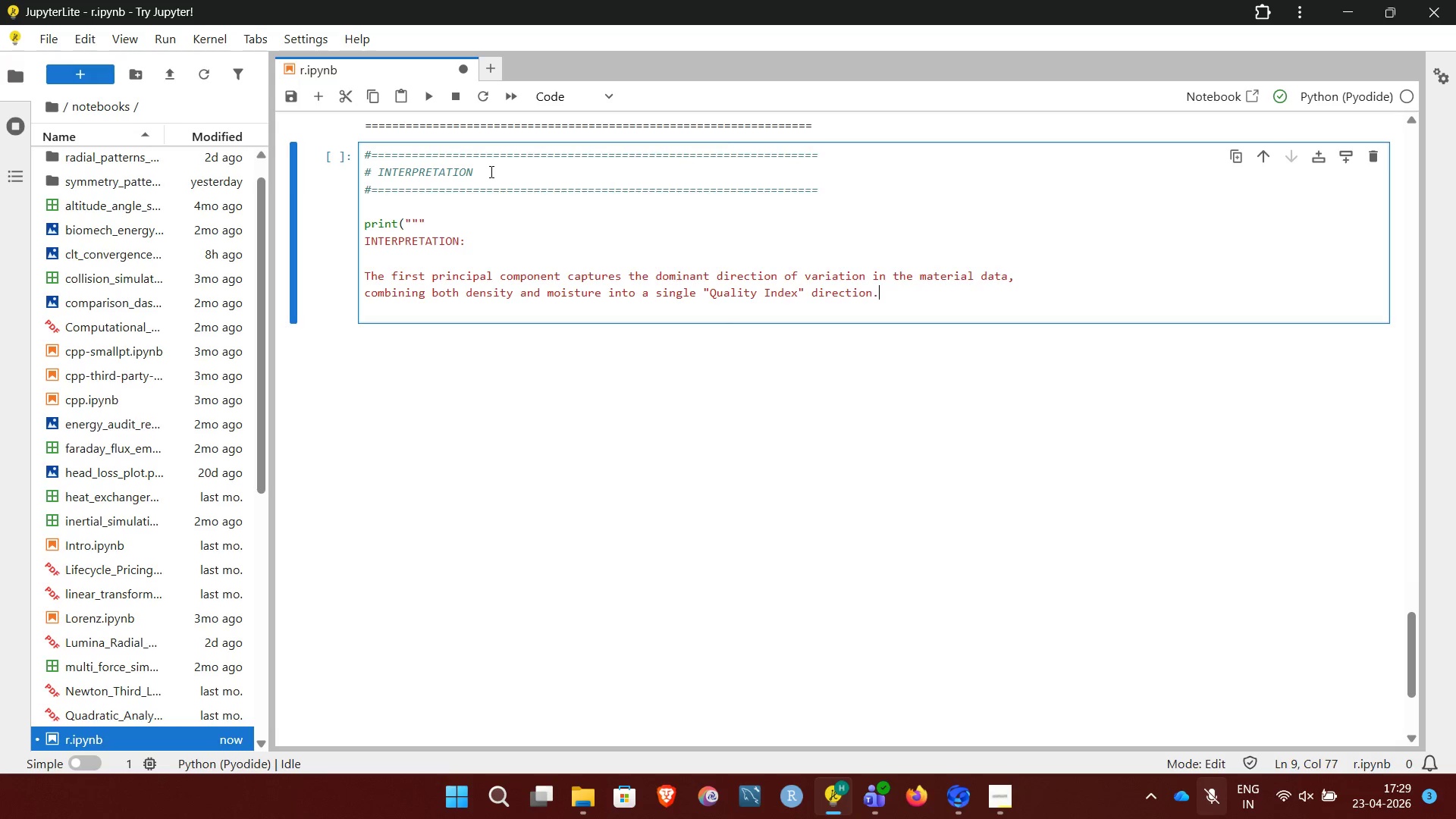 
 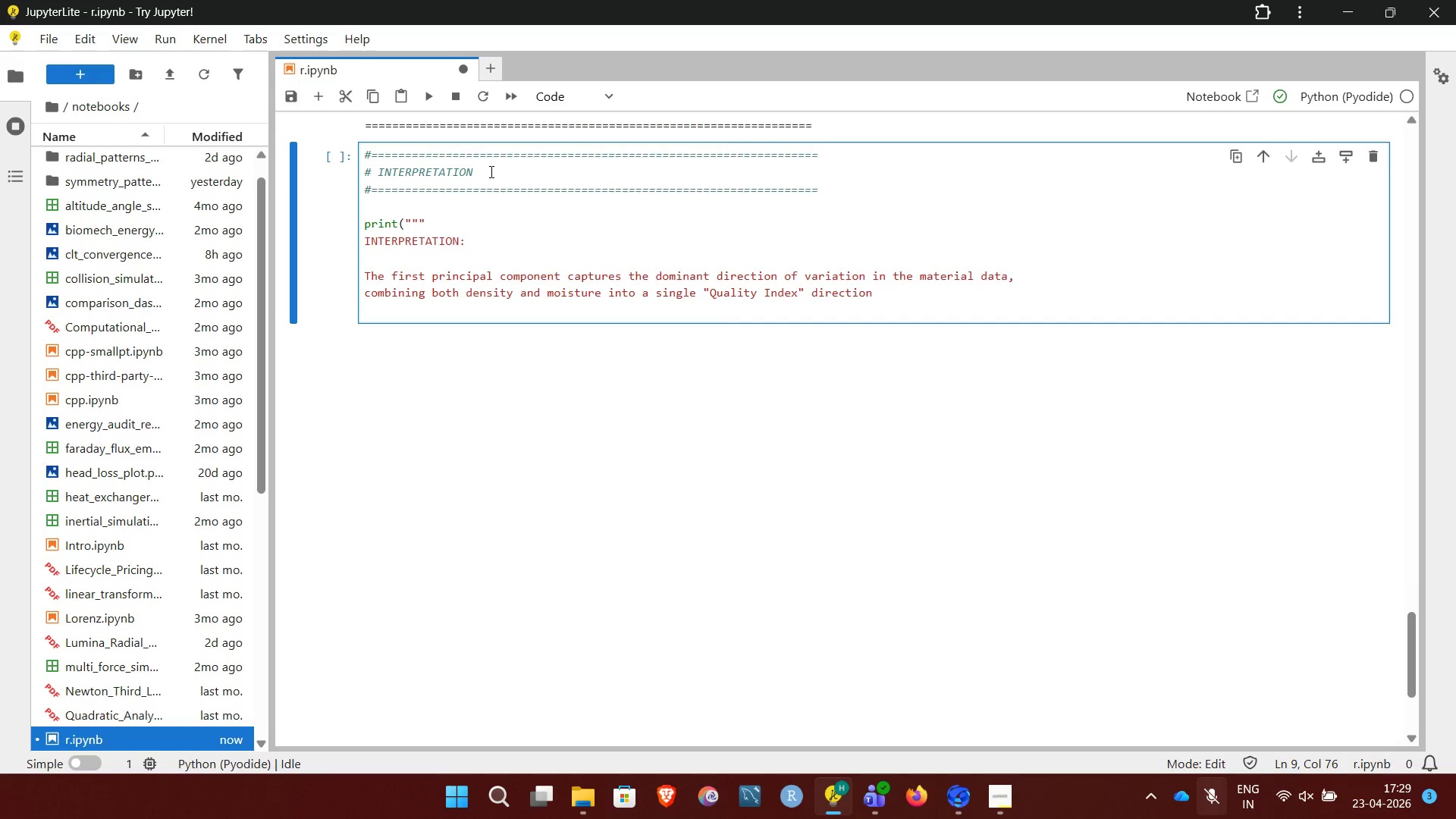 
key(Enter)
 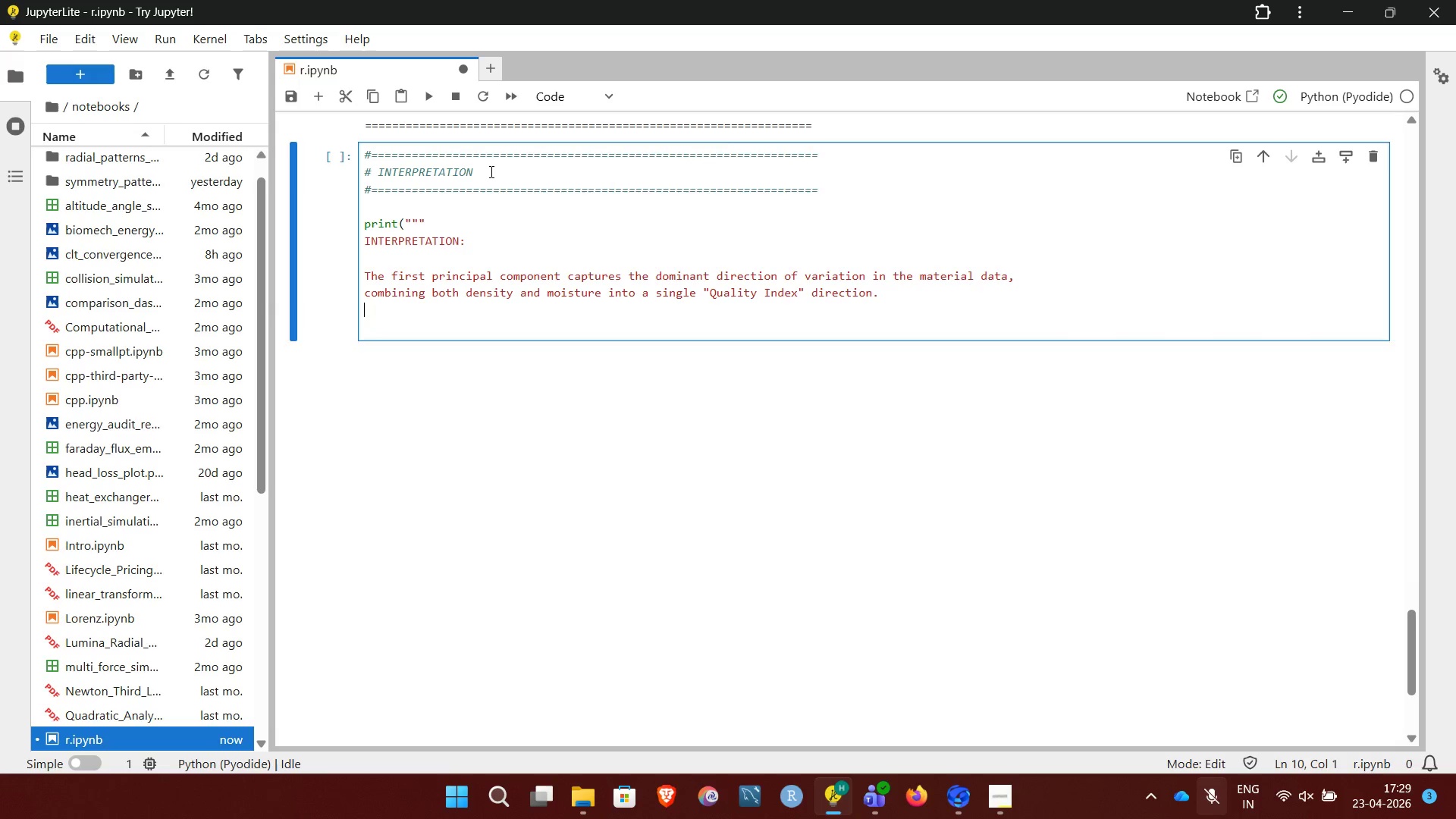 
key(Enter)
 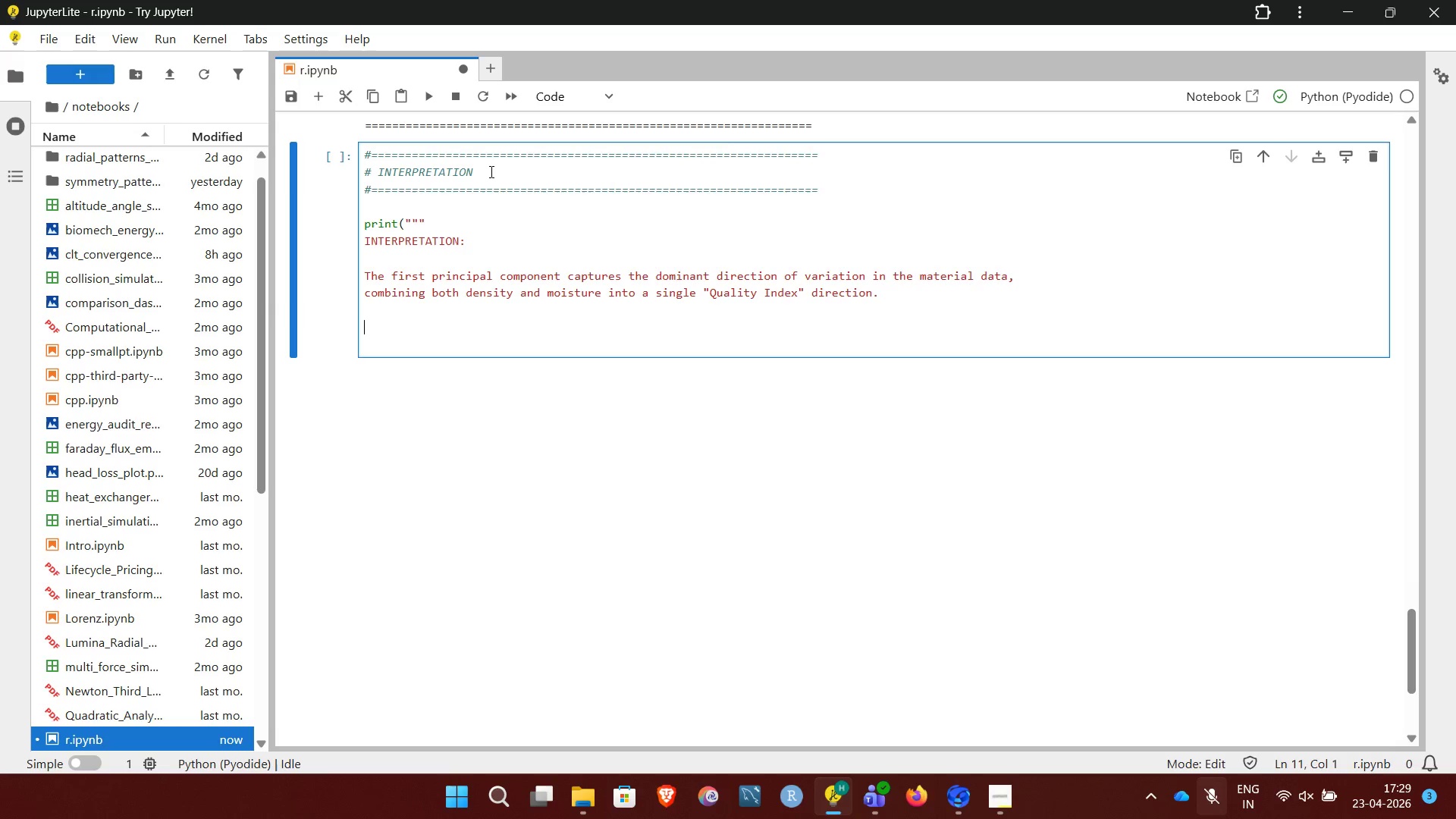 
type(Because the variables are highly correlated, most of the varianceis)
key(Backspace)
key(Backspace)
type( is explained by the fis)
key(Backspace)
type(rst component,)
 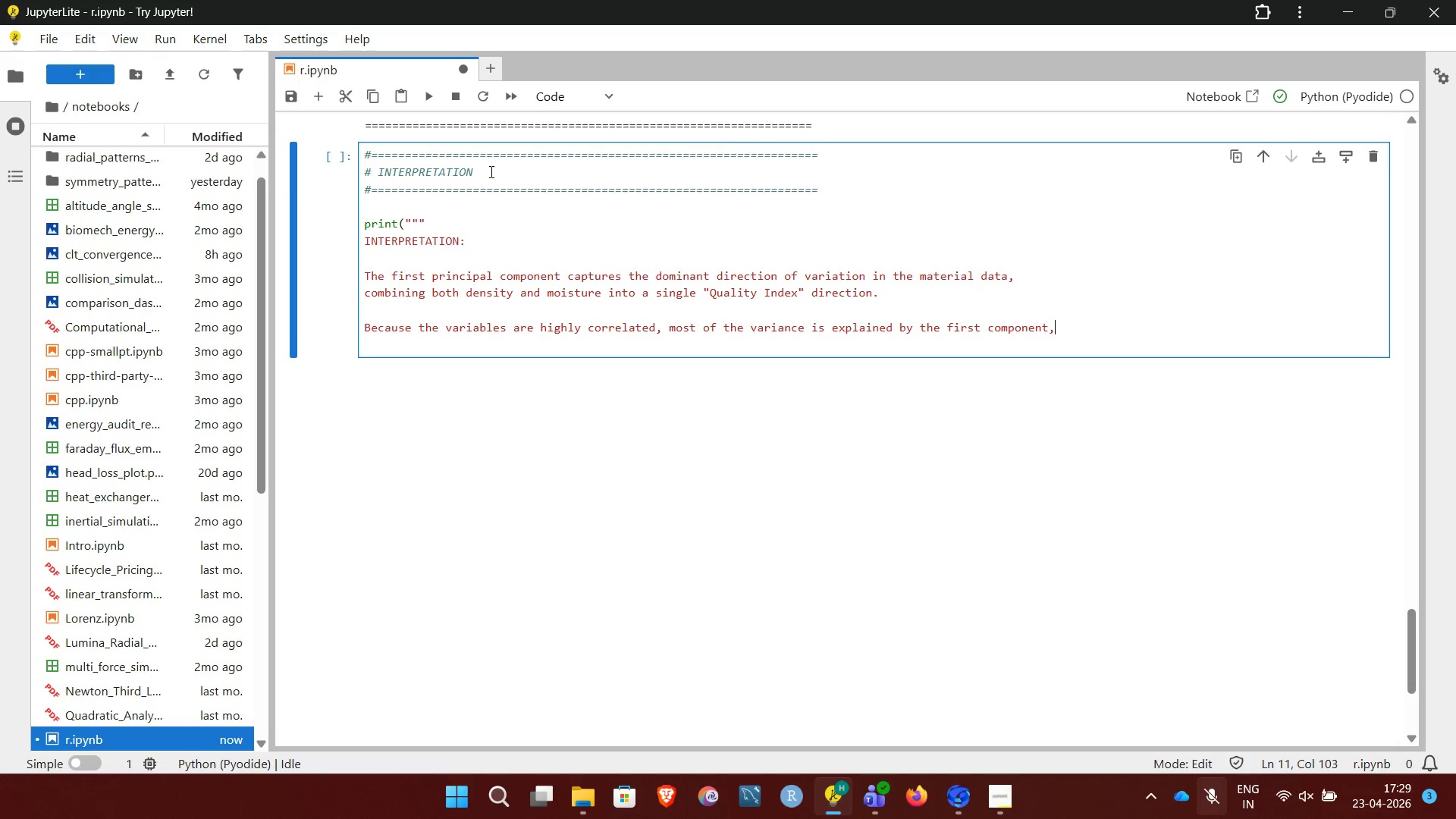 
key(Enter)
 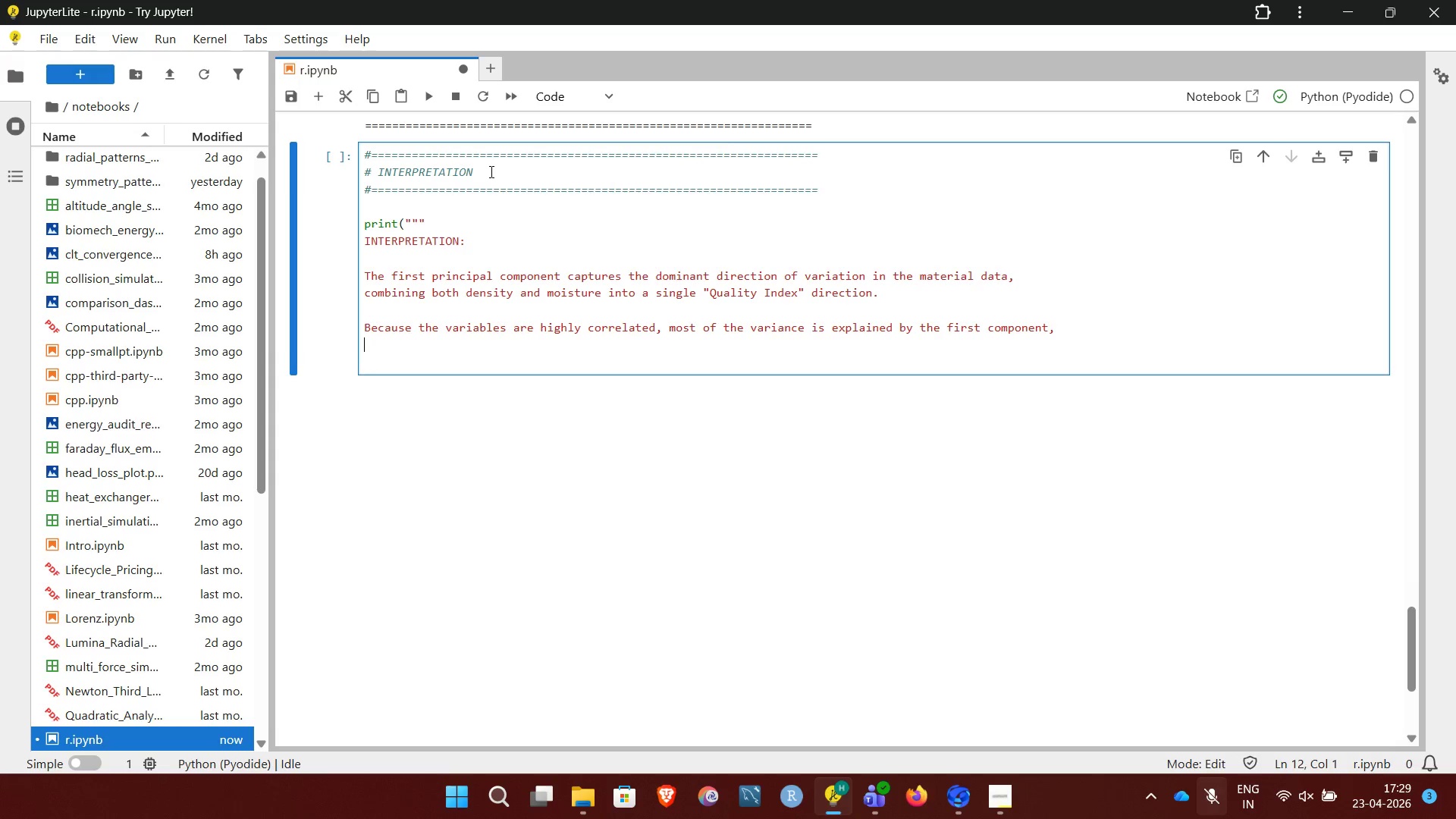 
type(which means the dataset can effectively be reduced from two dimensions to one without significant loss)
 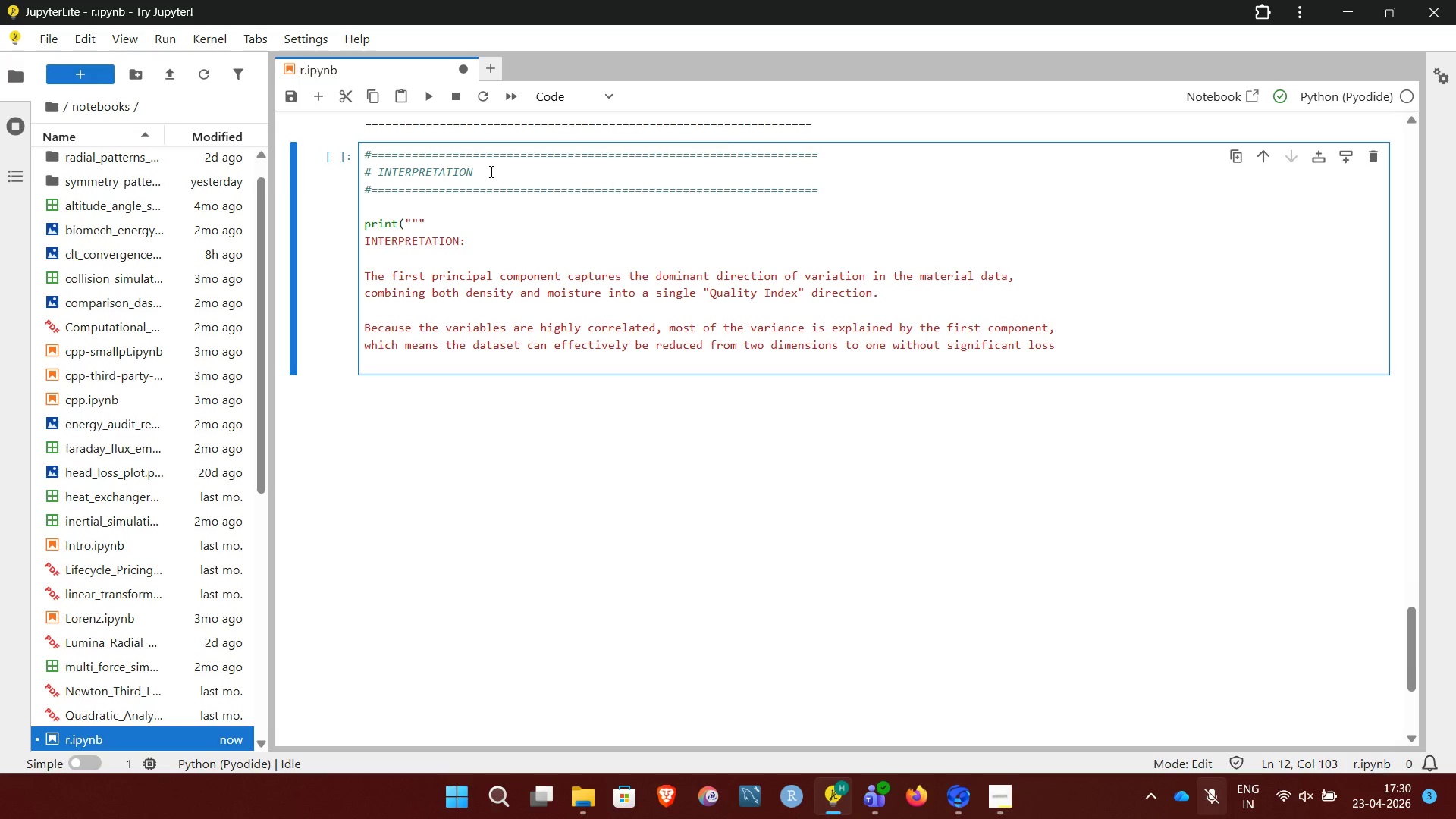 
key(Enter)
 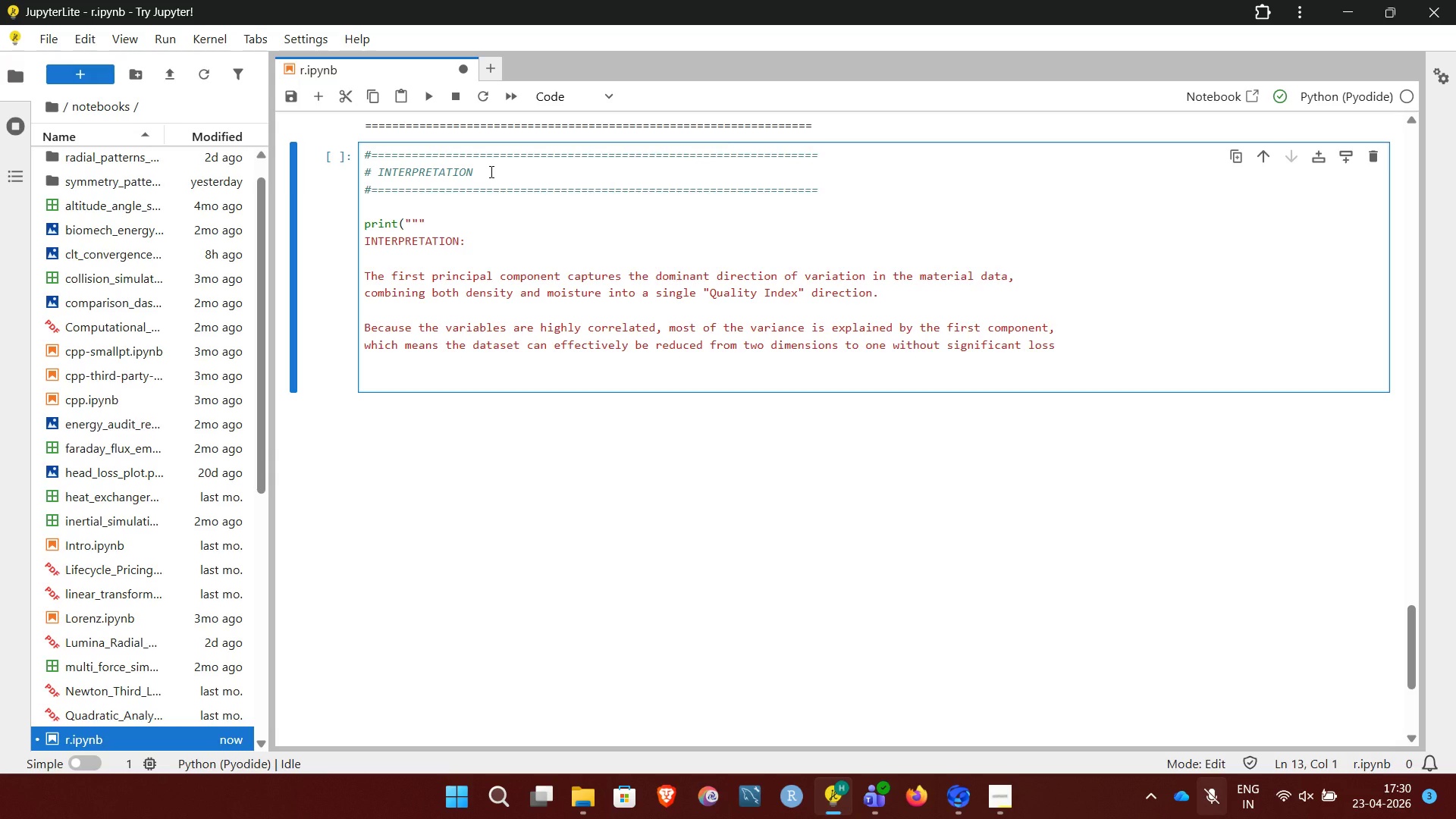 
type(of information.)
 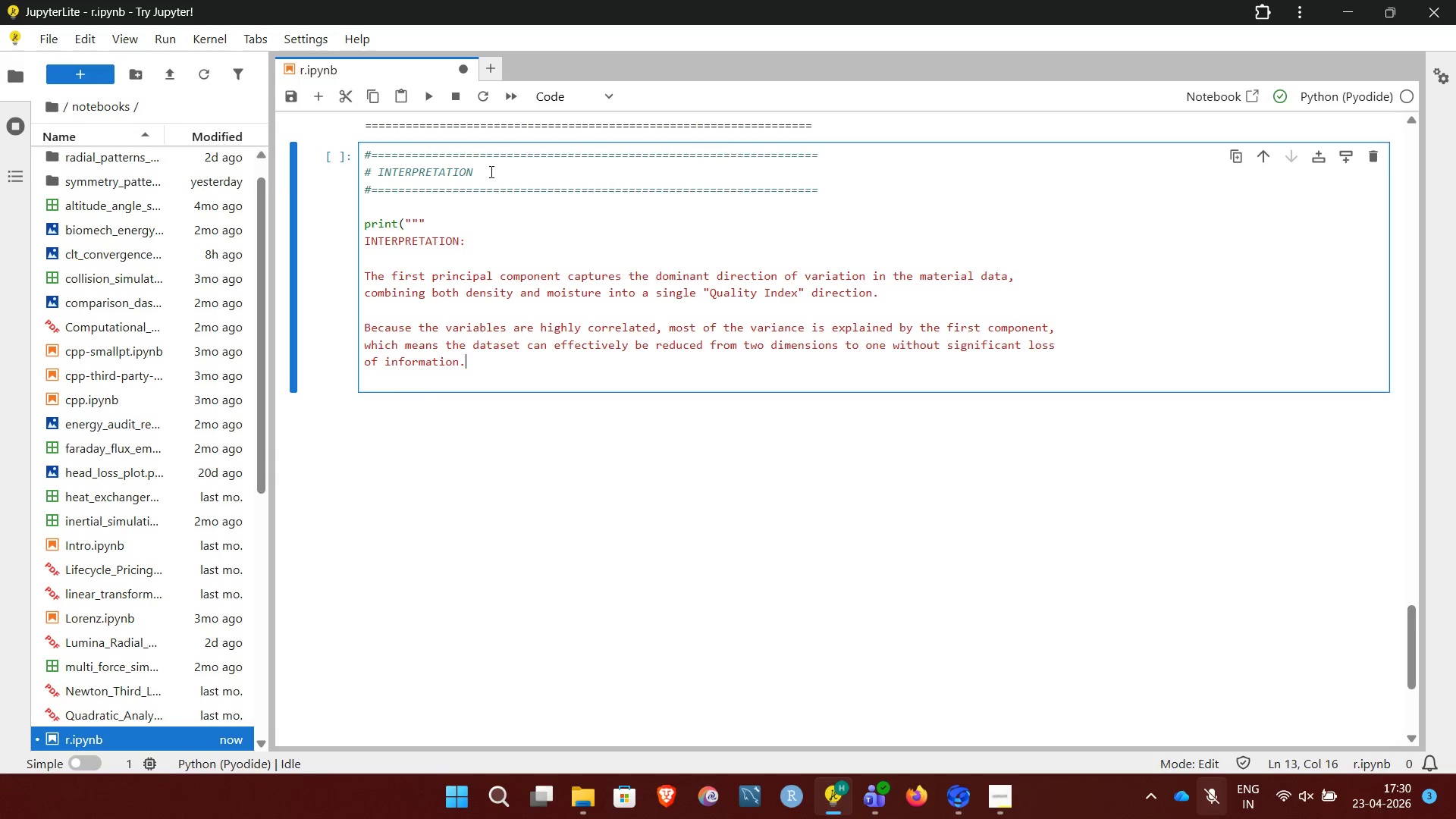 
key(Enter)
 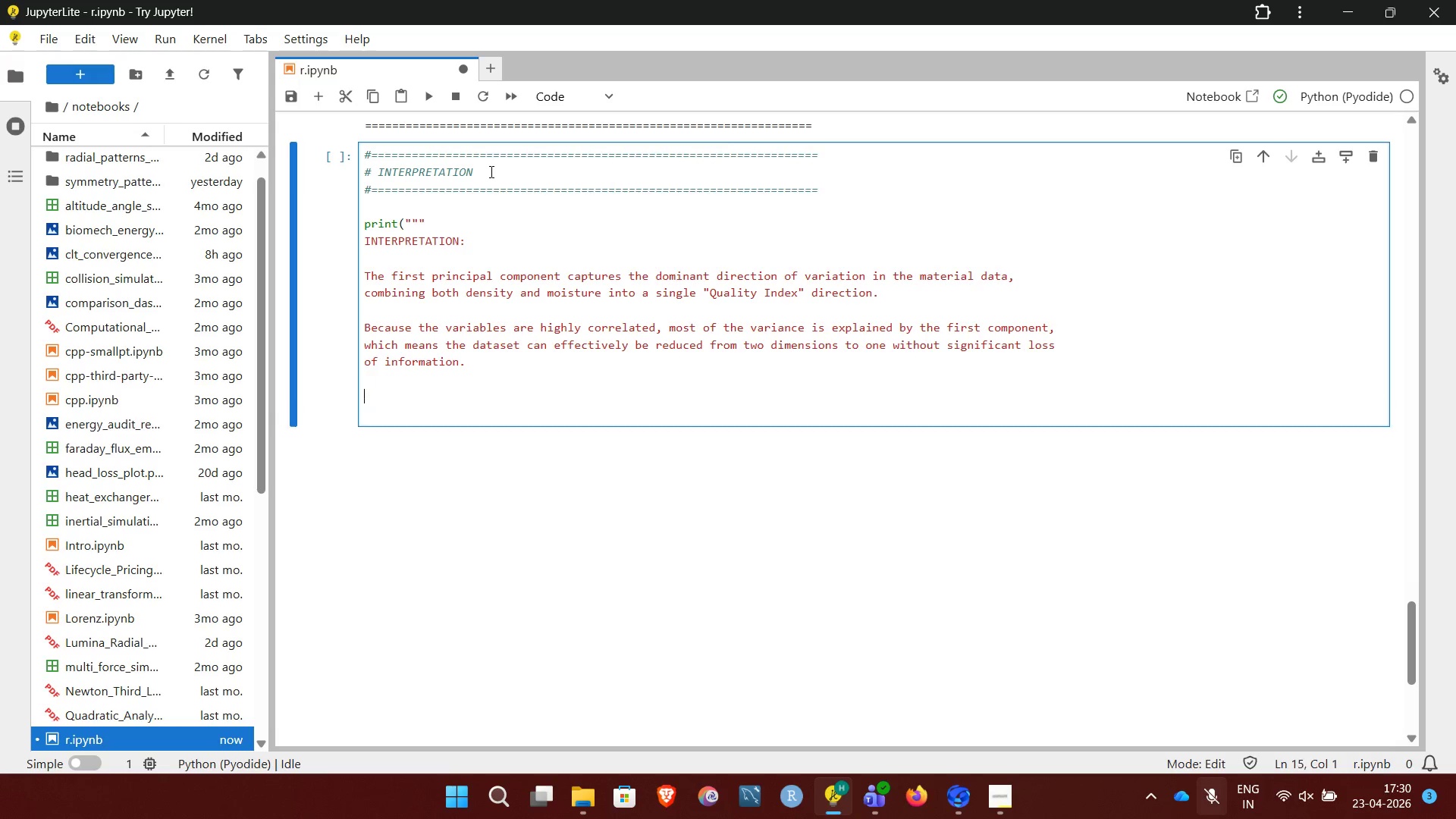 
key(Enter)
 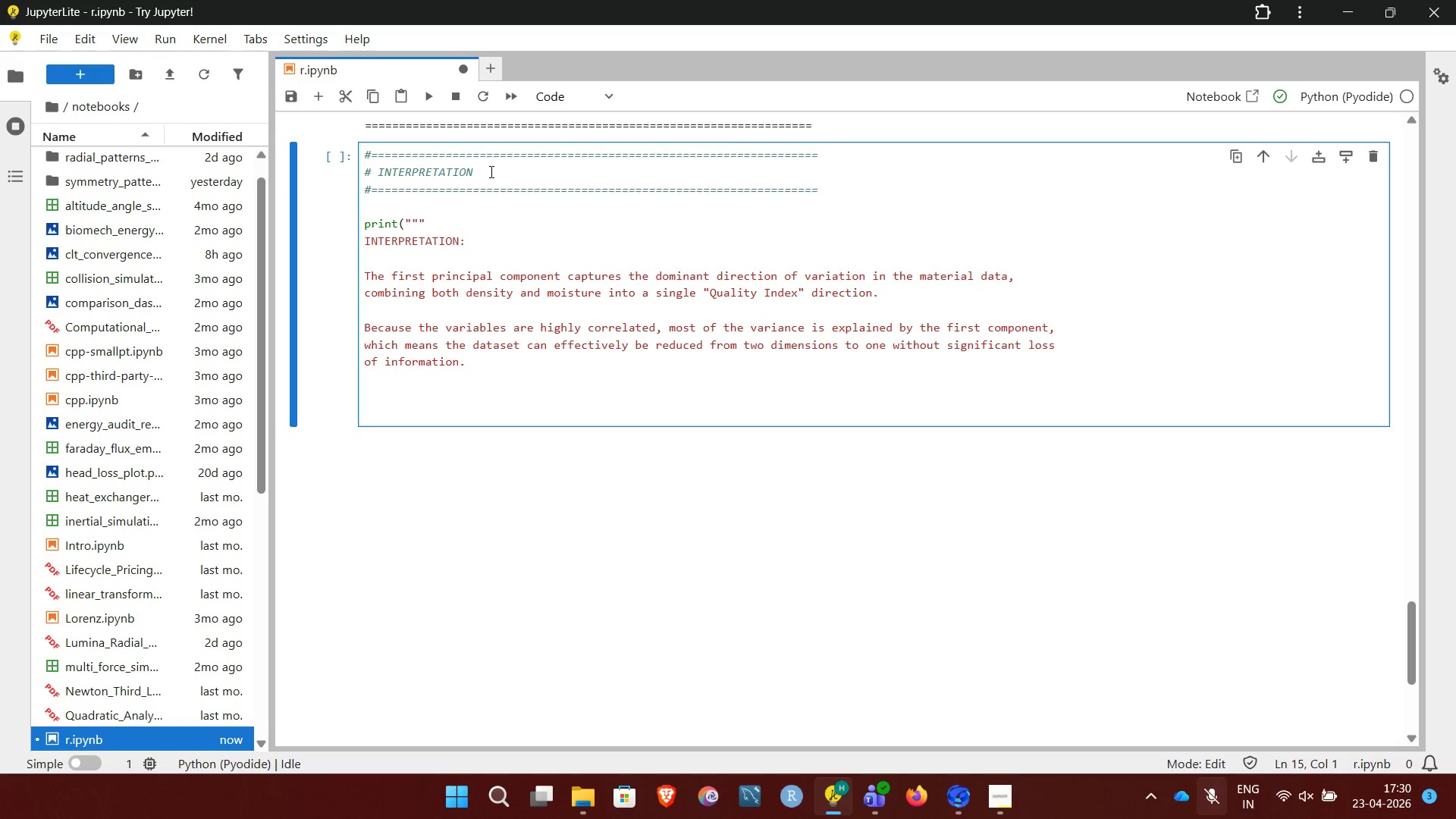 
wait(7.34)
 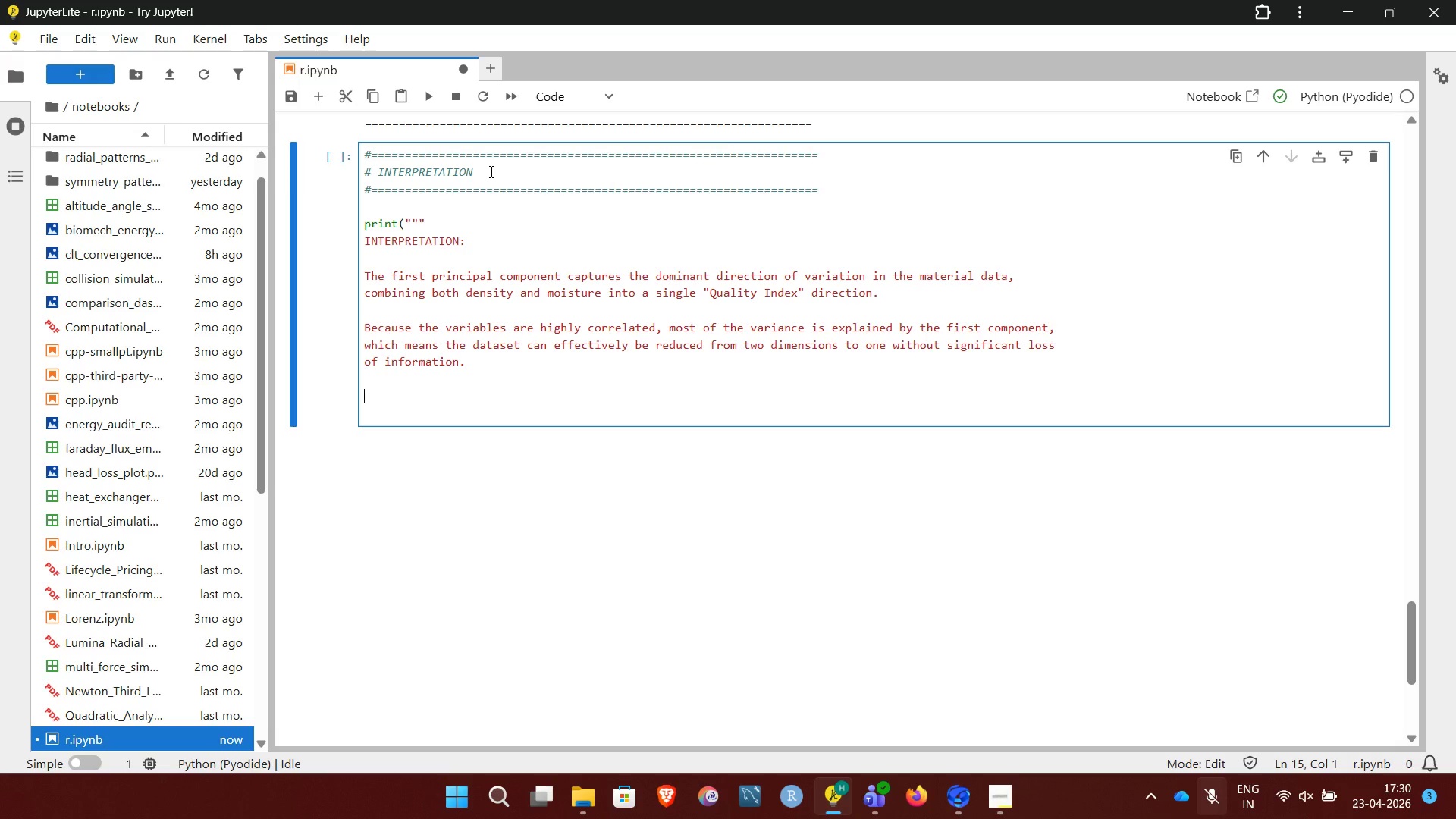 
type(This allow Vinter & Bloom to simplify complez material )
 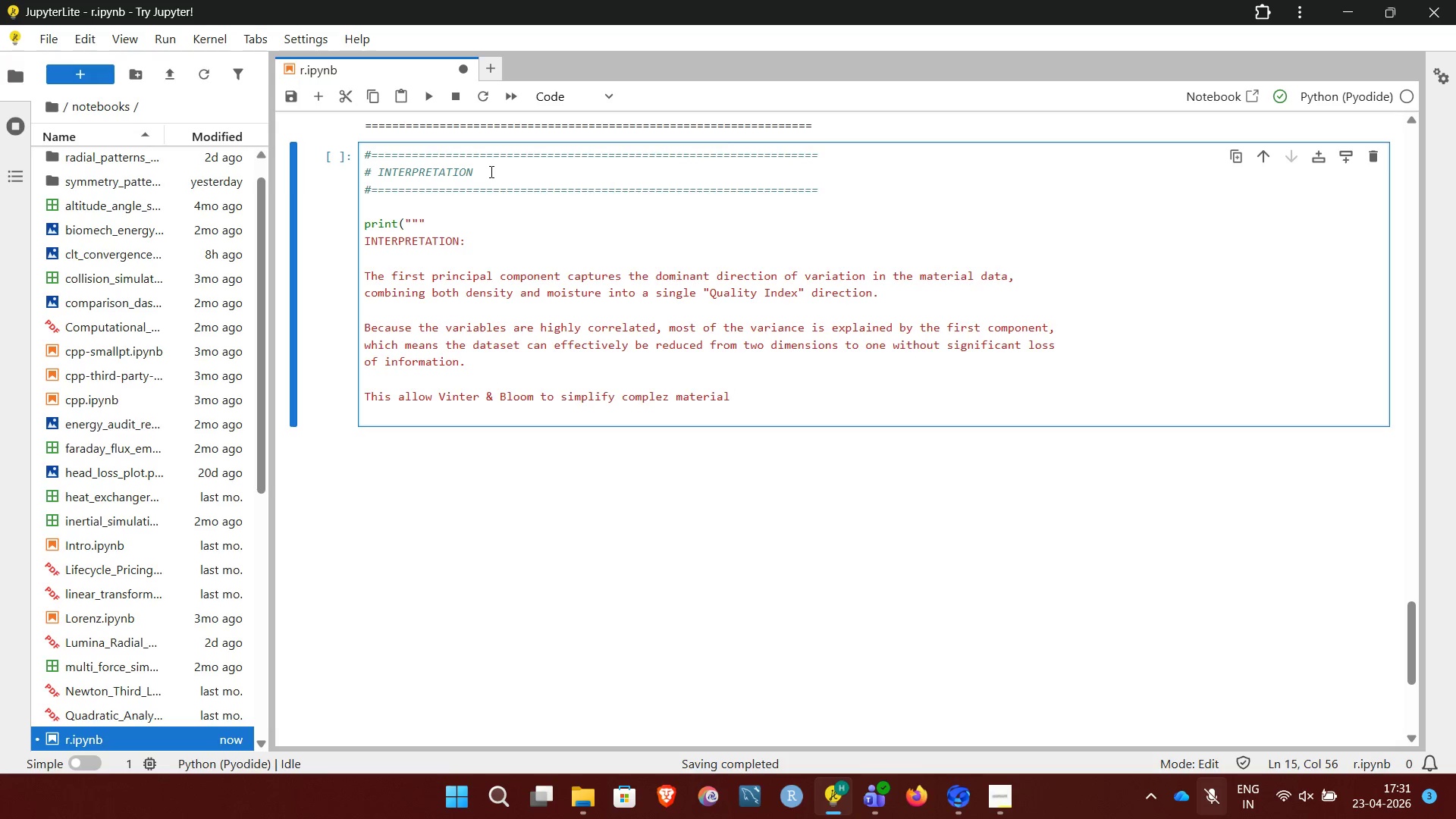 
type(measurements into a single index that ca )
key(Backspace)
type(n be)
 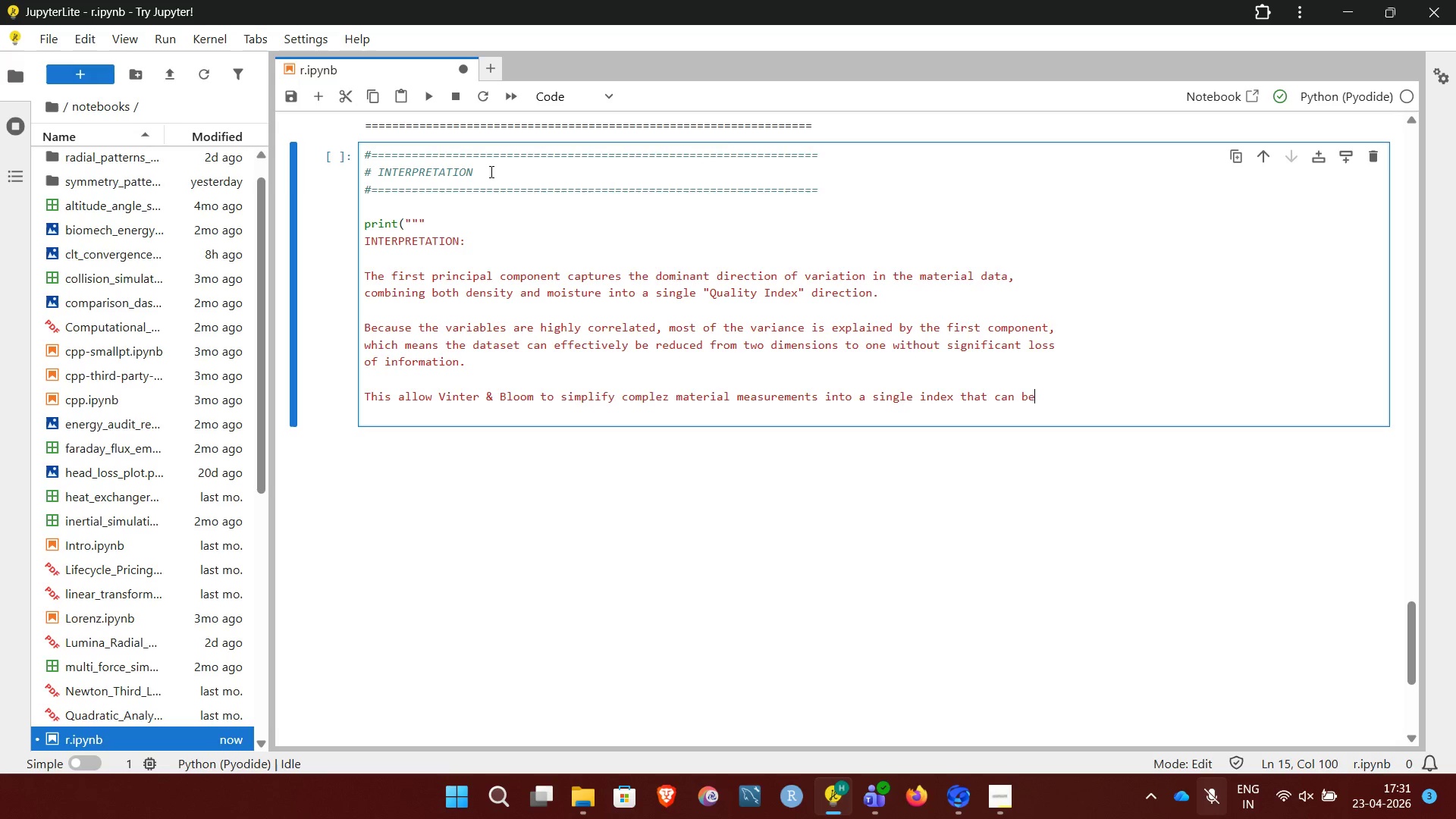 
key(Enter)
 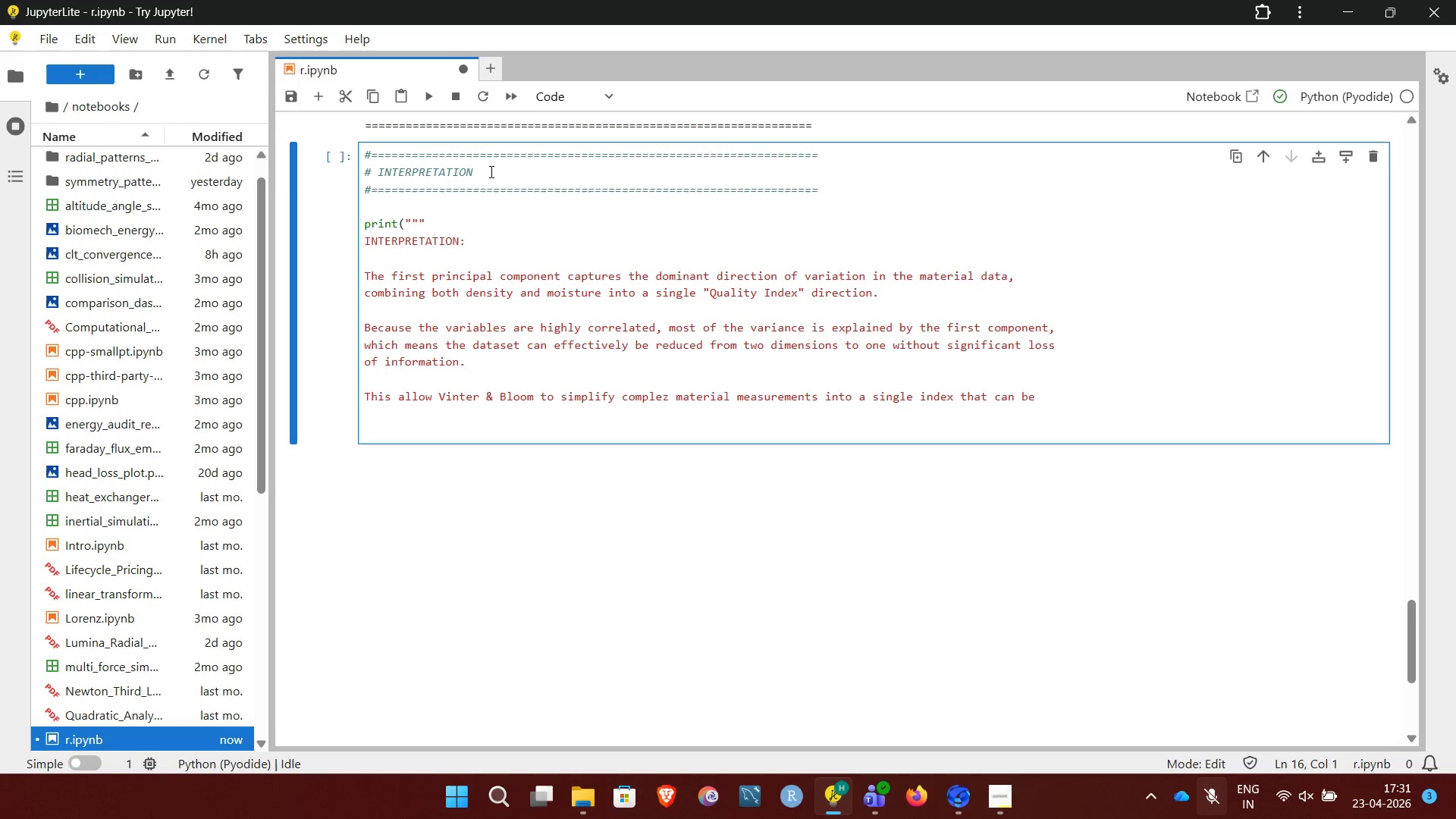 
type(used for quality assessment. )
key(Backspace)
key(Backspace)
type(, procurement decision, and supplier comparison.)
 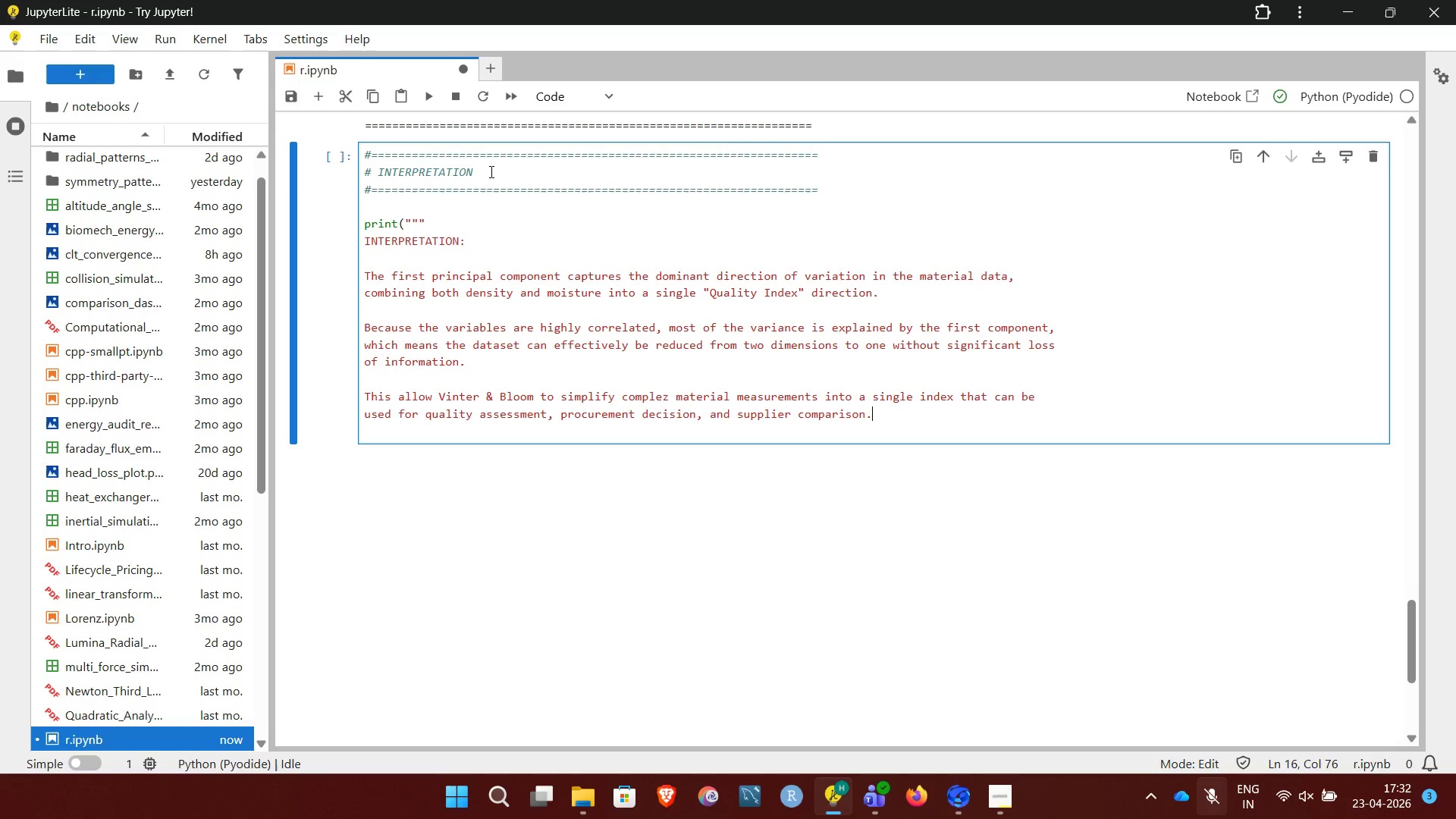 
key(Enter)
 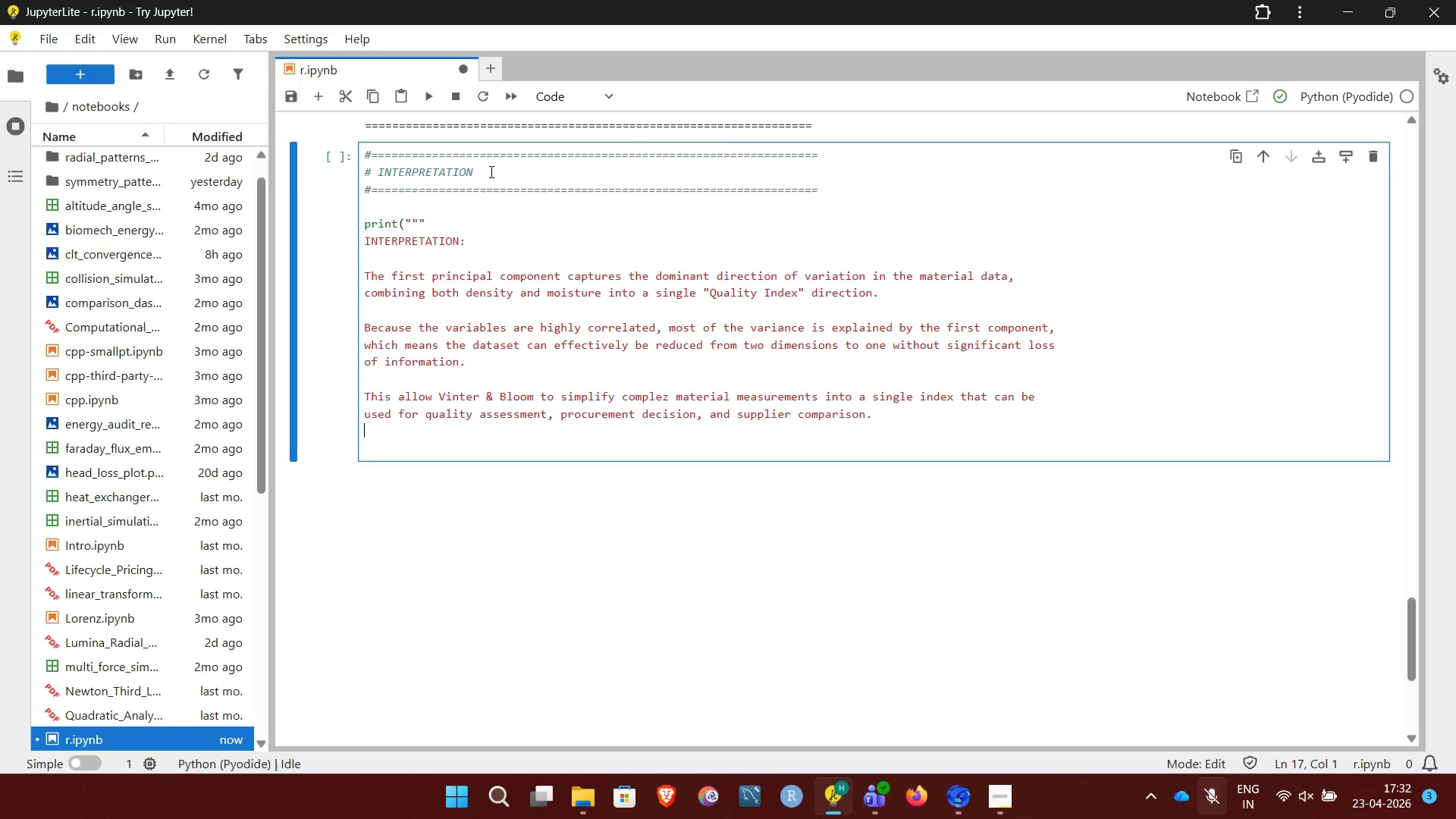 
key(Shift+Quote)
 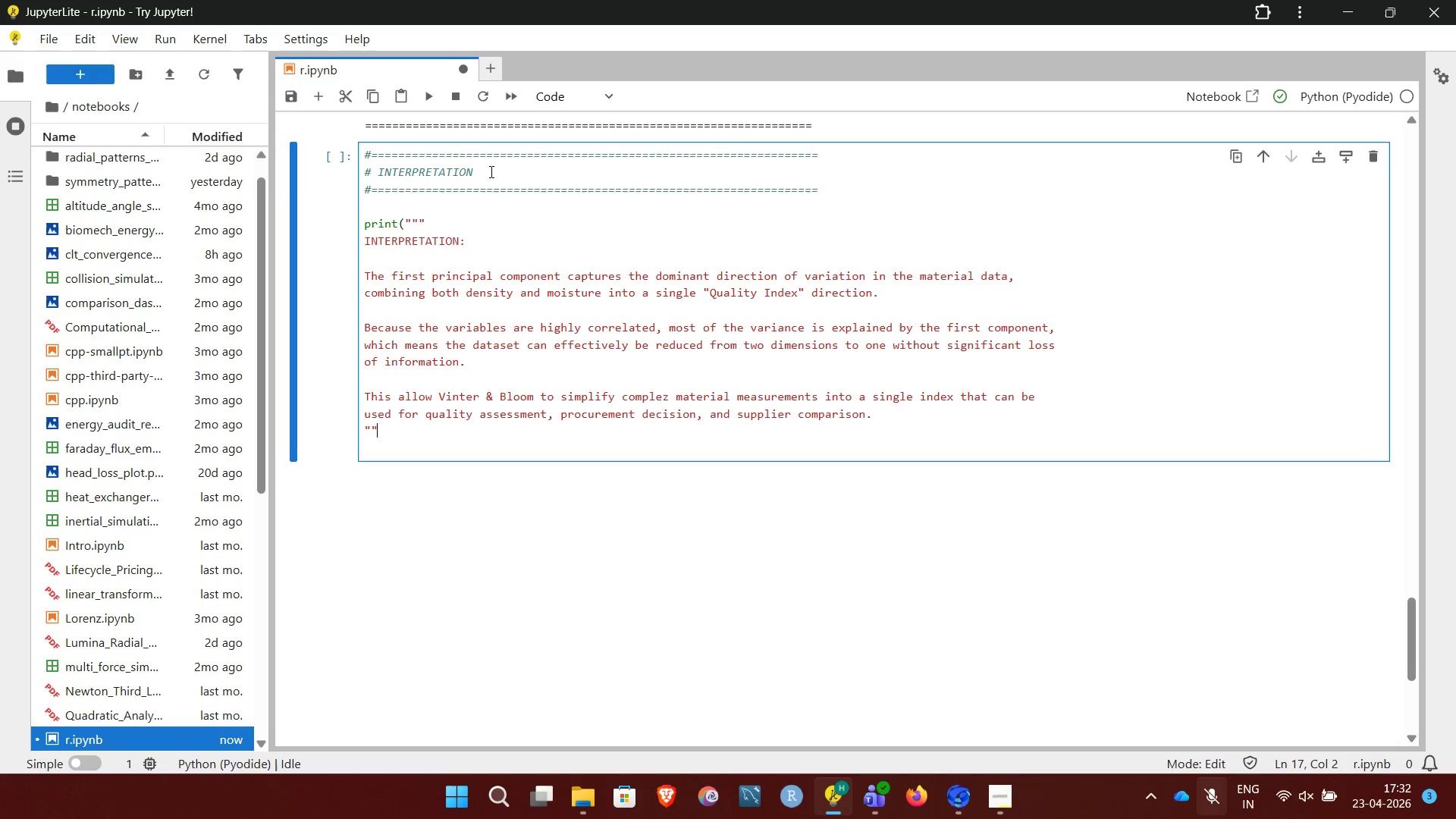 
key(Shift+Quote)
 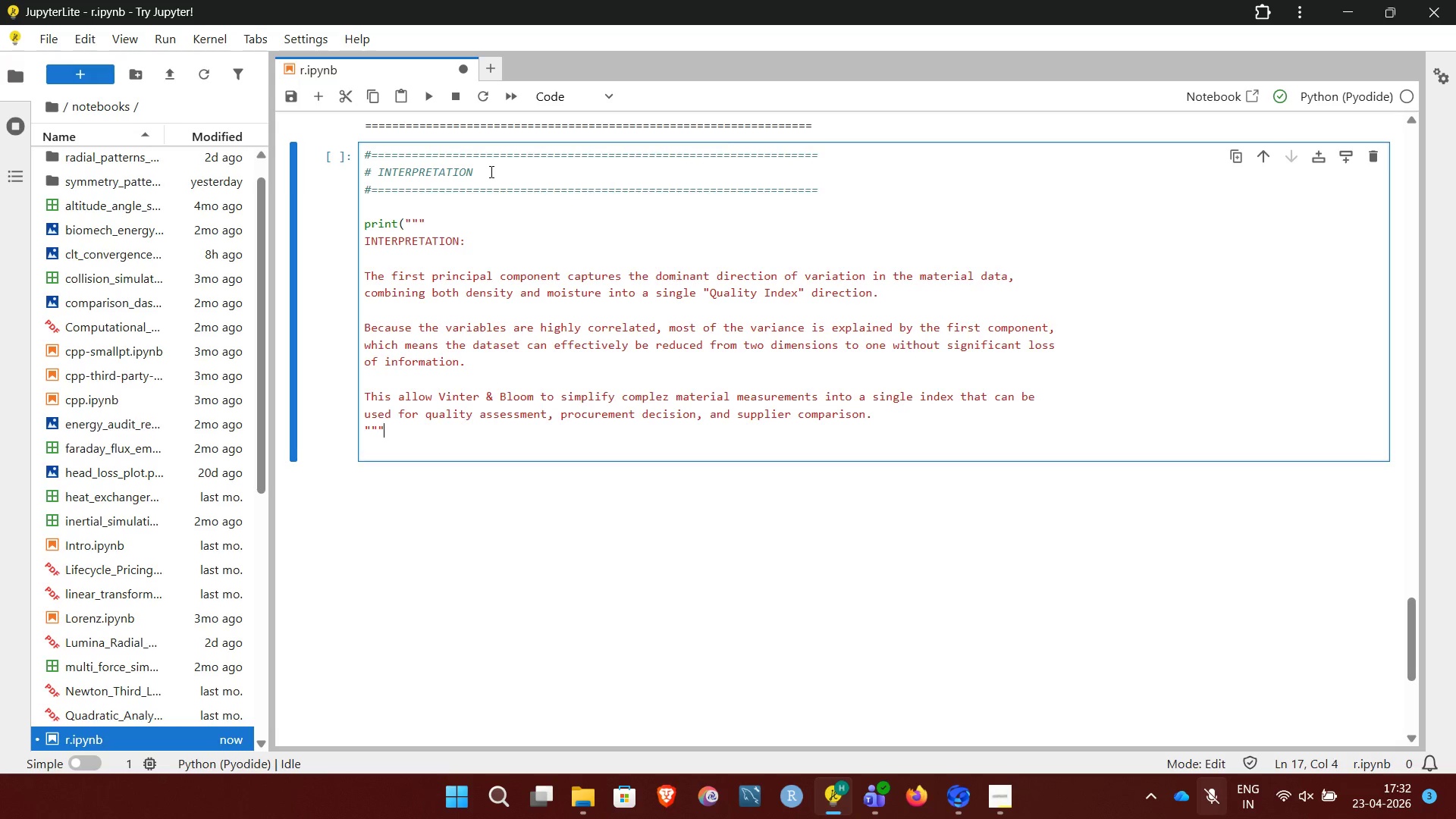 
key(Shift+Quote)
 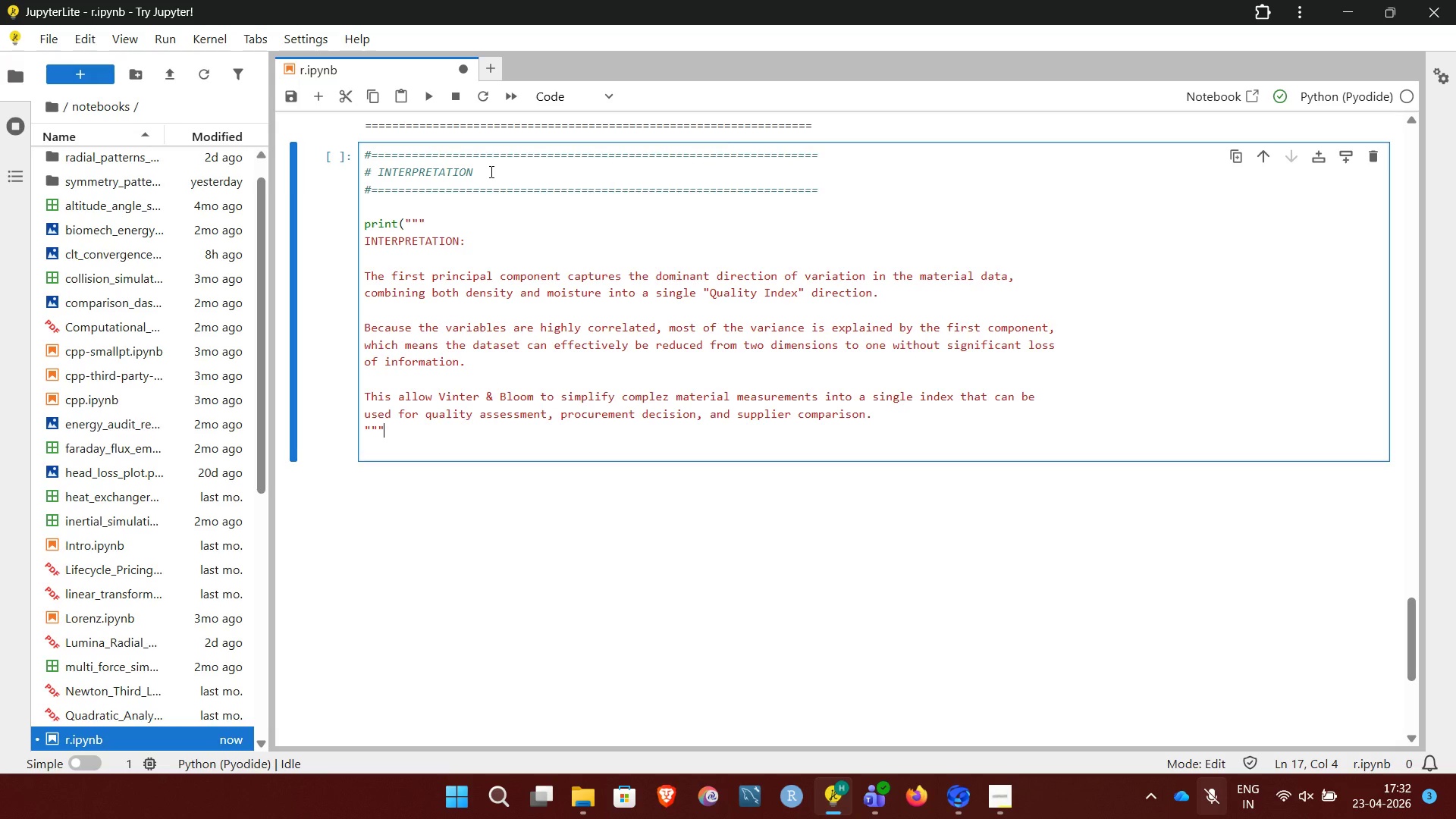 
key(Shift+0)
 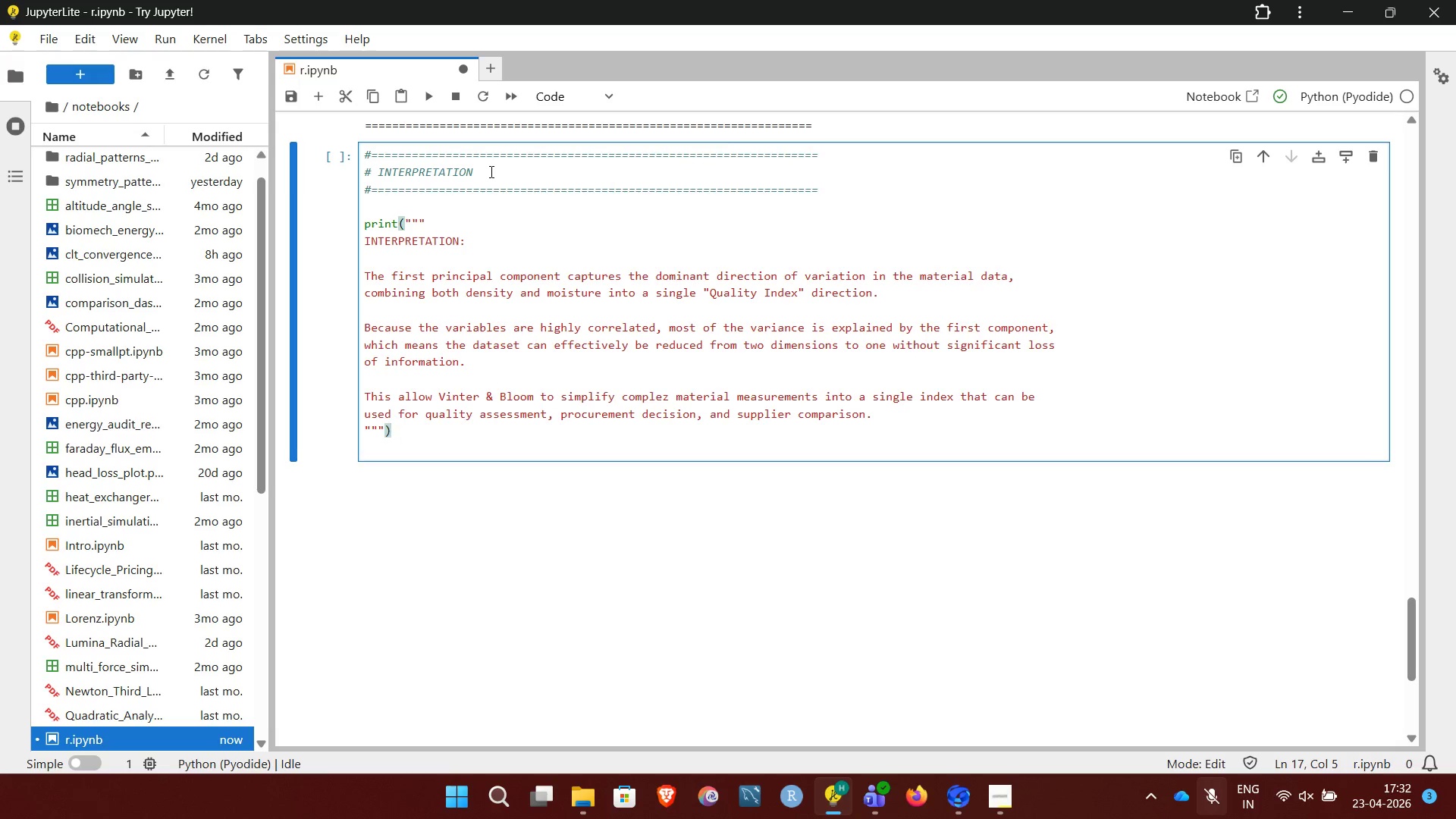 
key(Shift+ShiftRight)
 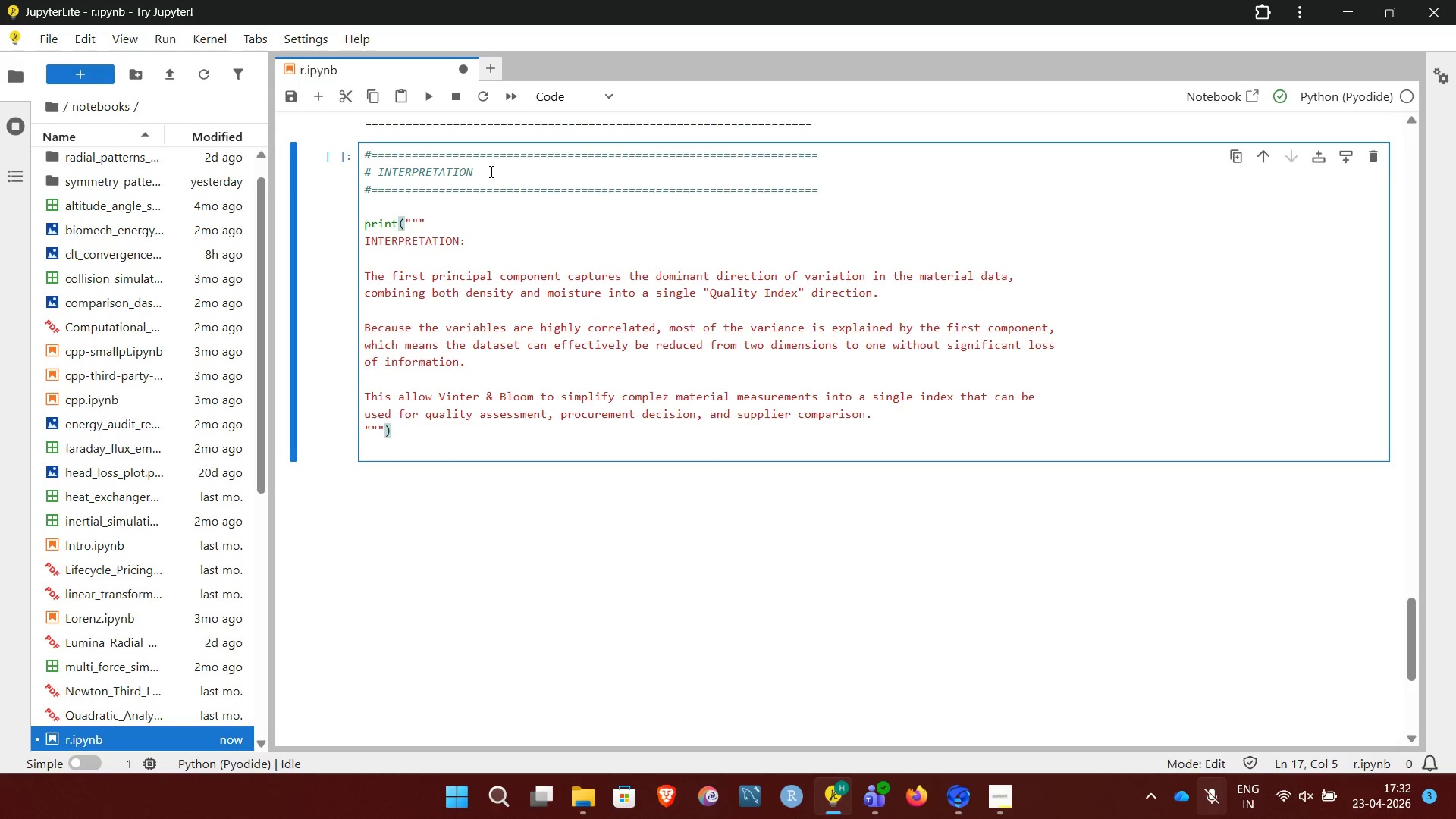 
key(Shift+Enter)
 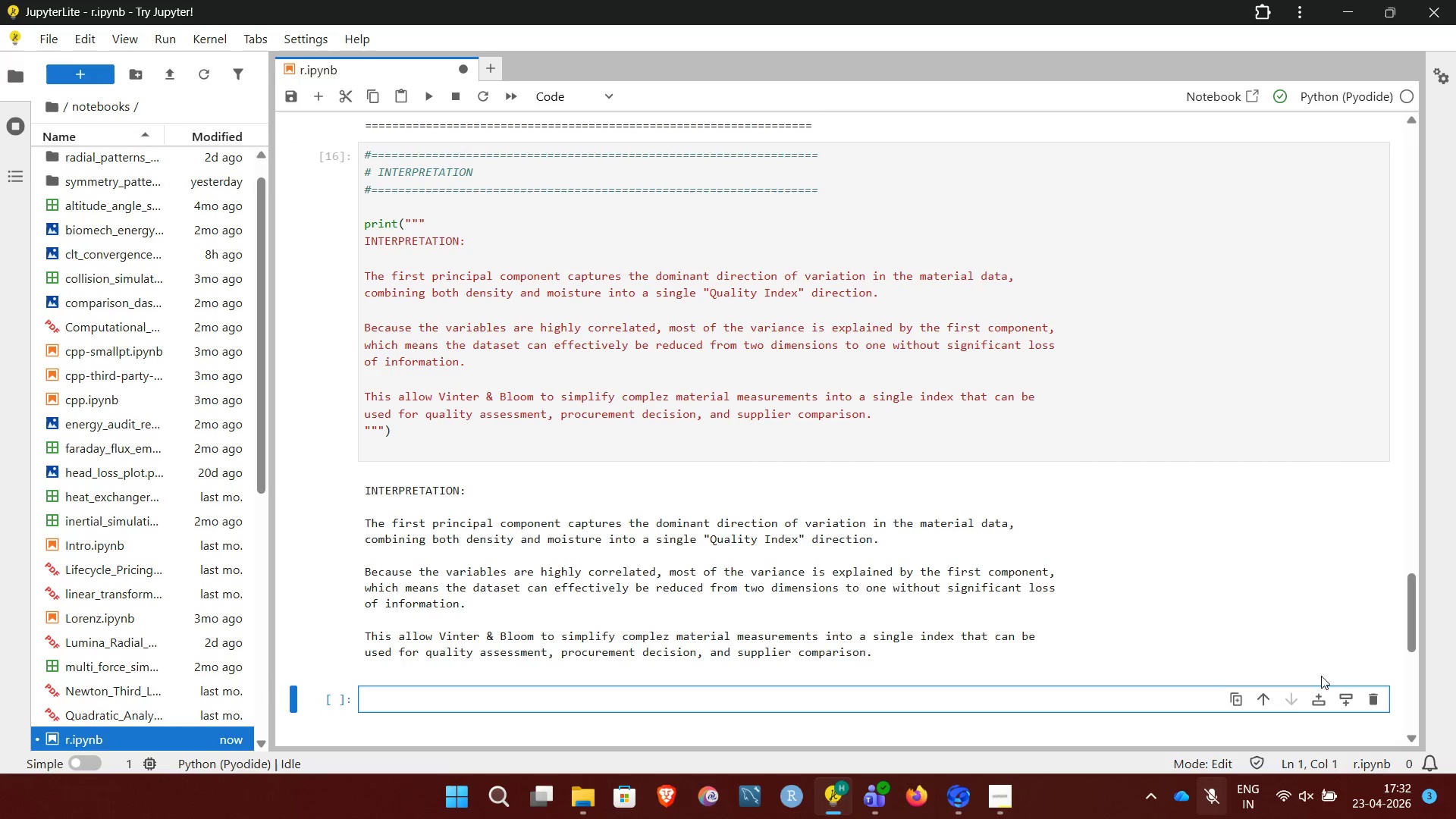 
left_click([1369, 689])
 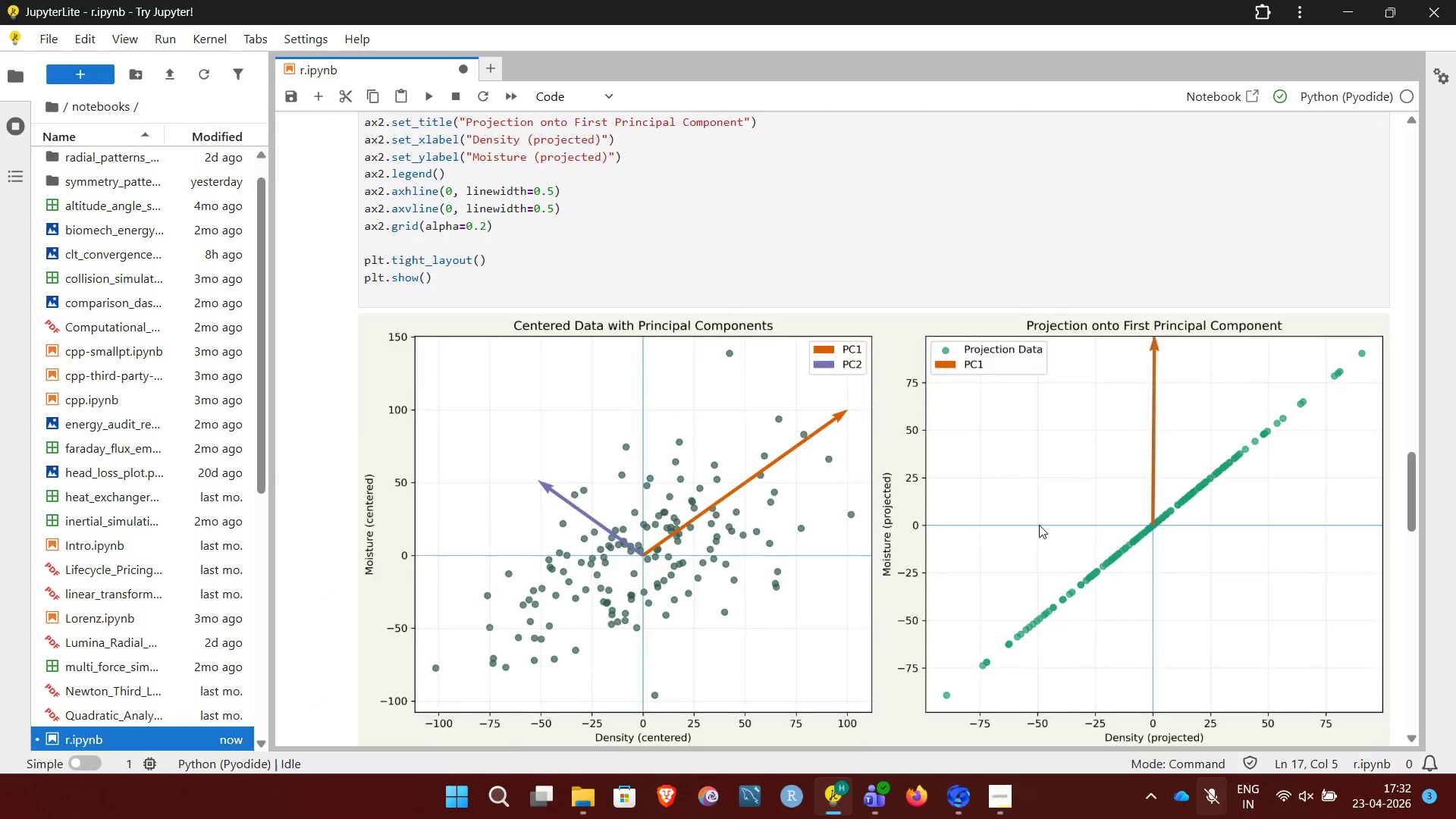 
wait(8.62)
 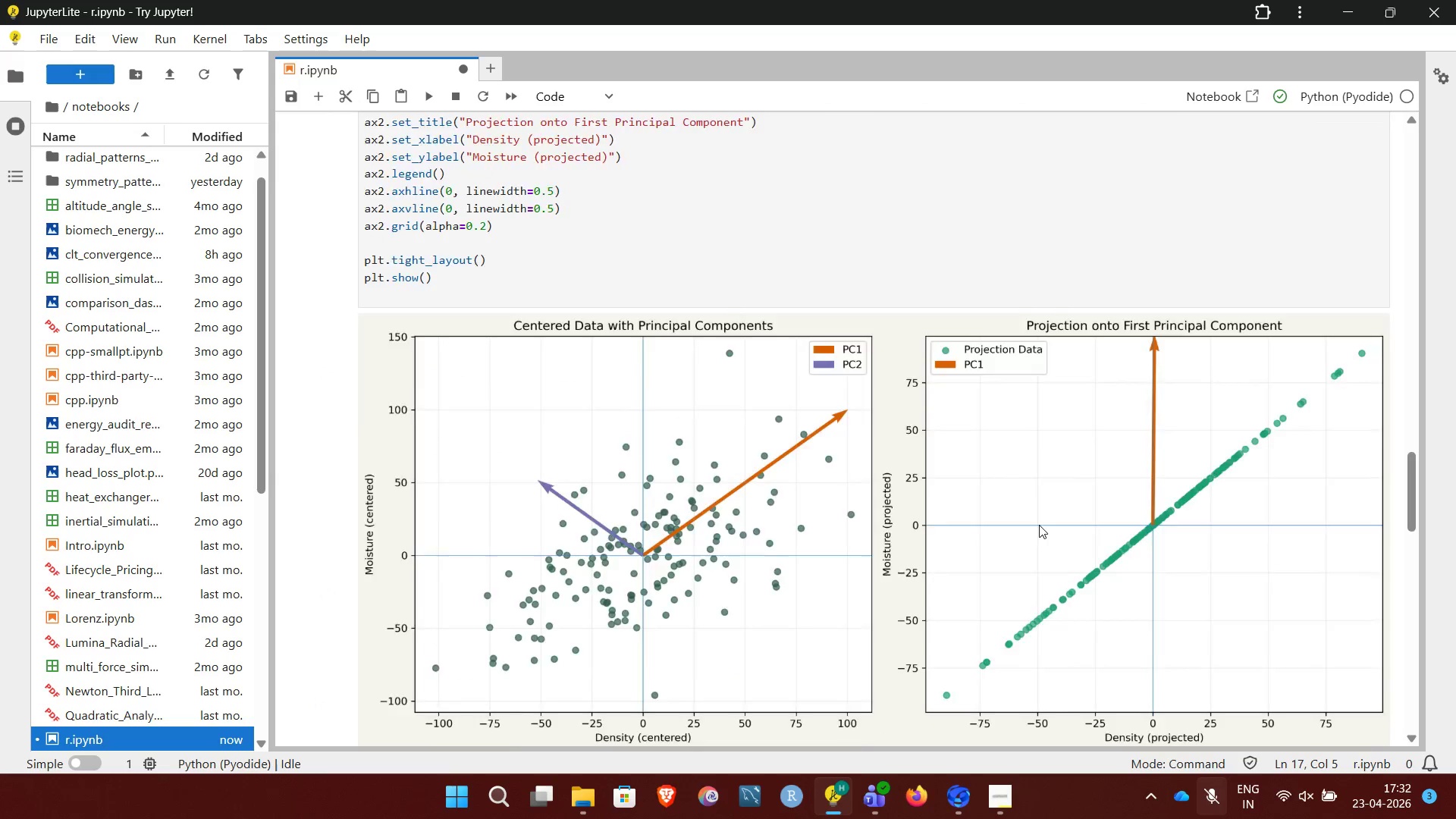 
left_click([1002, 811])